 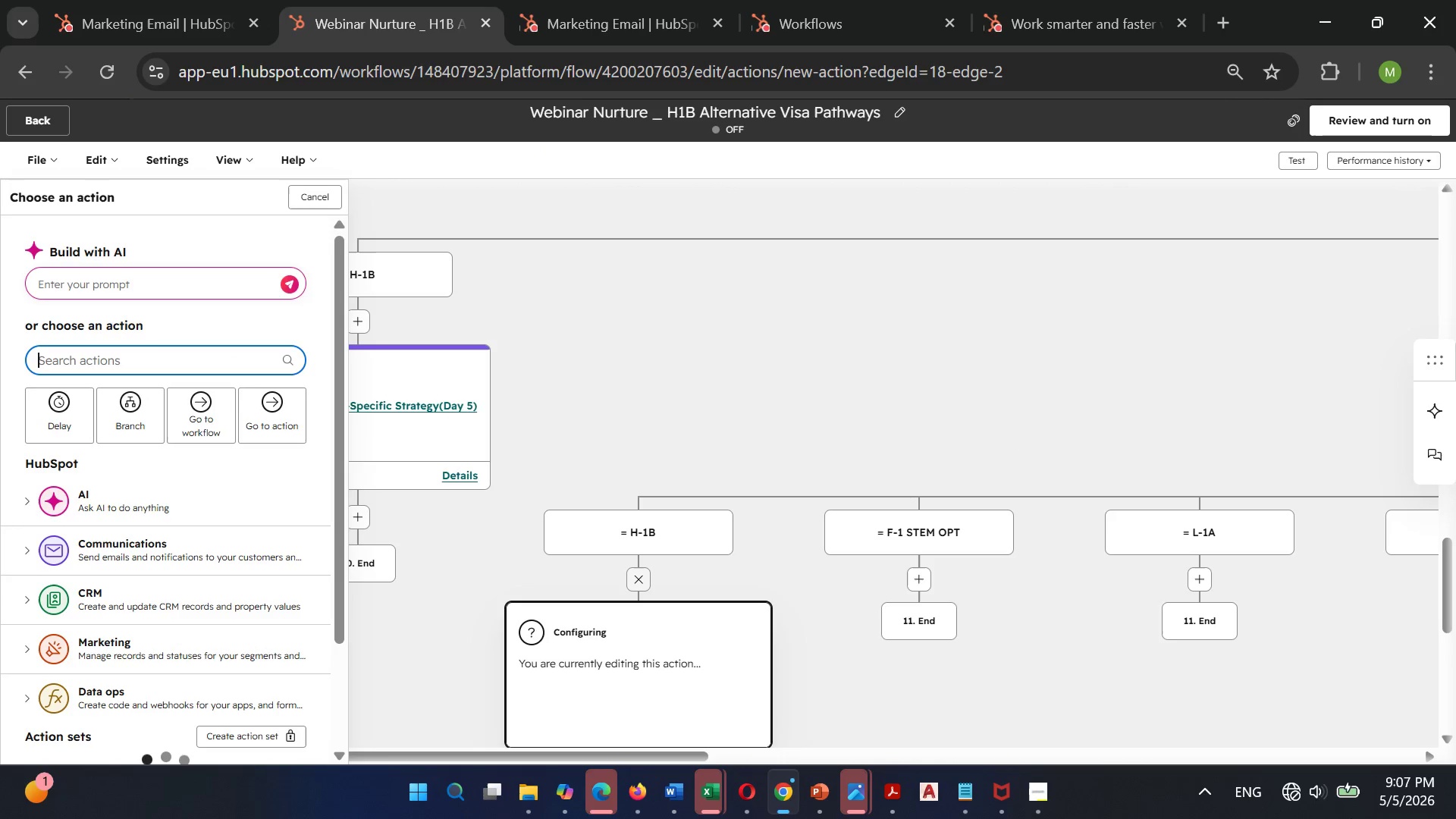 
left_click([1283, 795])
 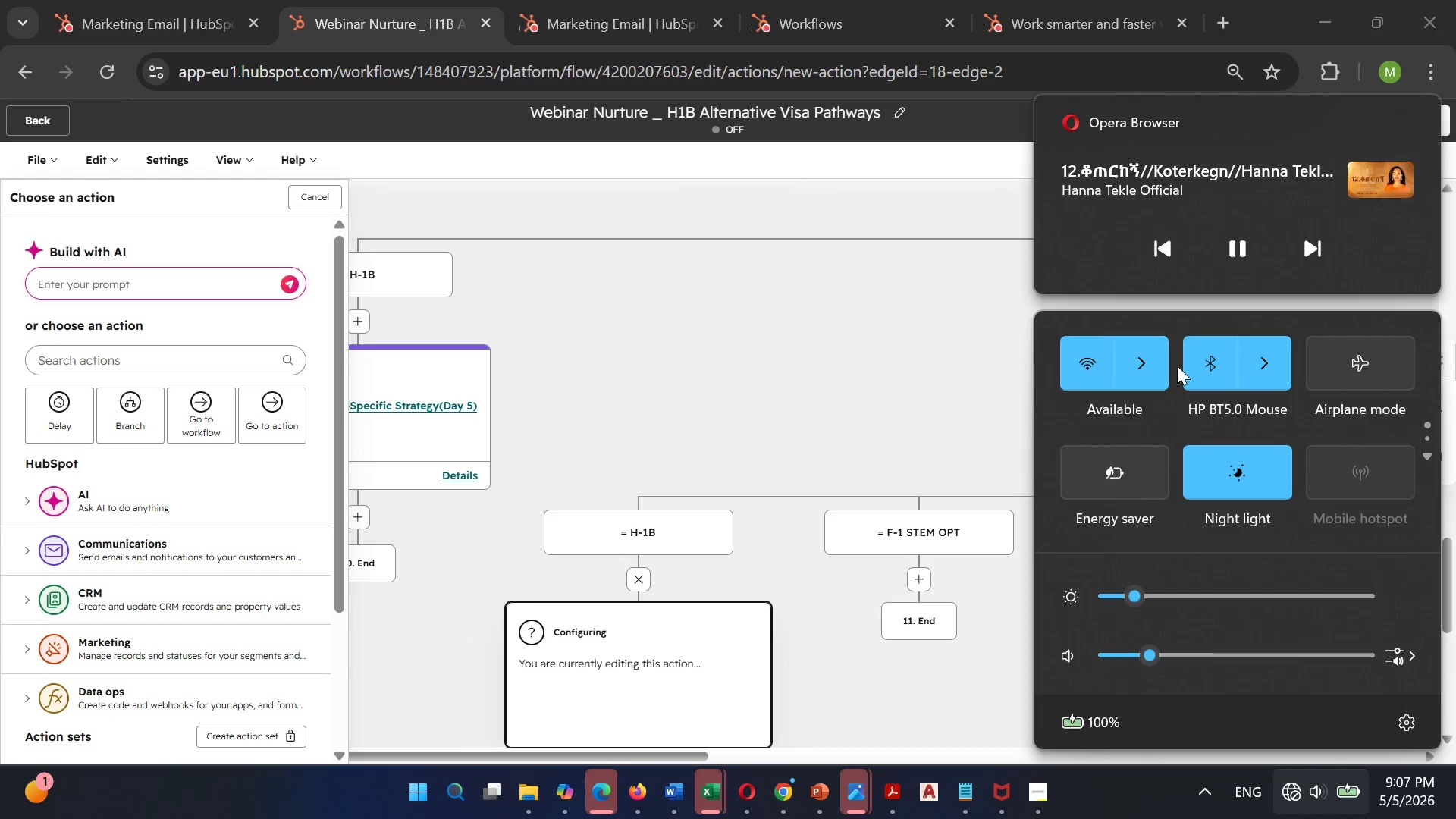 
left_click([1147, 369])
 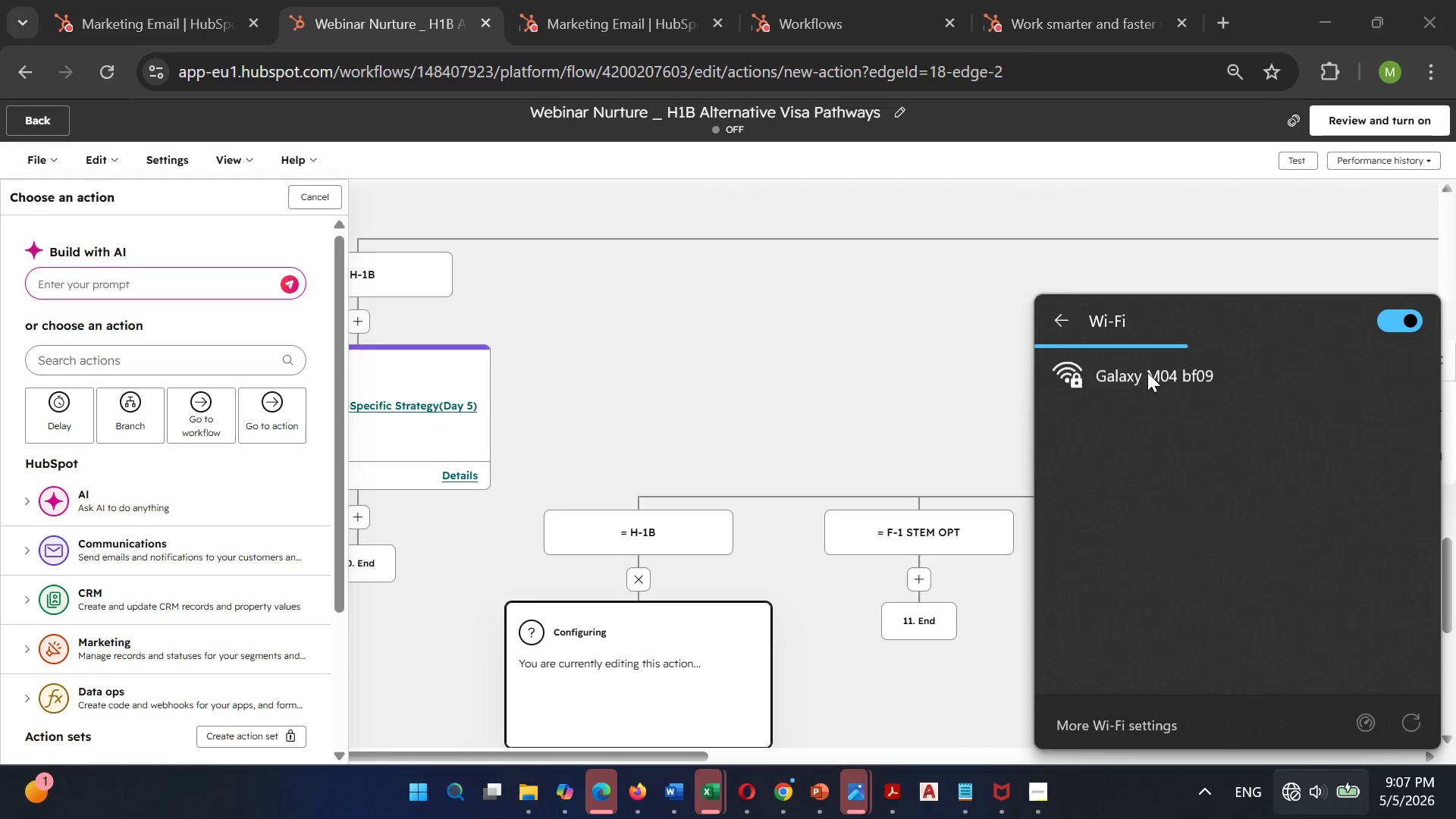 
left_click([1147, 376])
 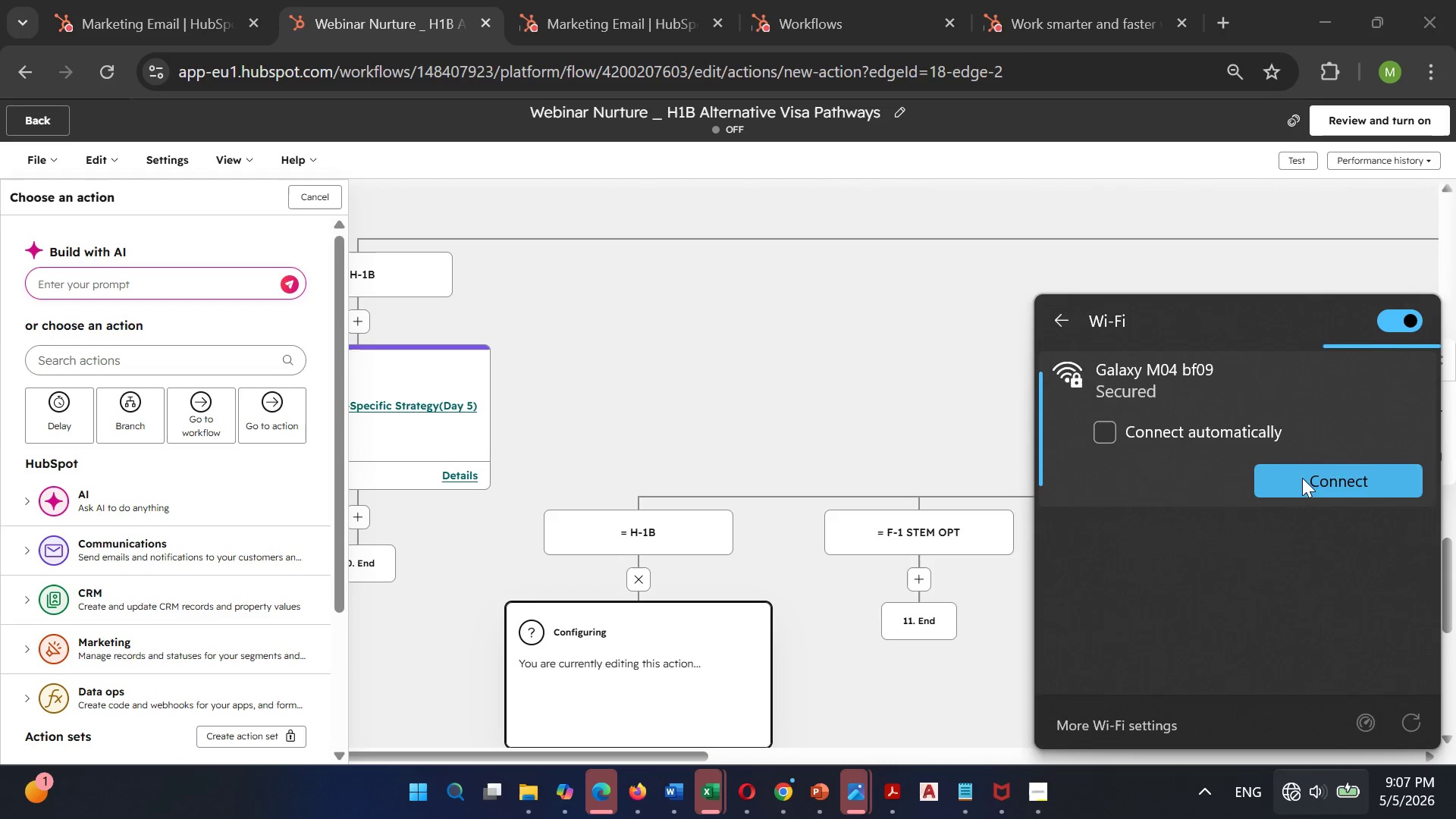 
left_click([1307, 474])
 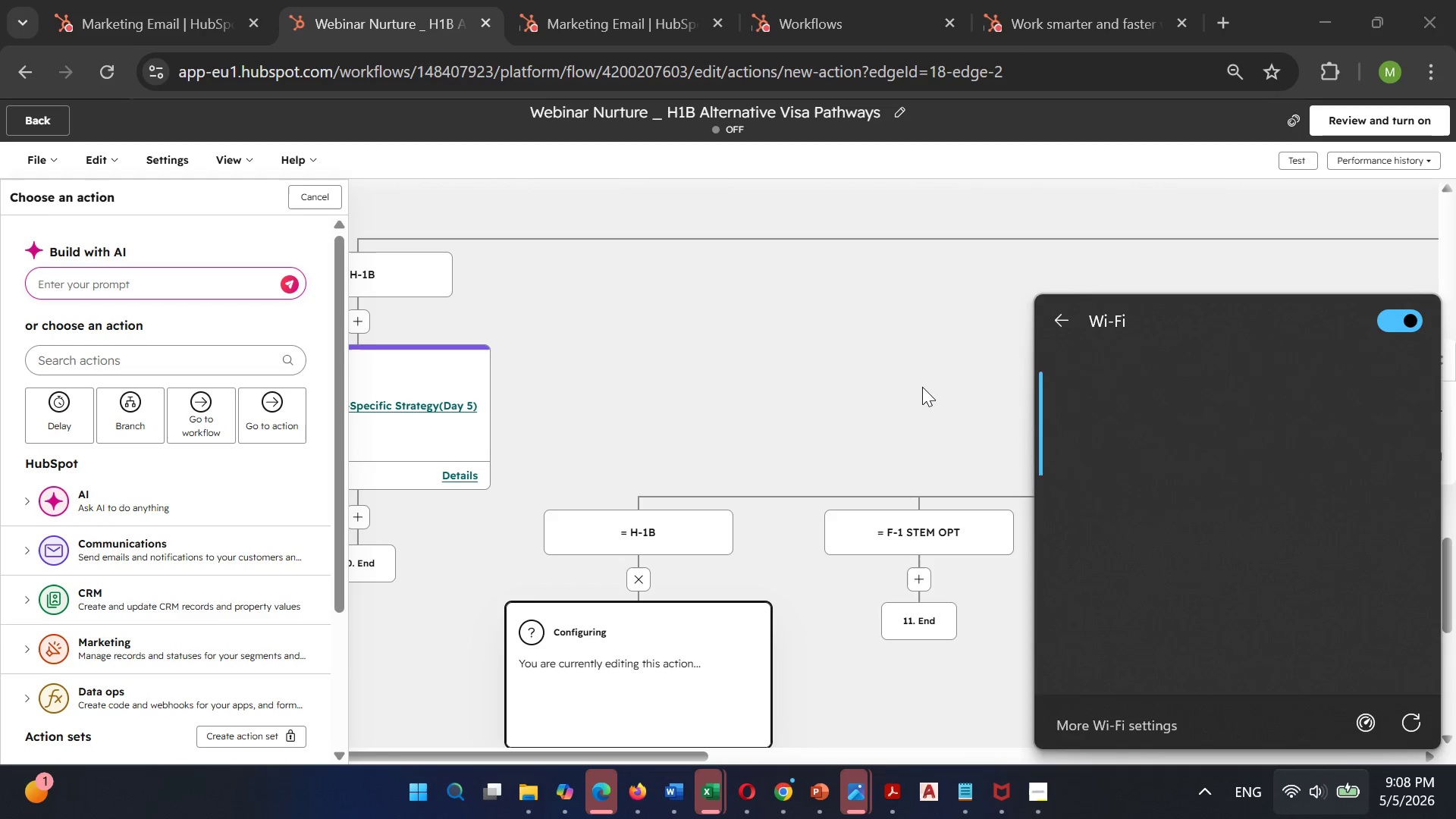 
left_click([922, 387])
 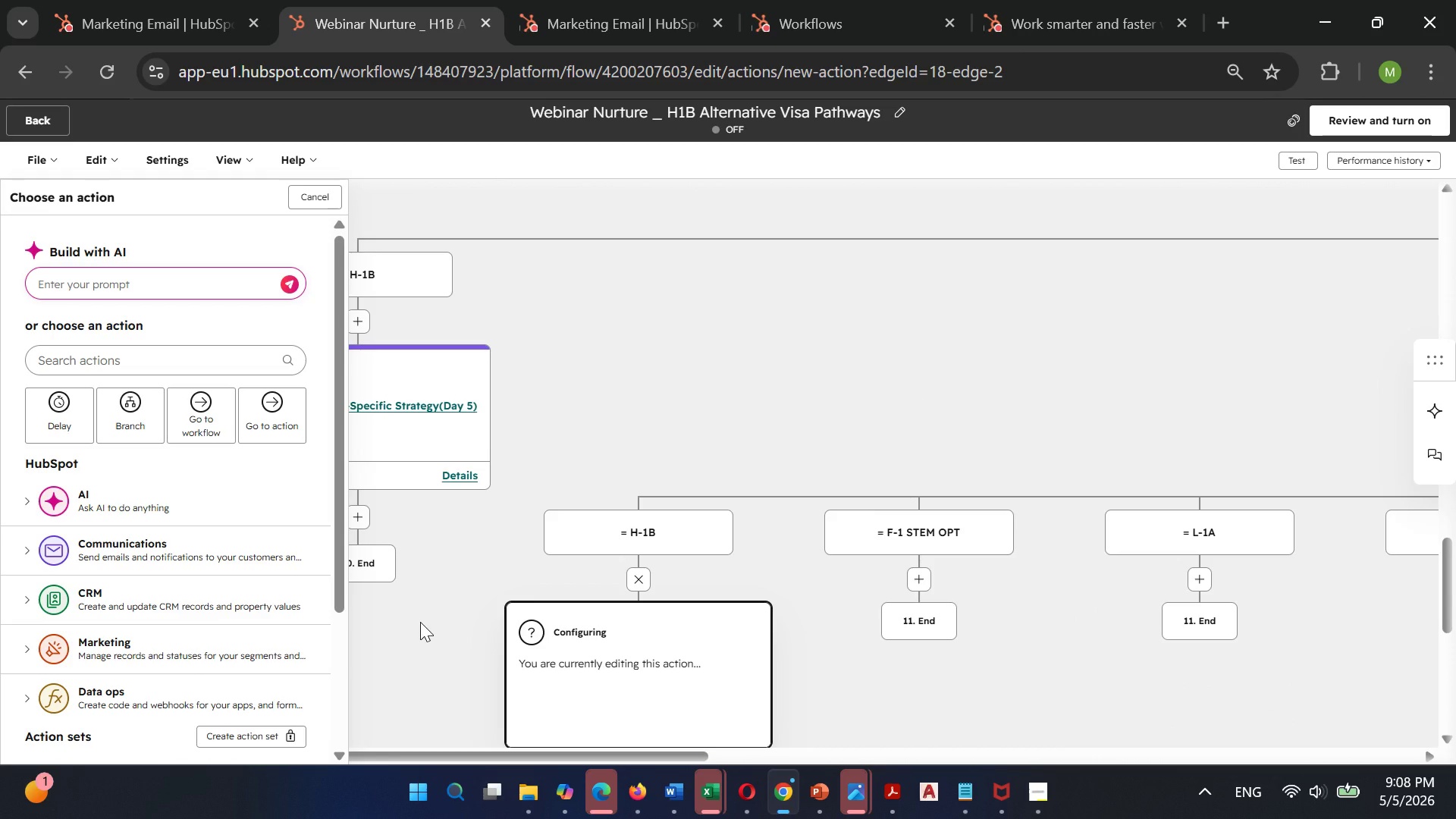 
type(se)
 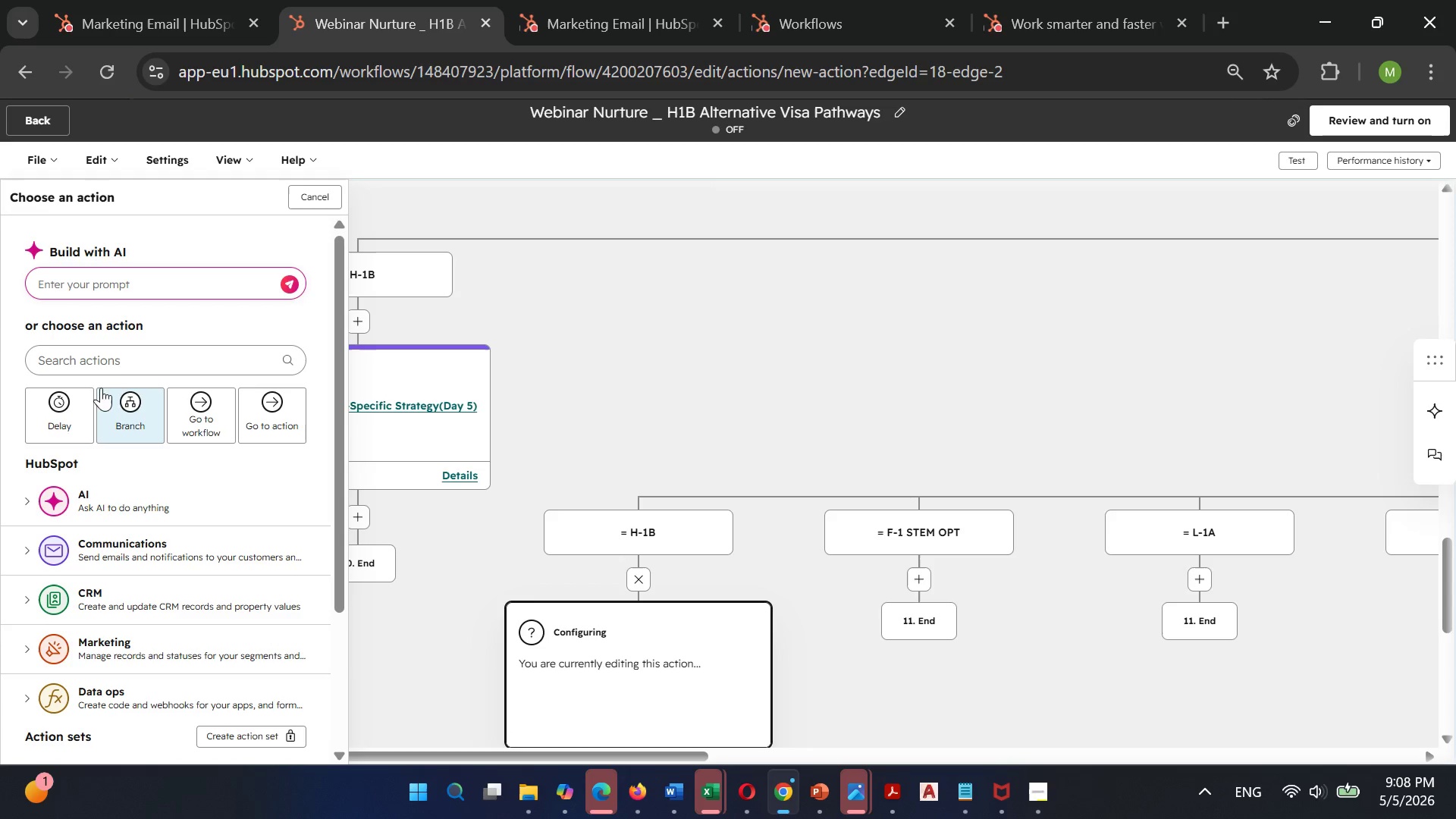 
left_click([98, 366])
 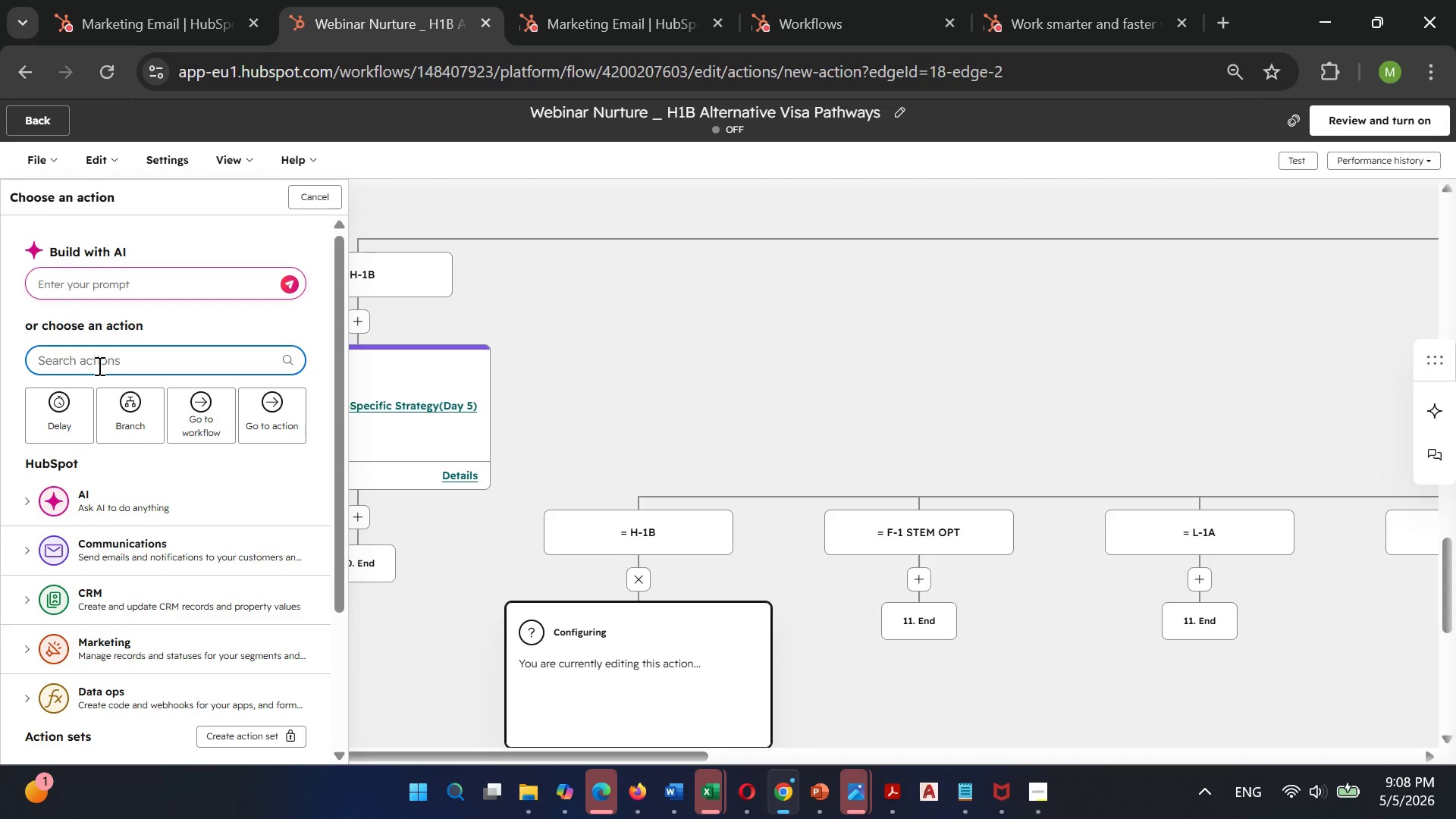 
type(send)
 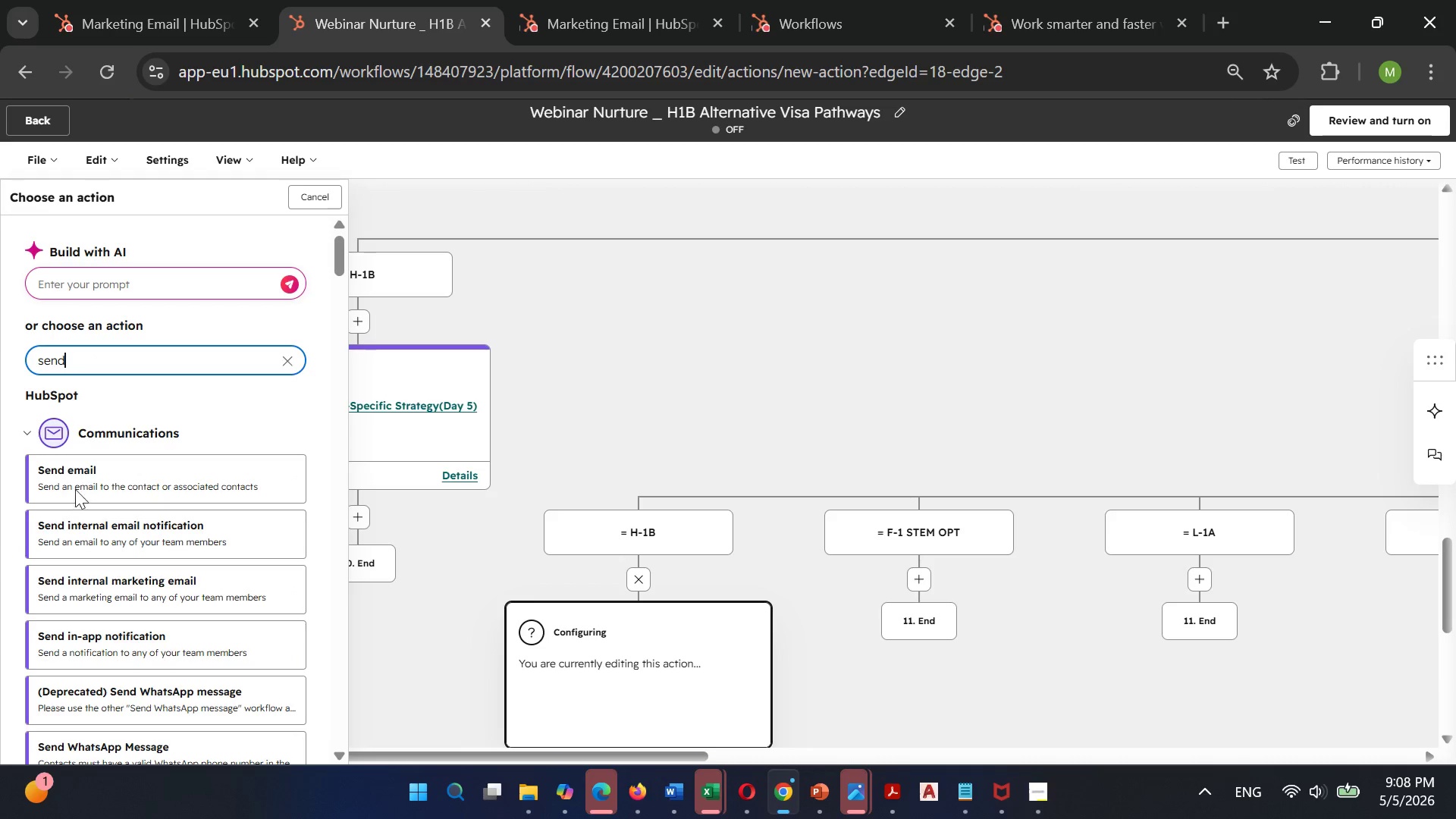 
left_click([80, 487])
 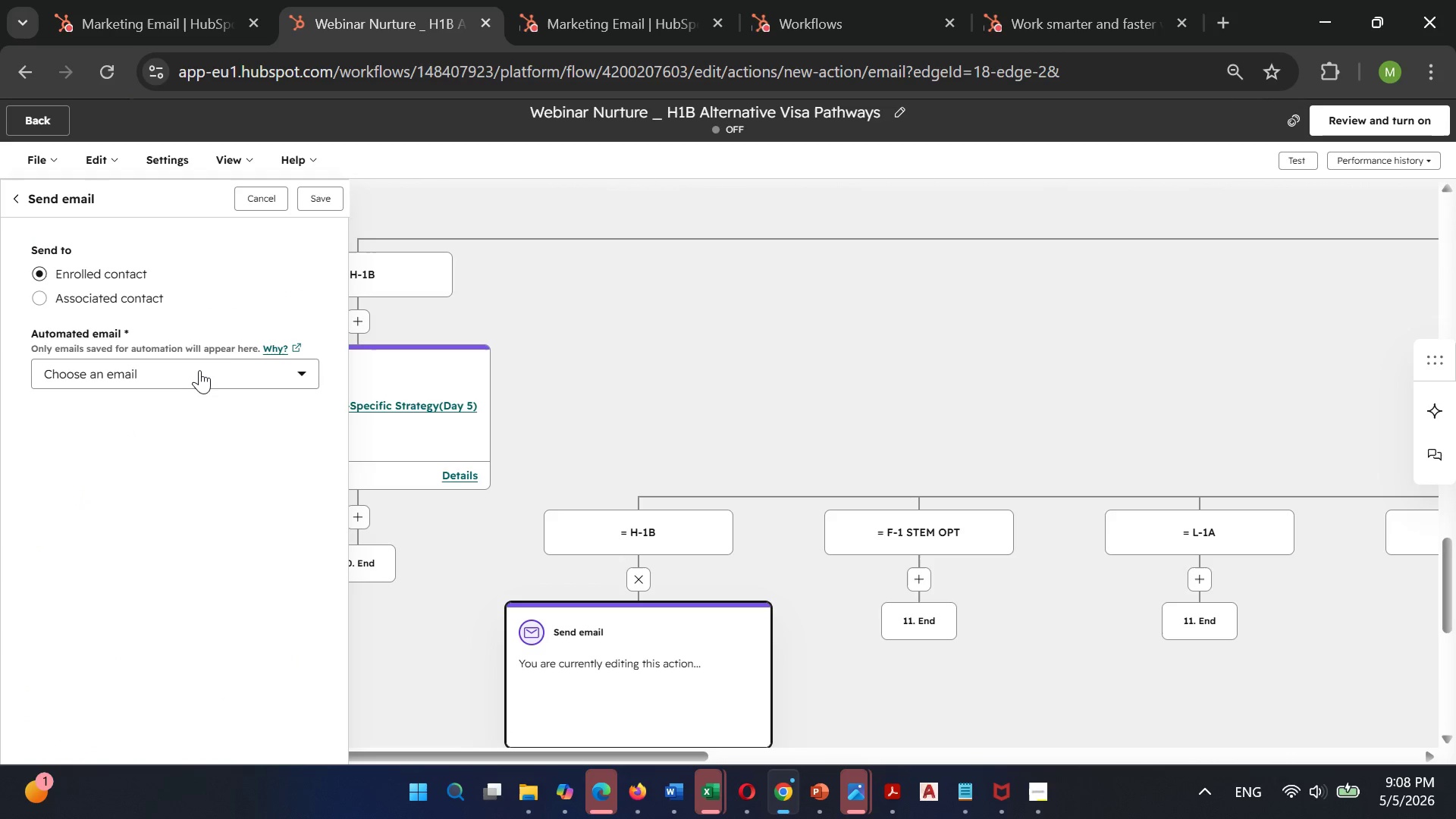 
left_click([198, 370])
 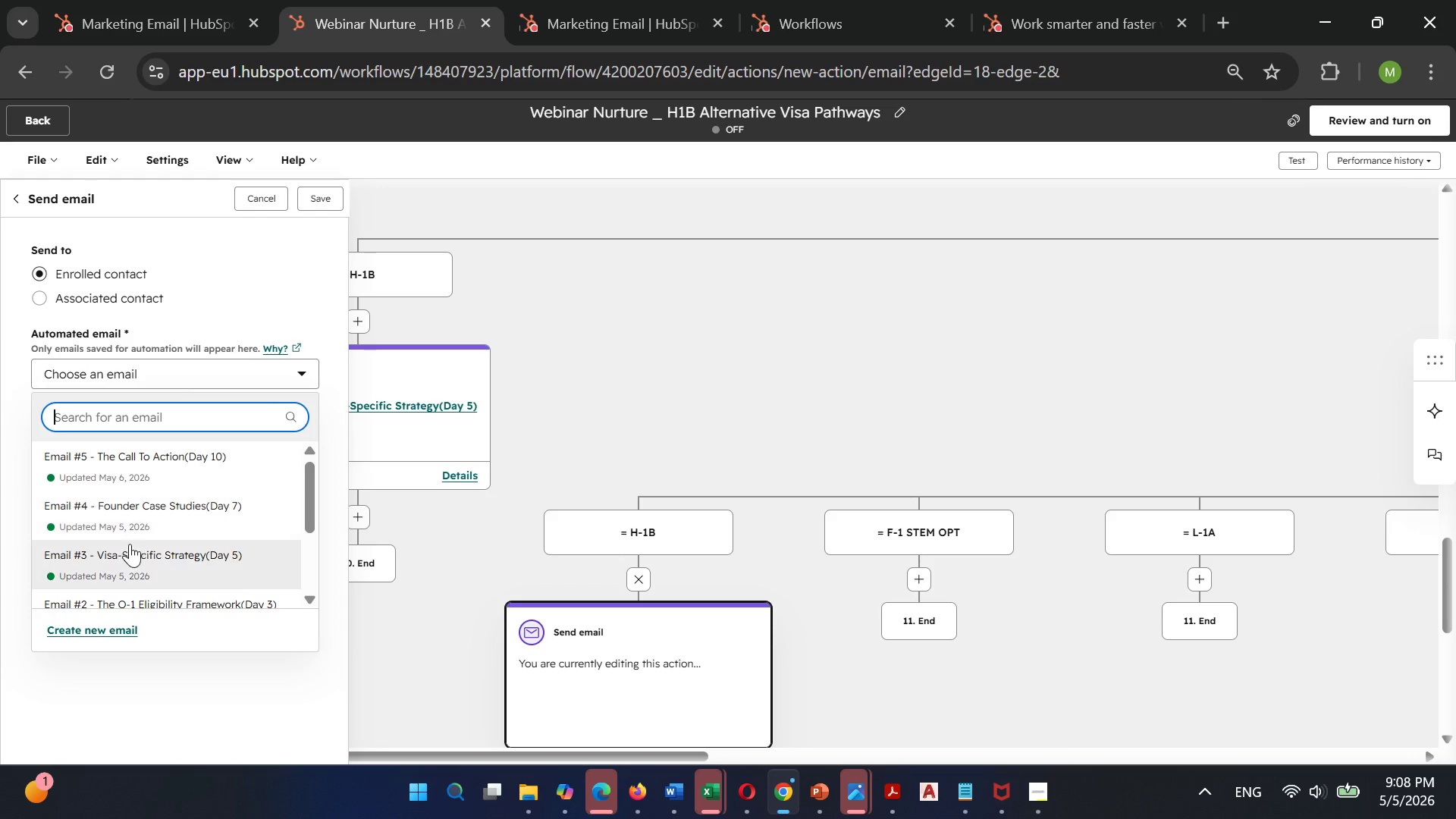 
left_click([128, 547])
 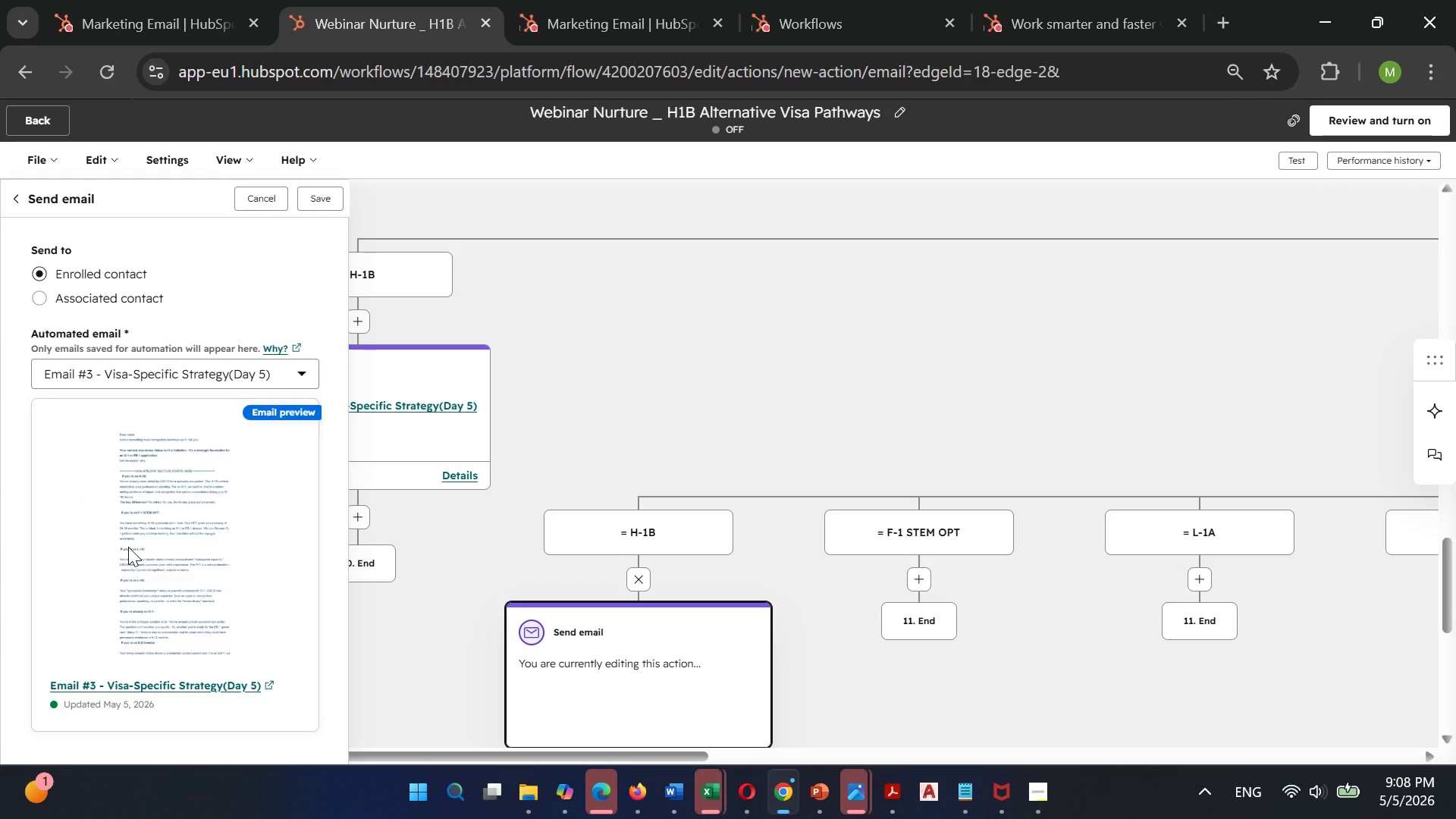 
wait(19.61)
 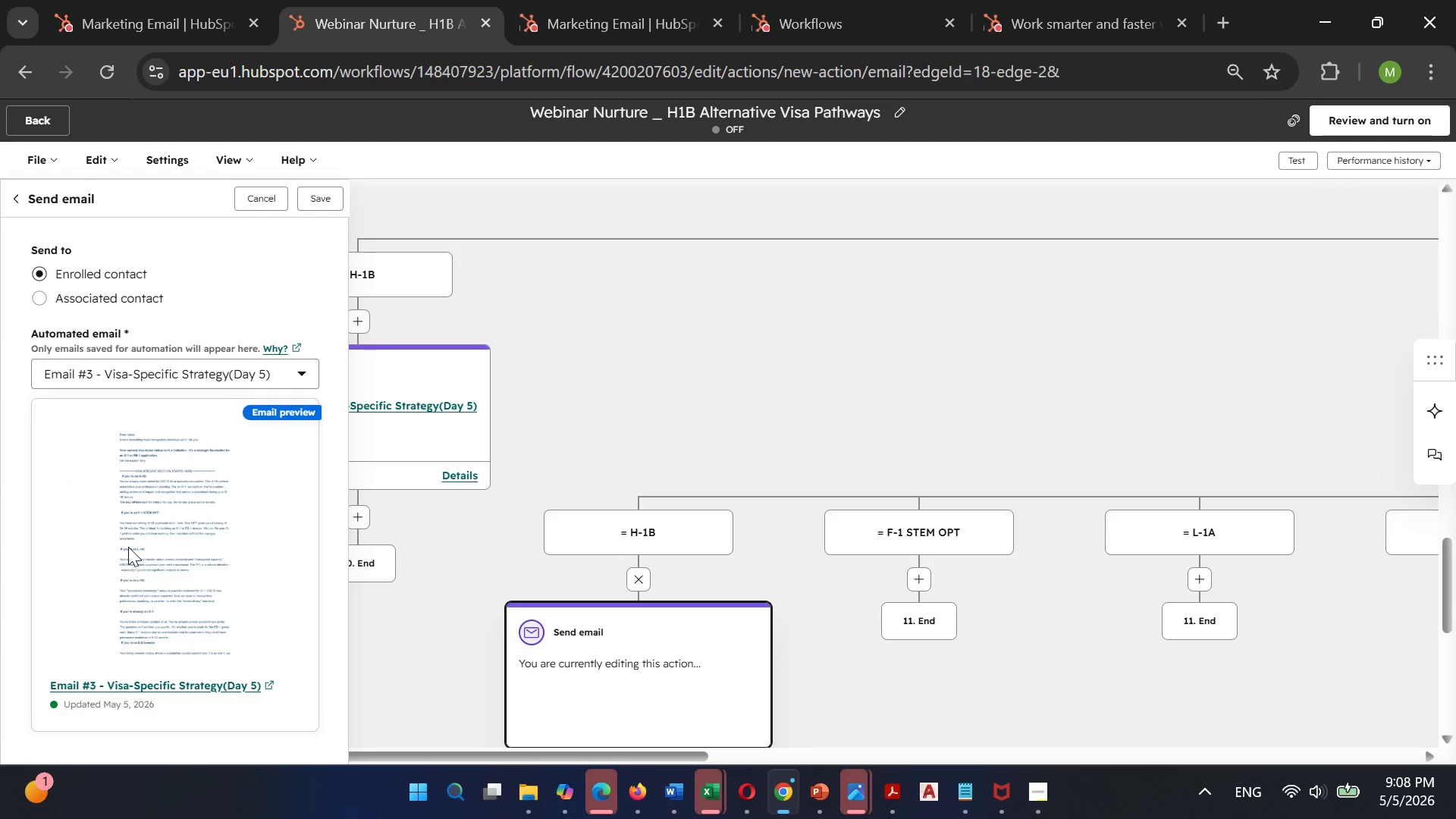 
left_click([214, 380])
 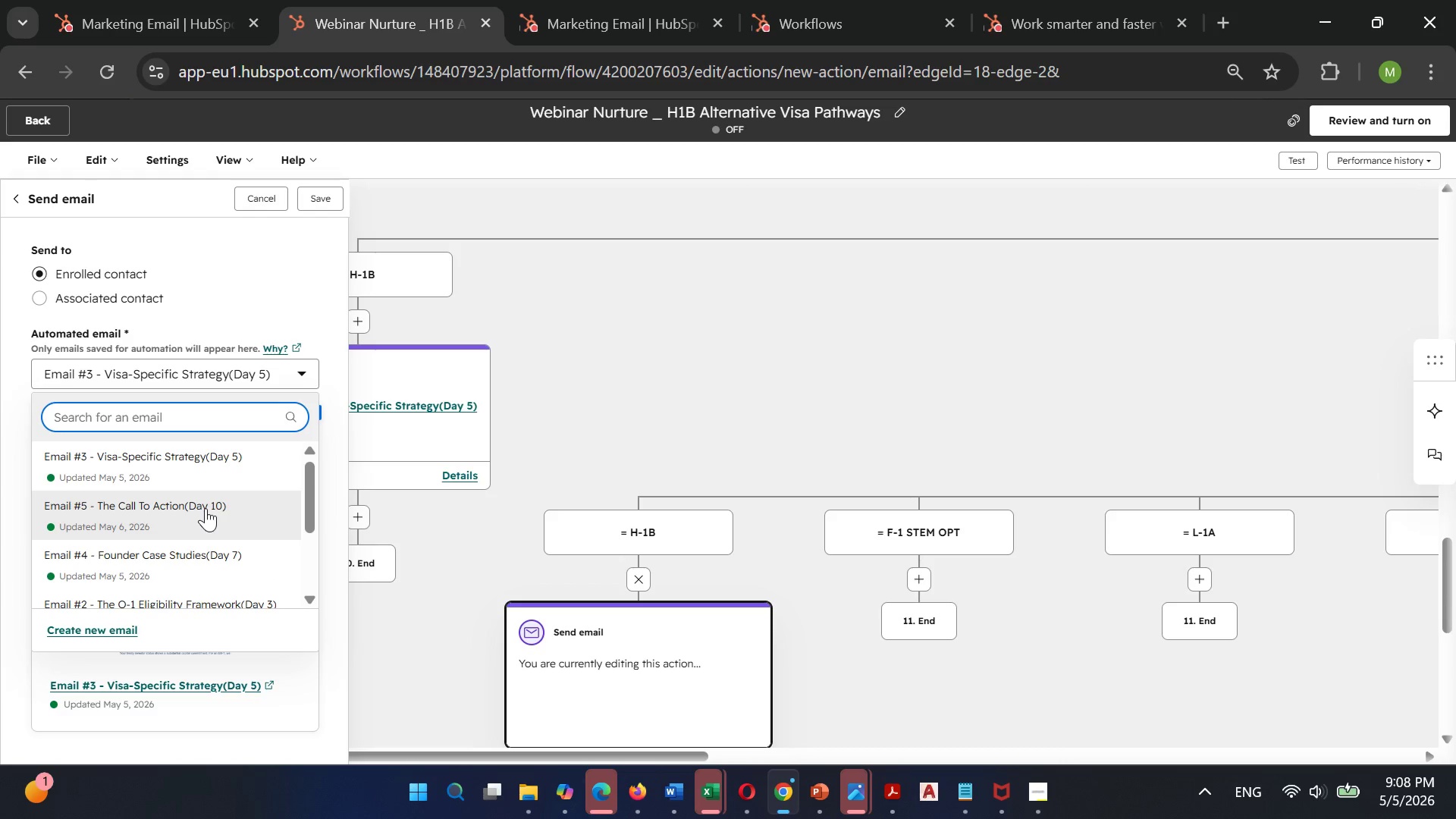 
mouse_move([240, 532])
 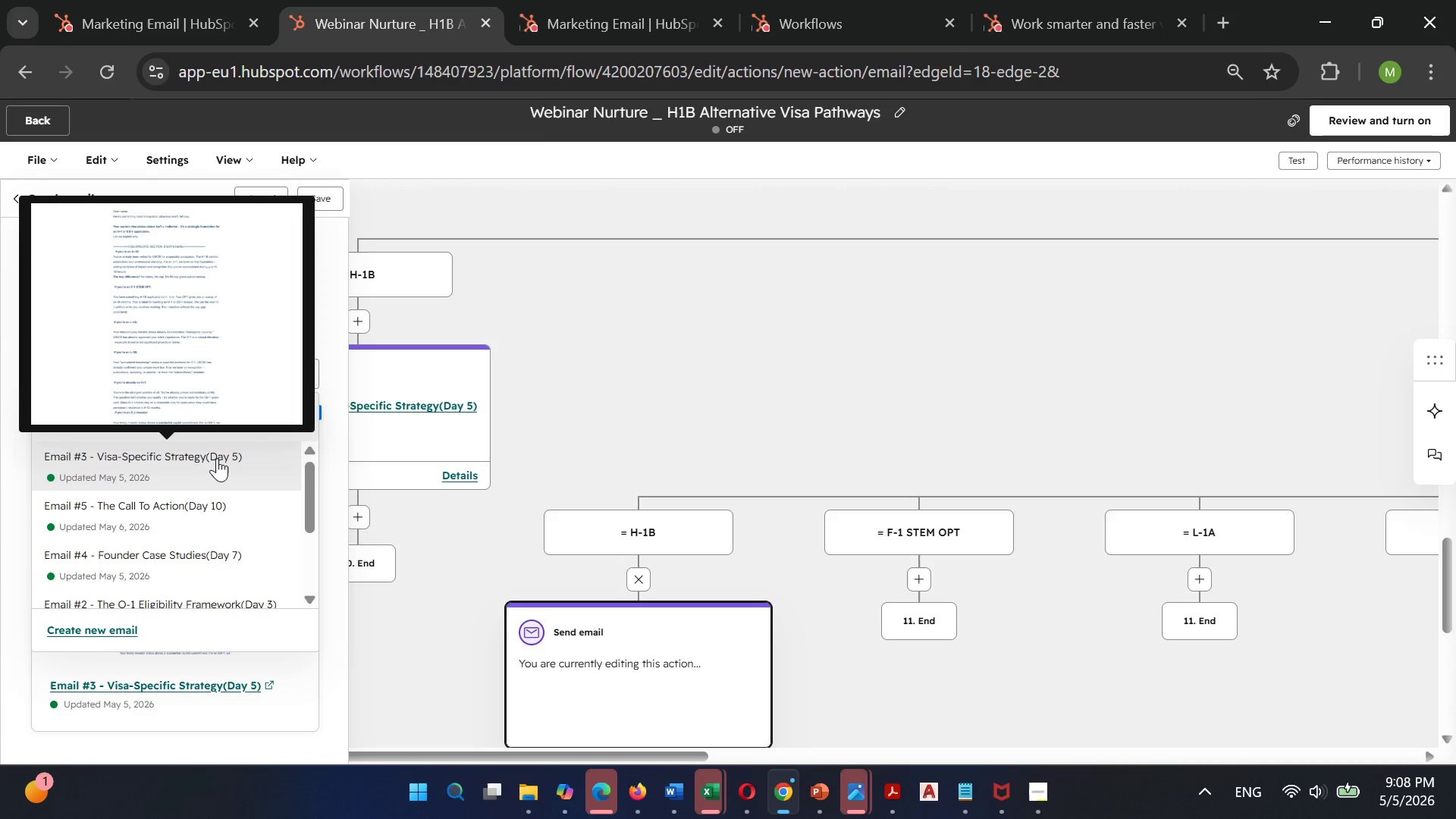 
mouse_move([231, 449])
 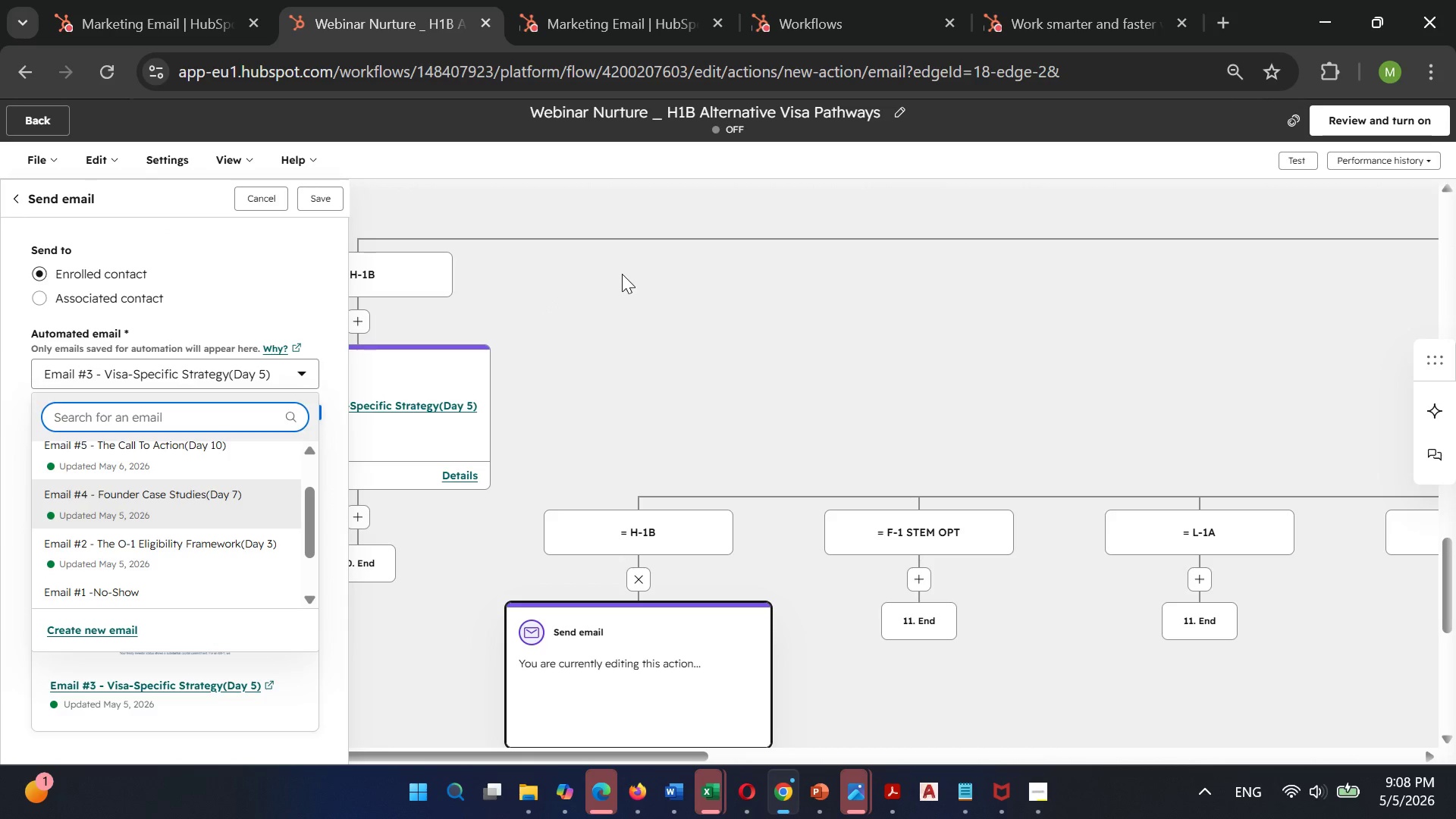 
left_click([622, 274])
 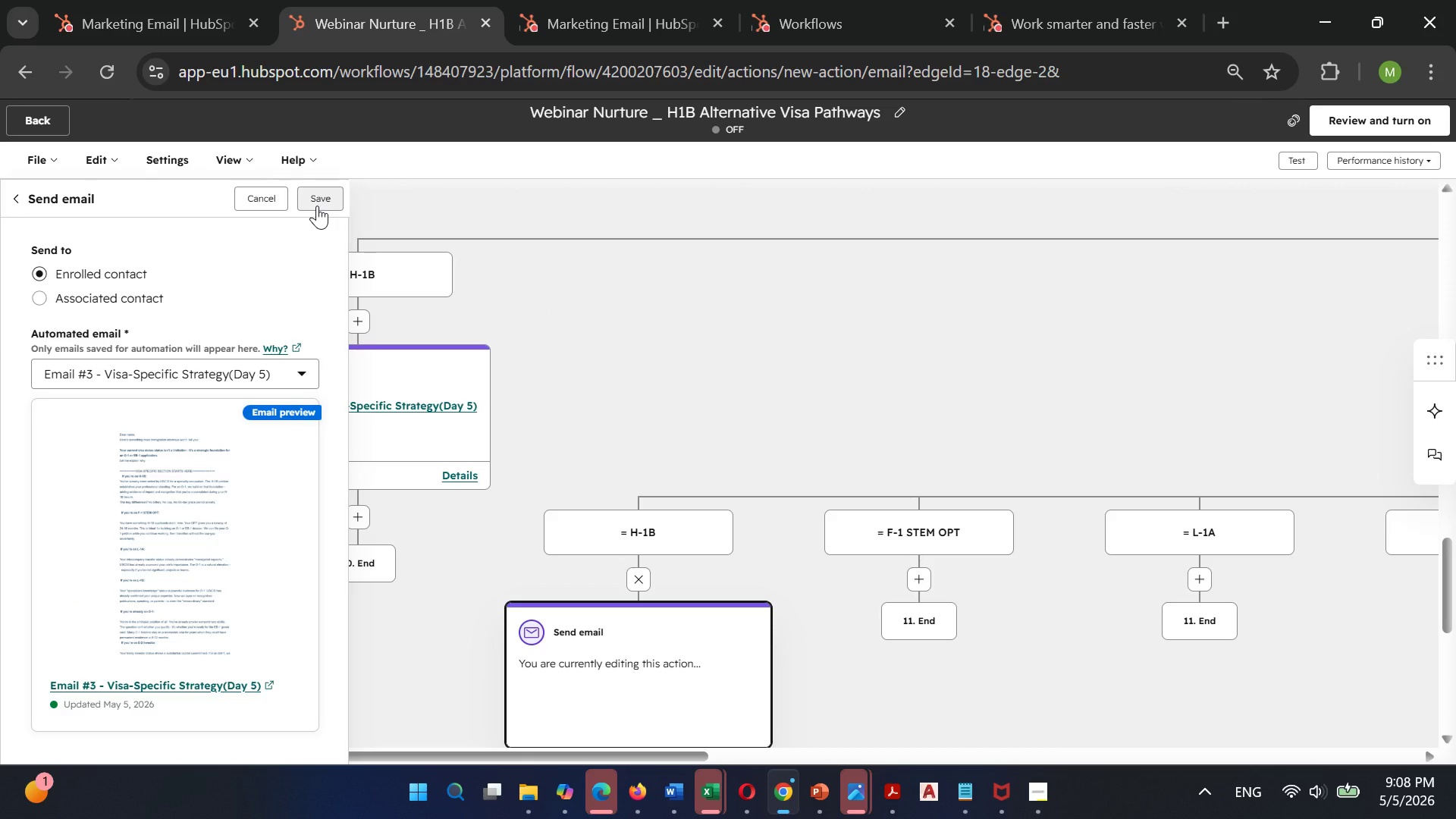 
left_click([321, 205])
 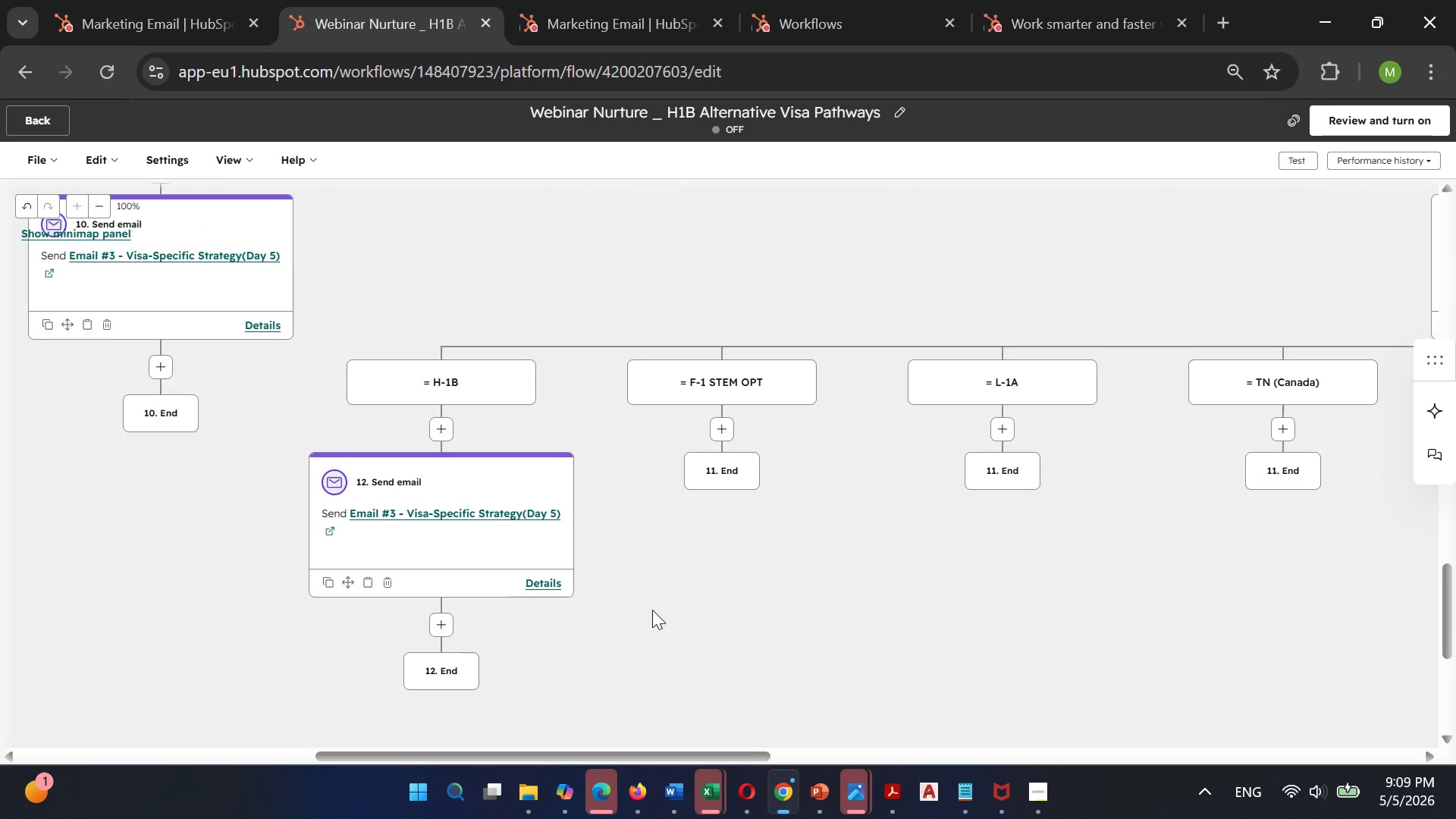 
wait(5.36)
 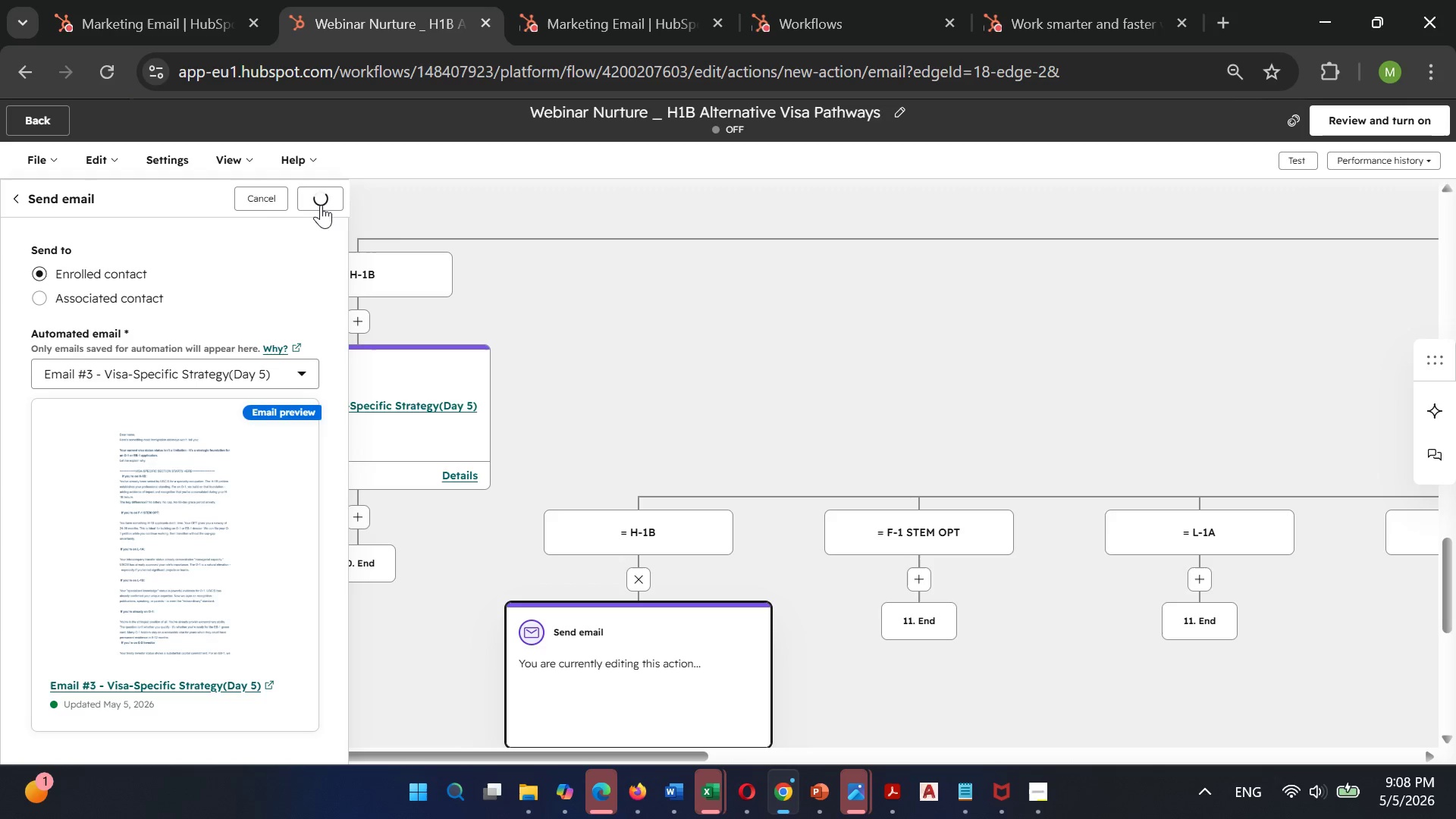 
left_click([726, 424])
 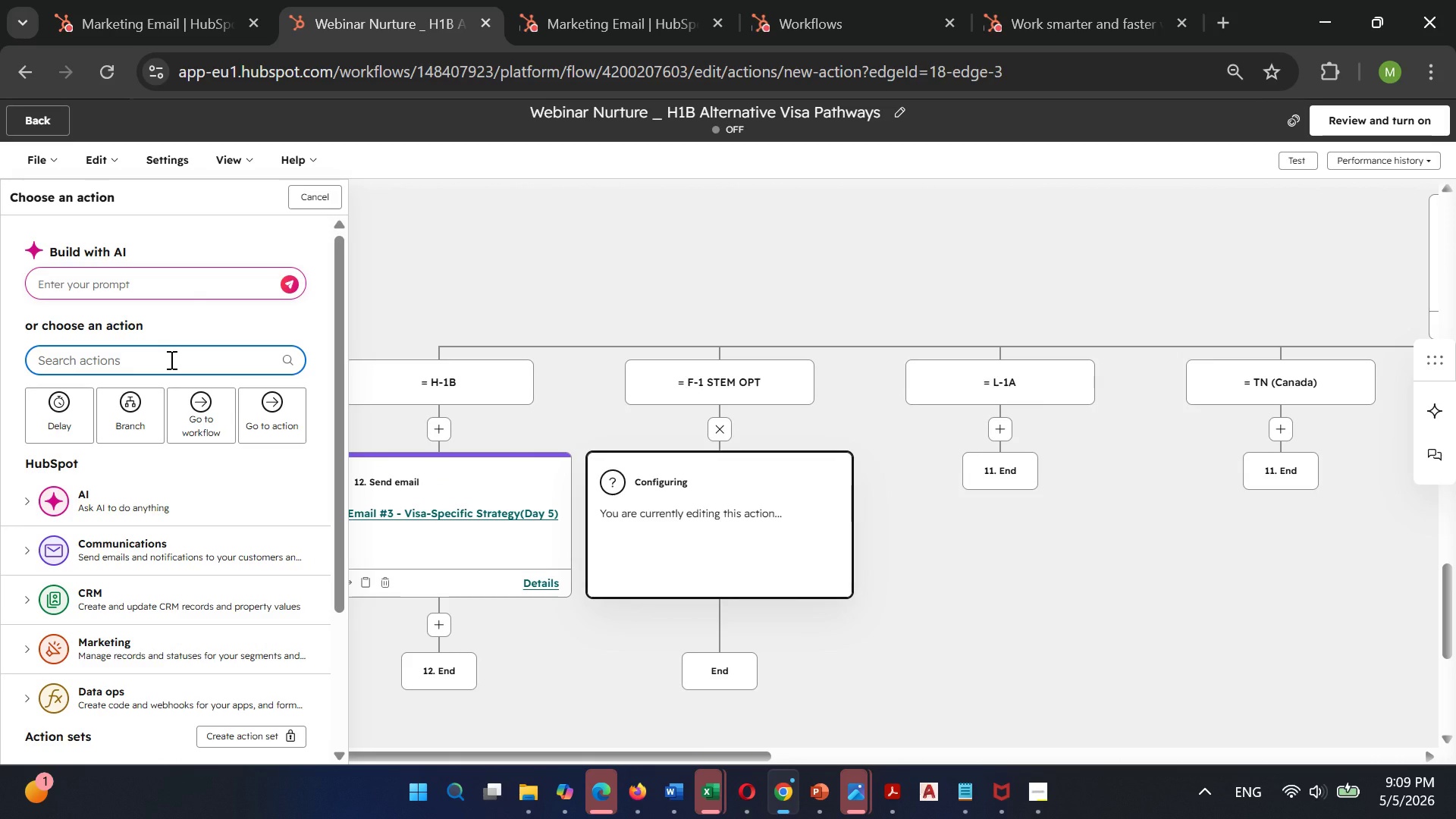 
type(sen)
 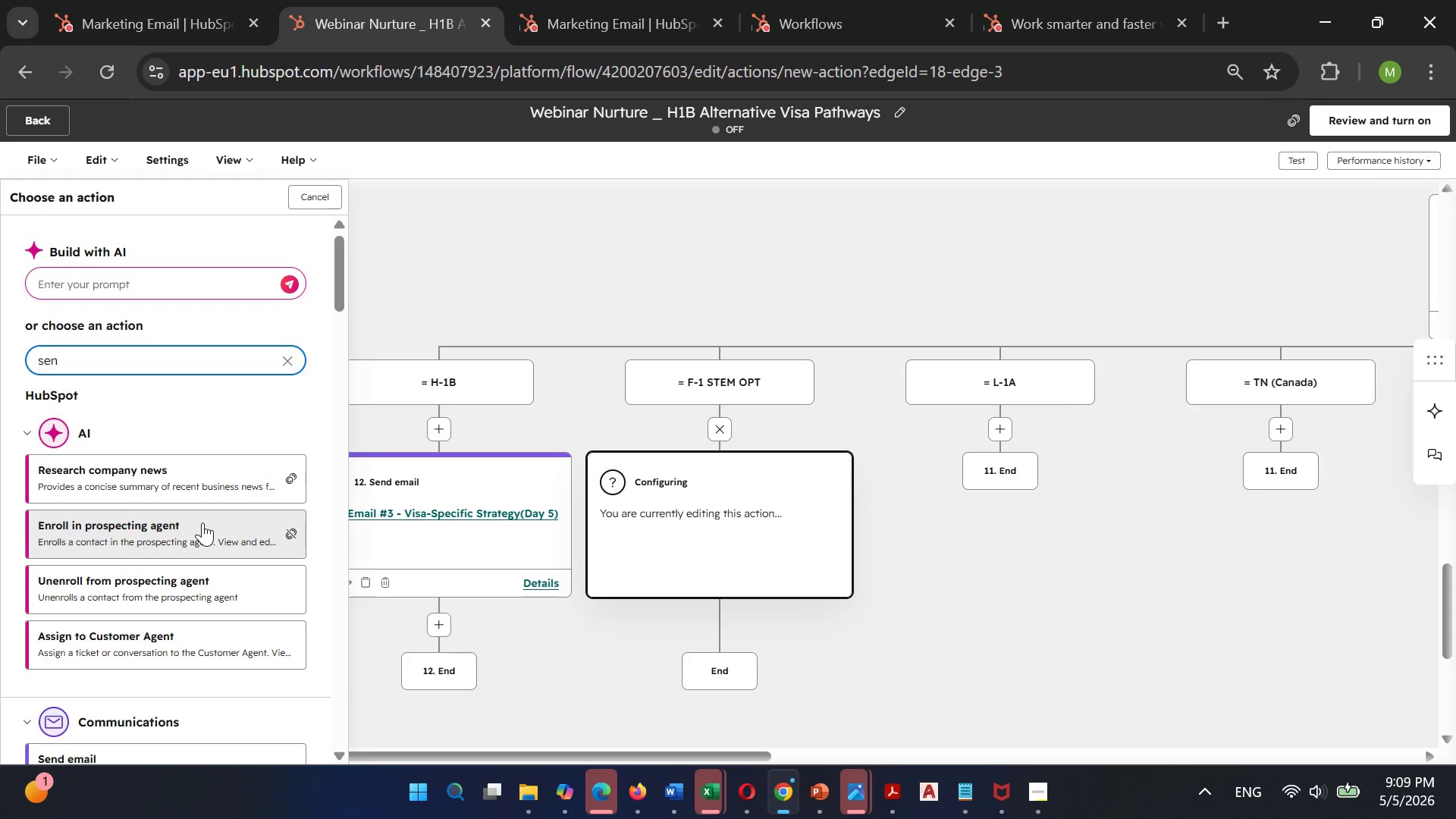 
key(D)
 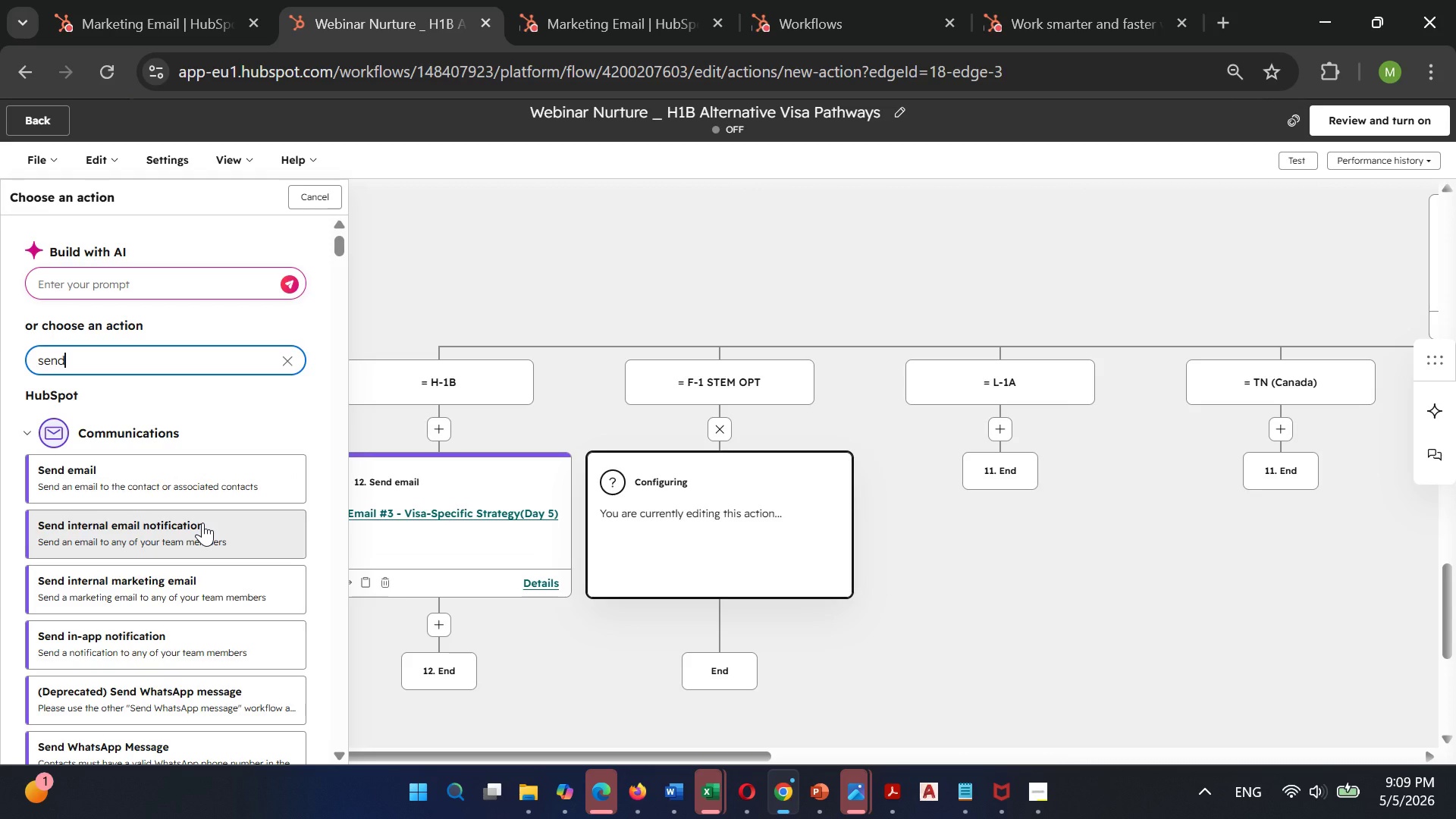 
key(Space)
 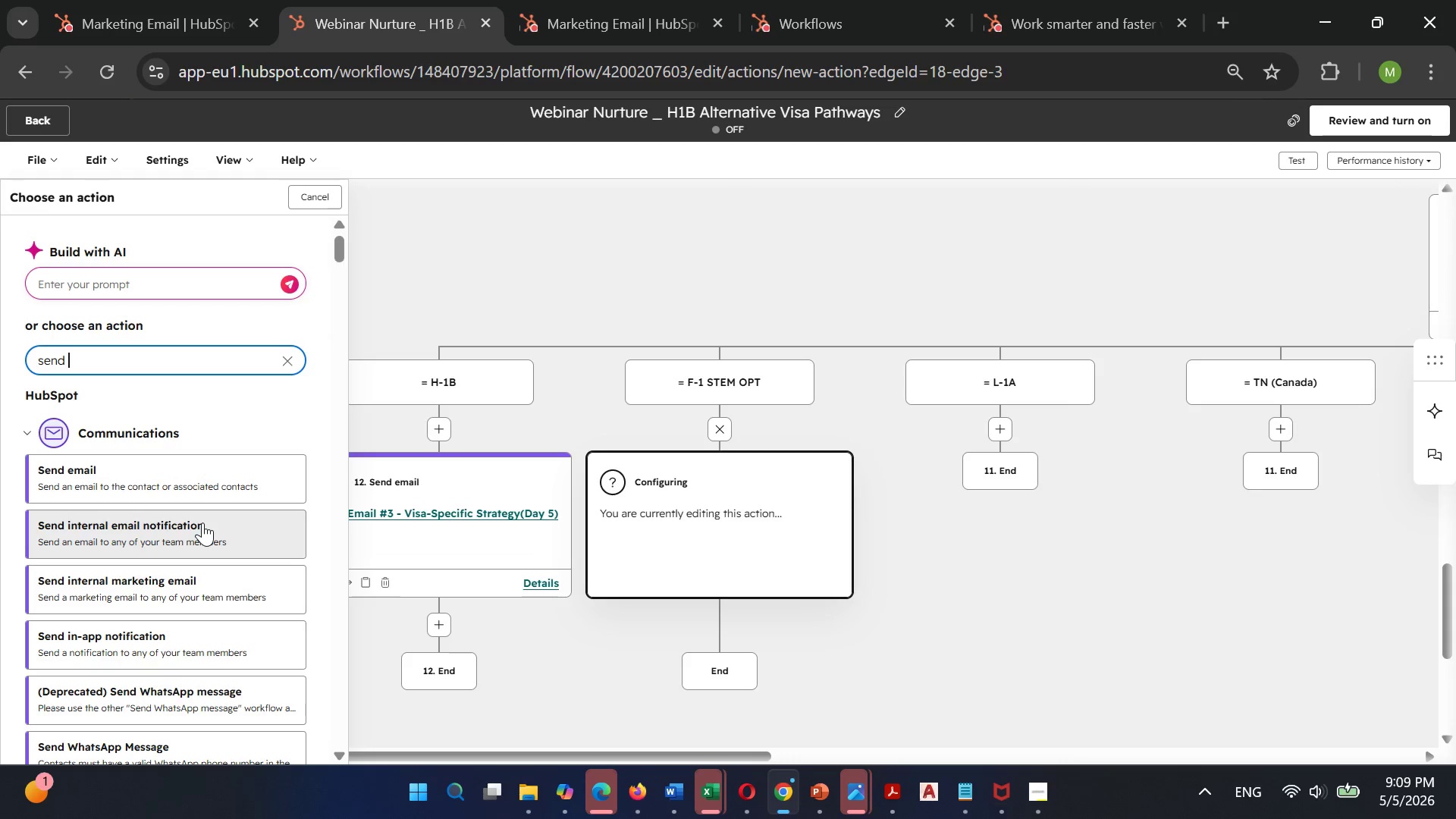 
key(E)
 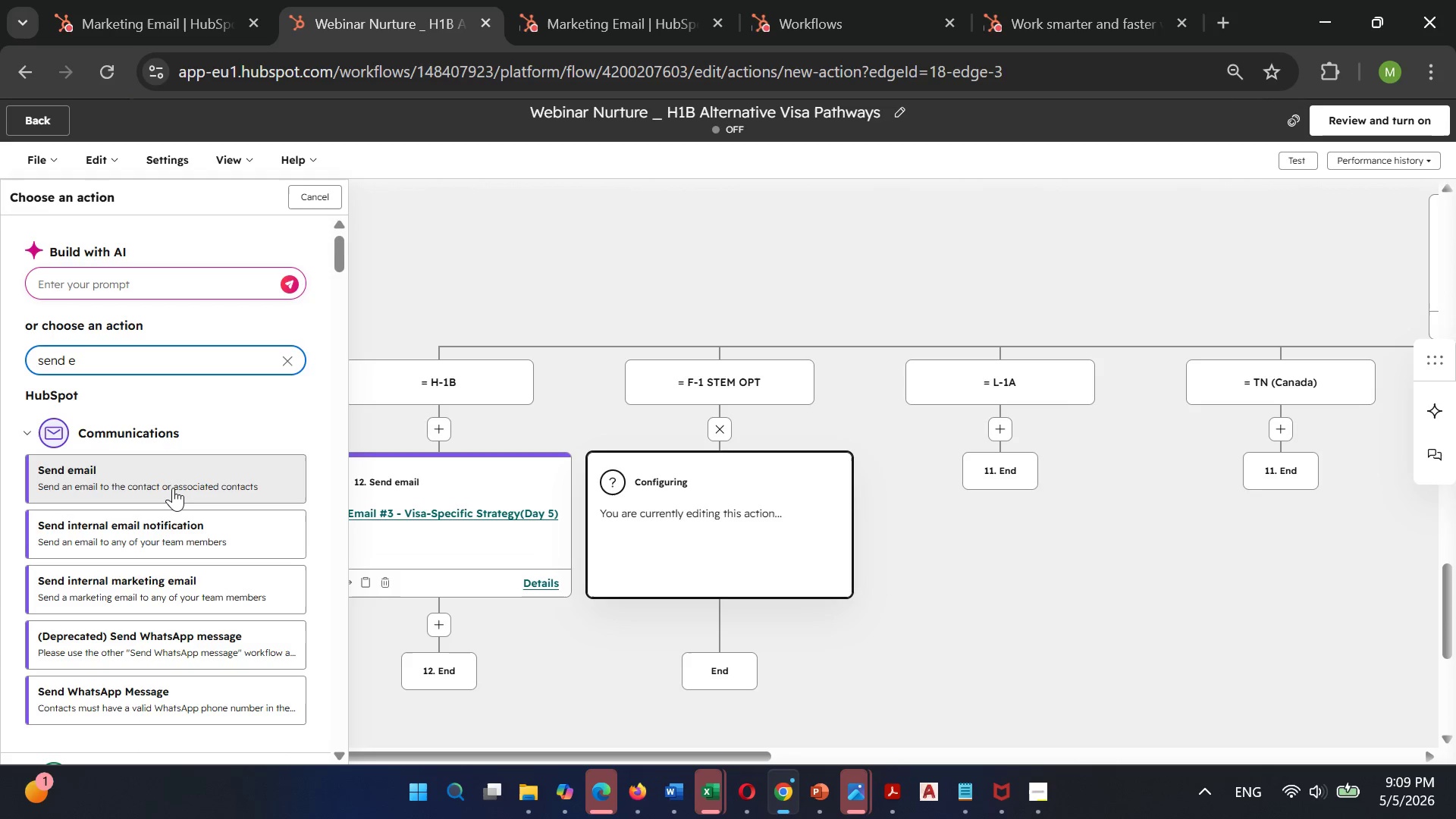 
double_click([173, 488])
 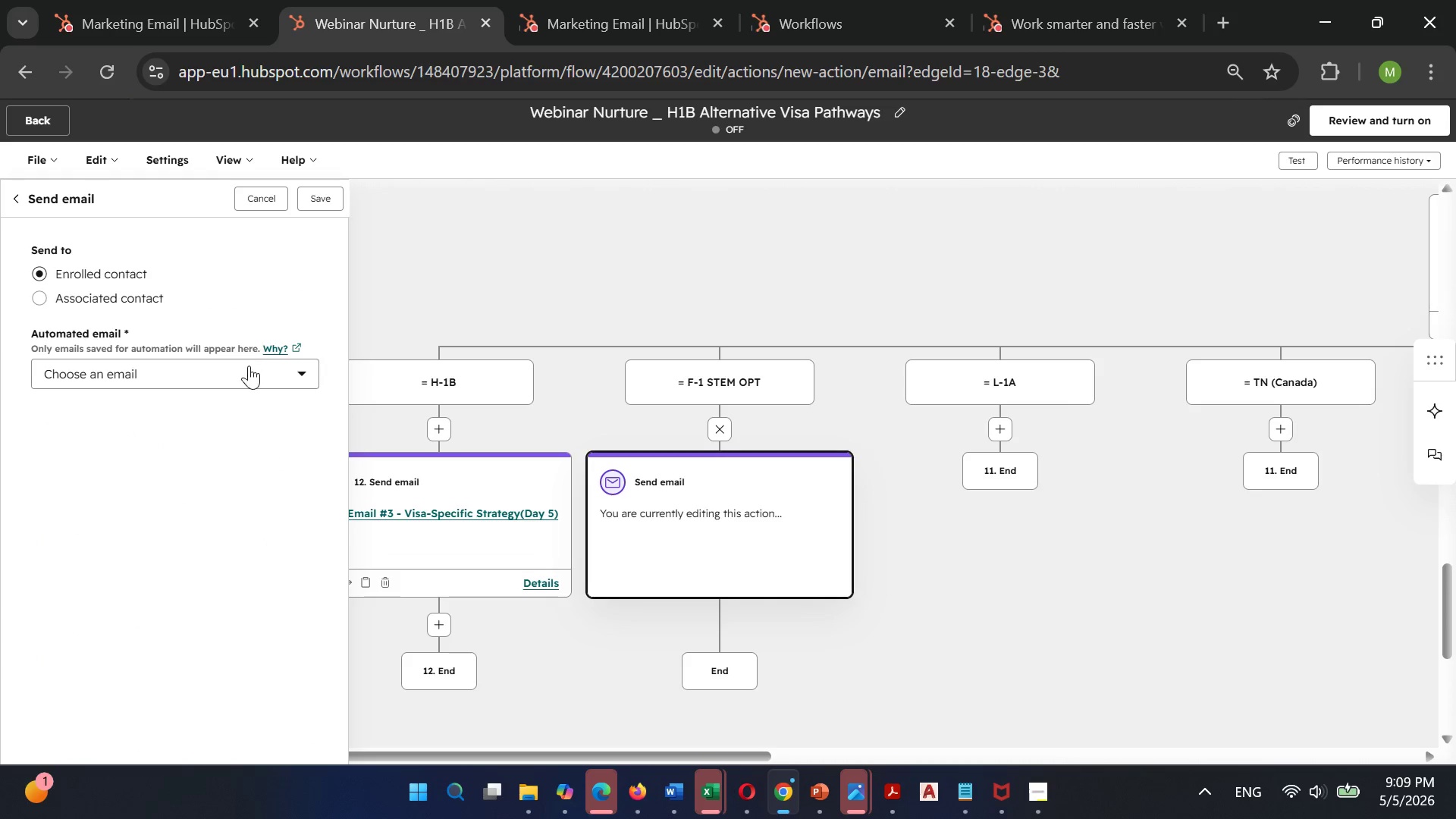 
left_click([231, 384])
 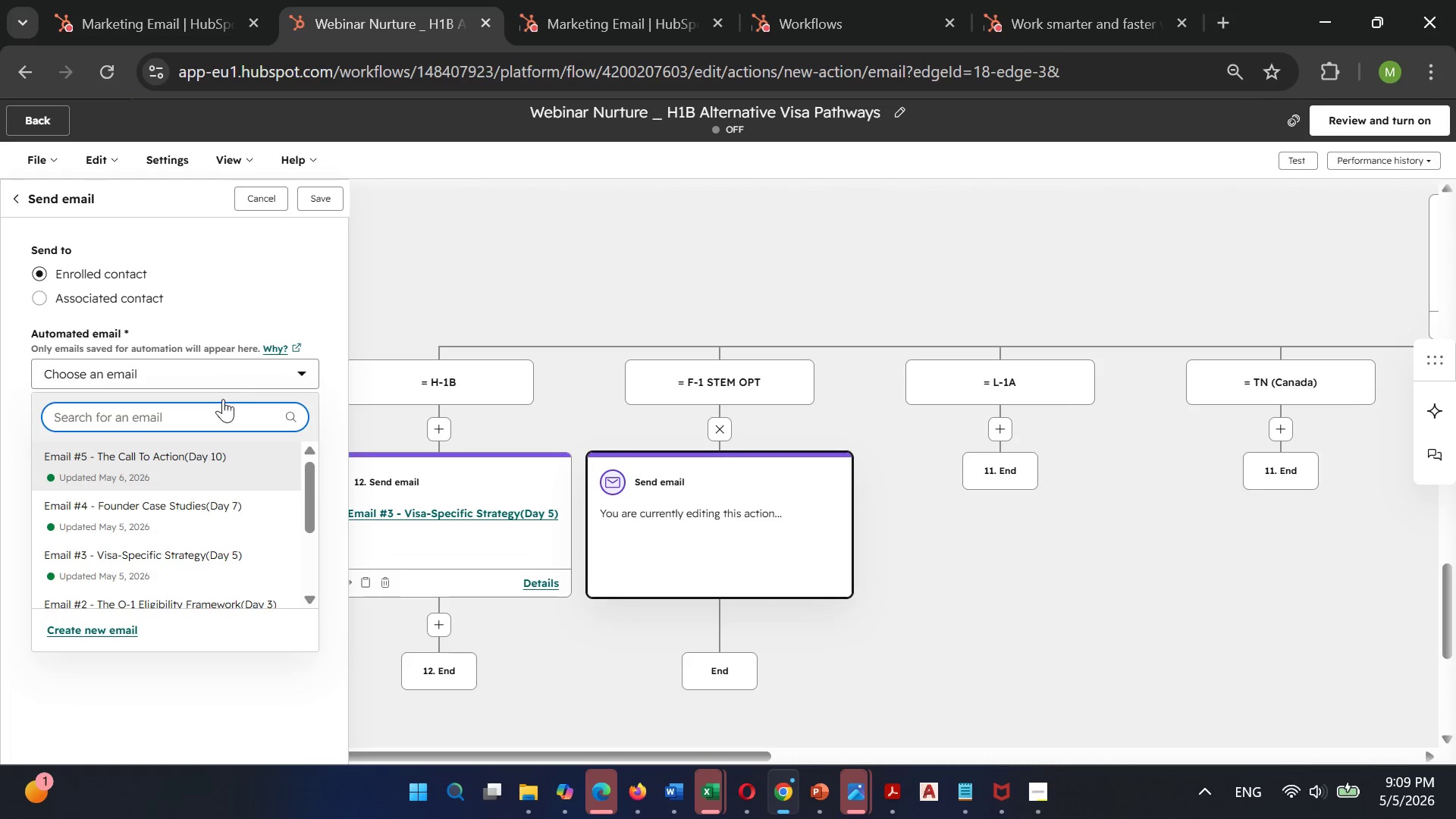 
mouse_move([150, 498])
 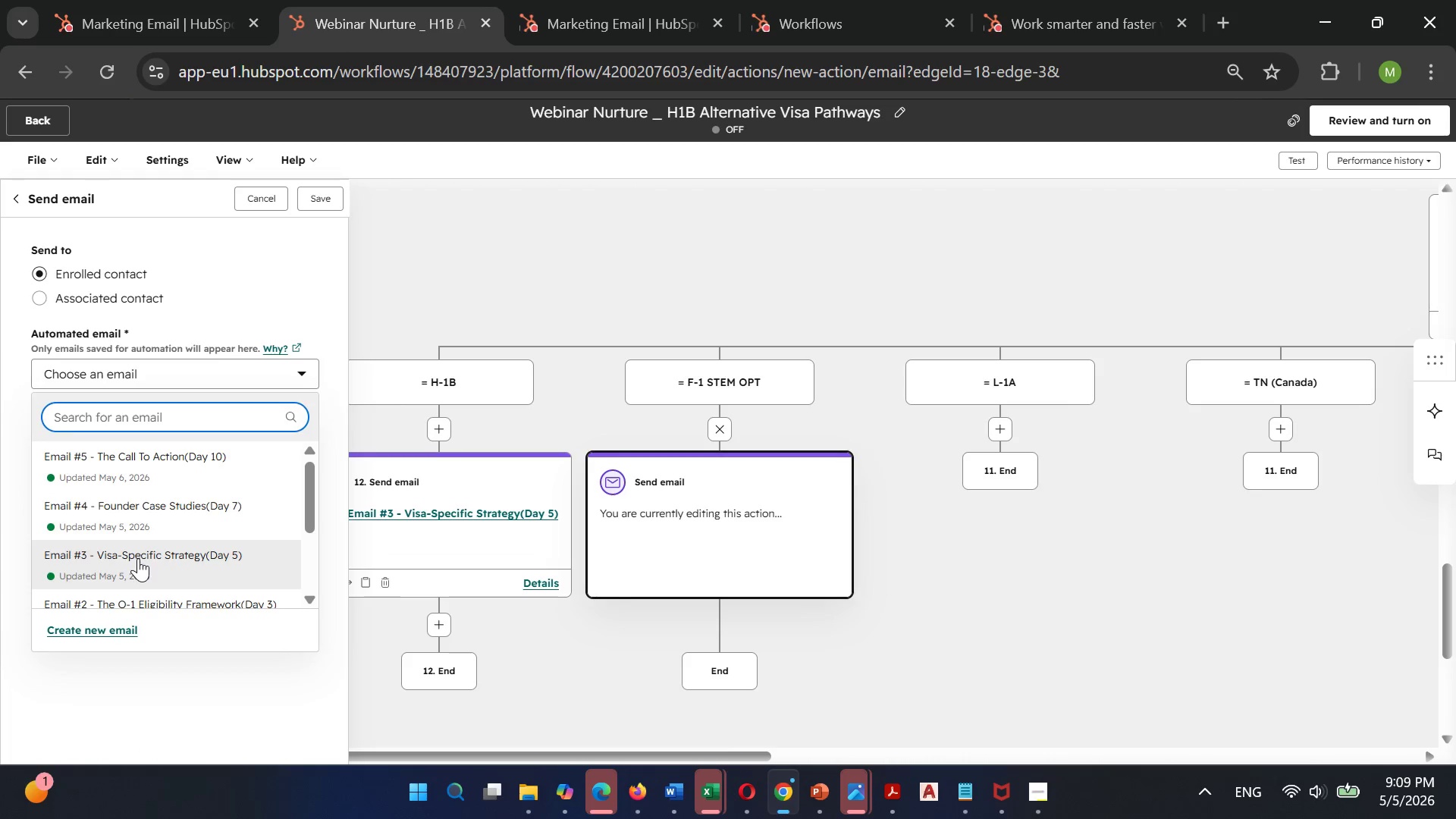 
left_click([138, 558])
 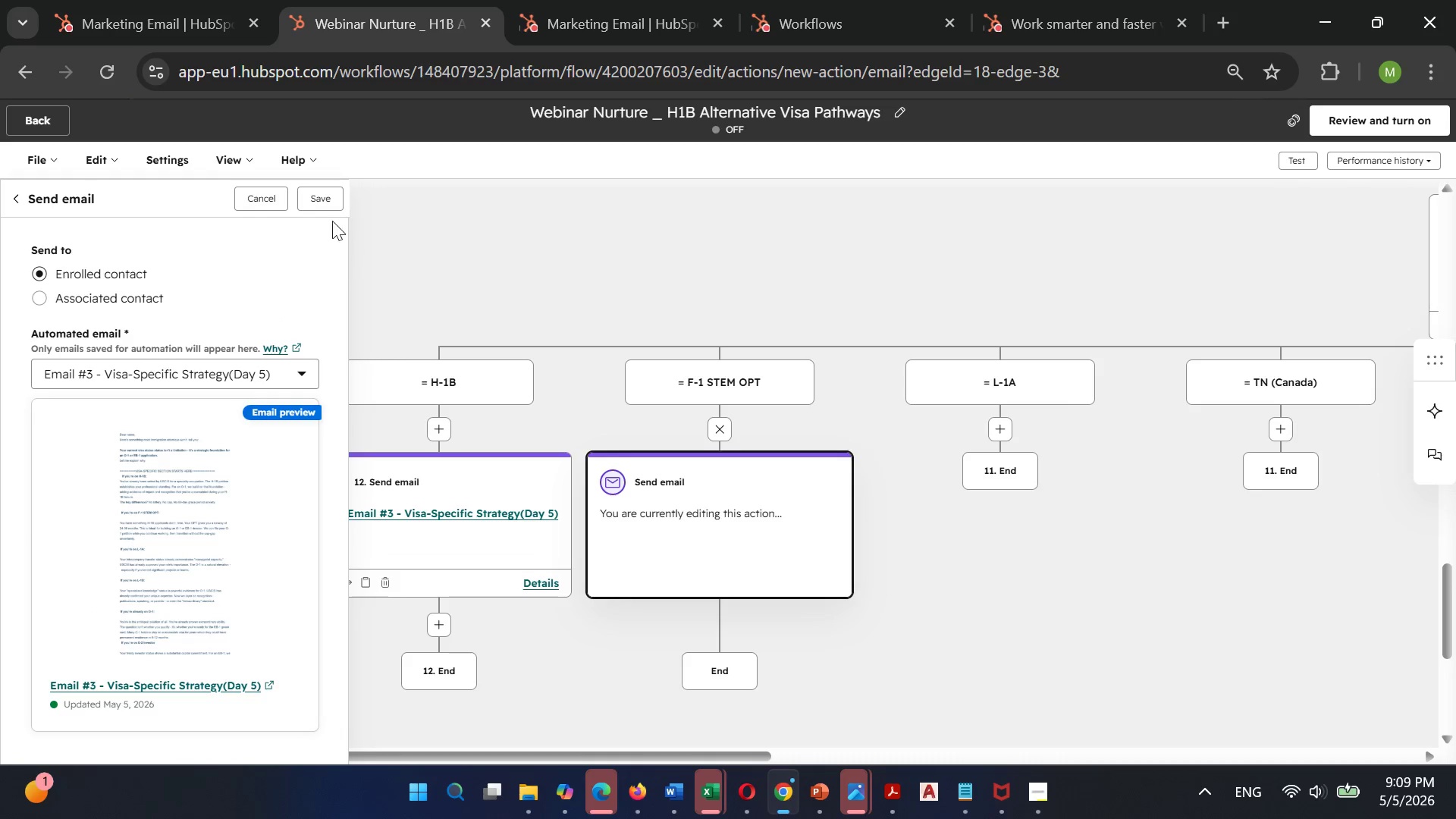 
left_click([325, 202])
 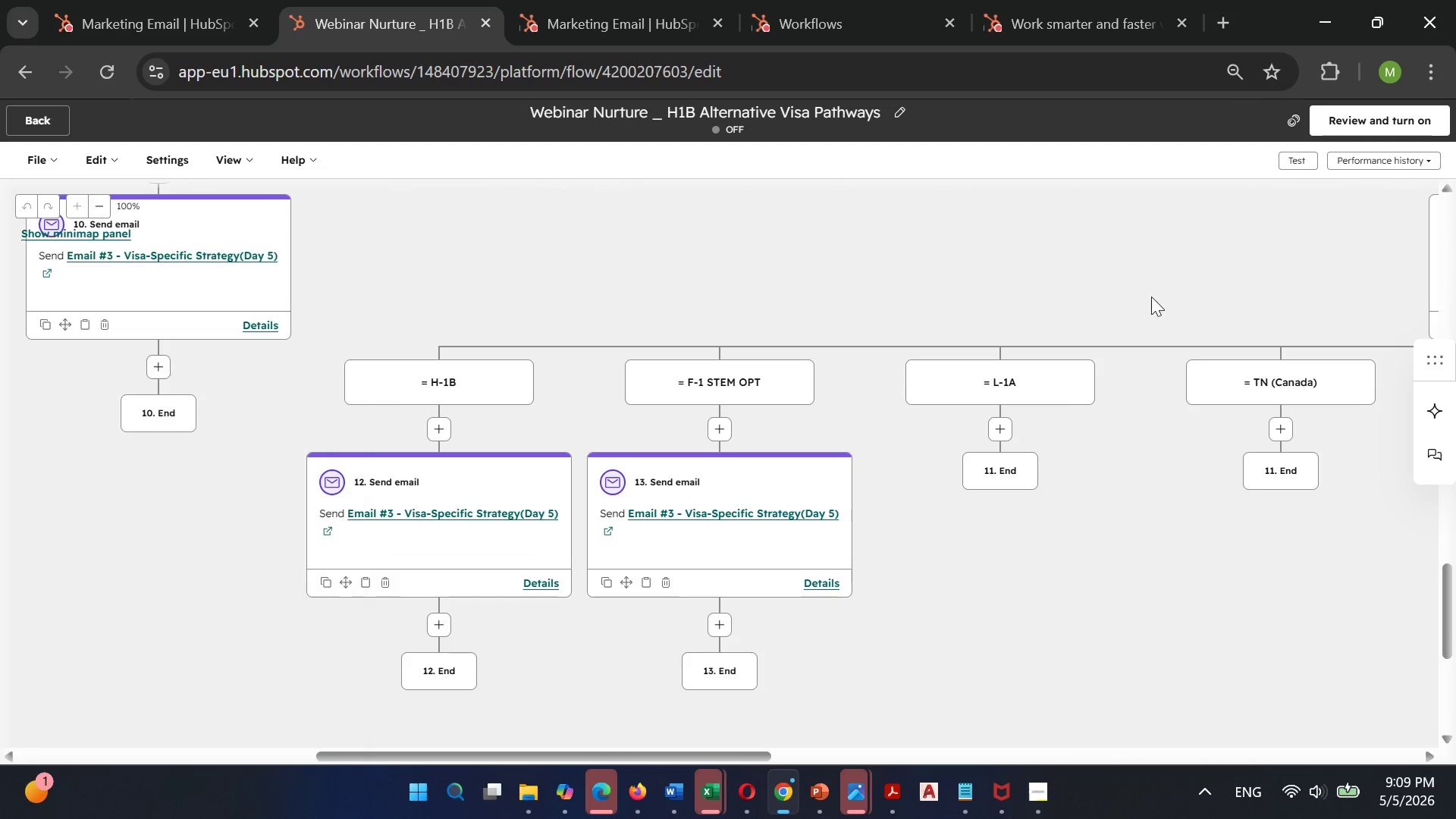 
left_click([1001, 431])
 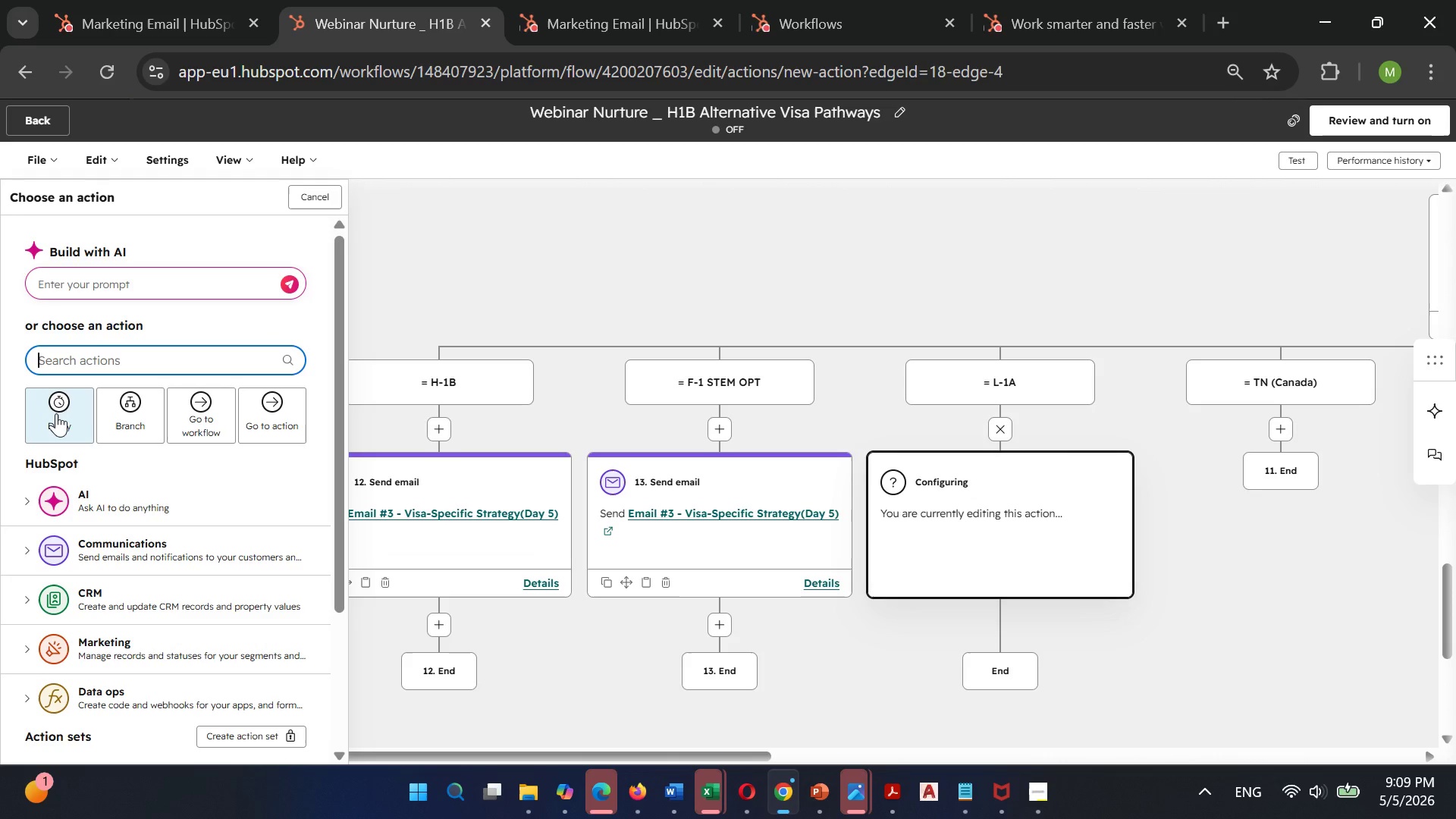 
left_click([143, 363])
 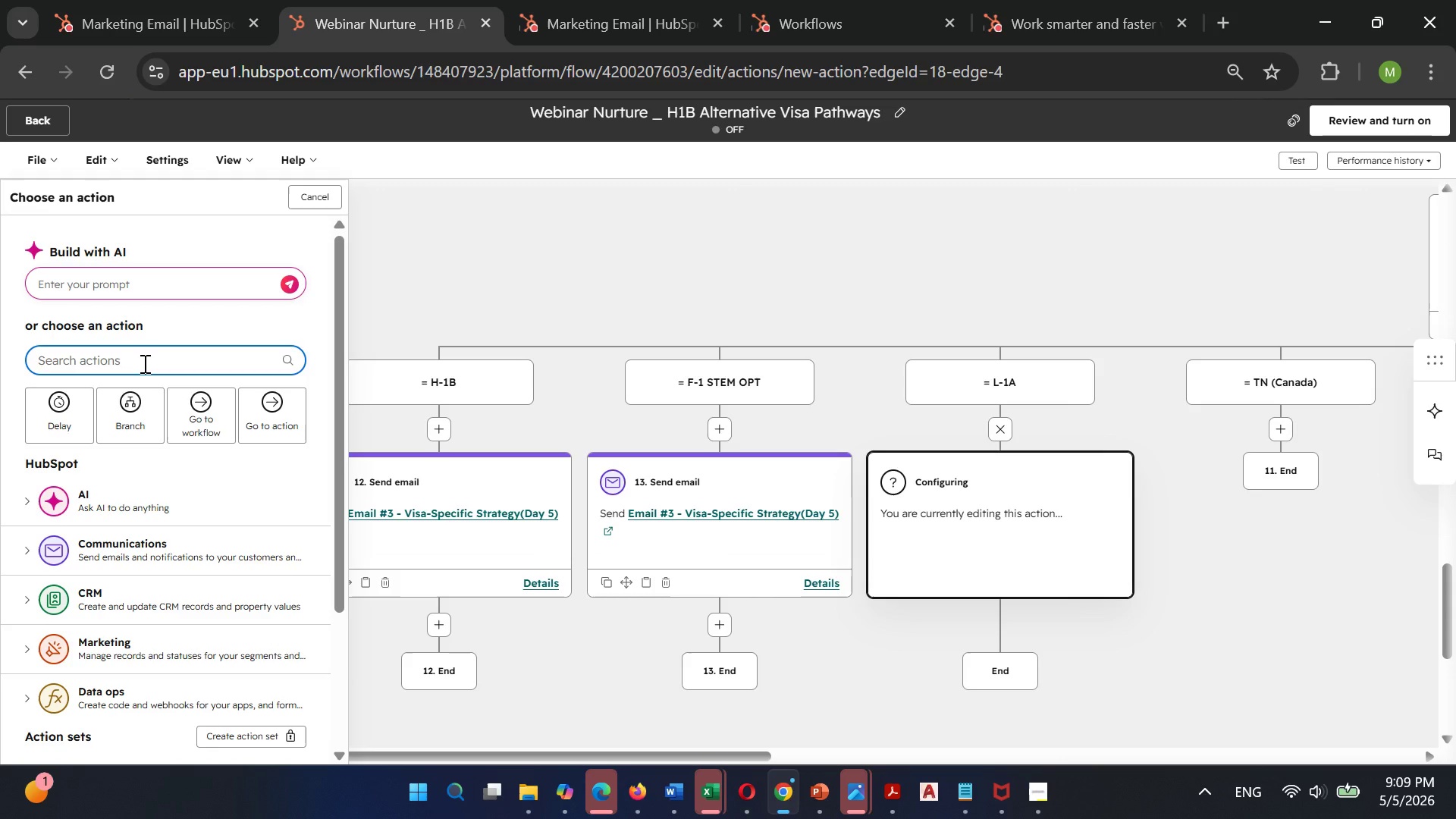 
type(send)
 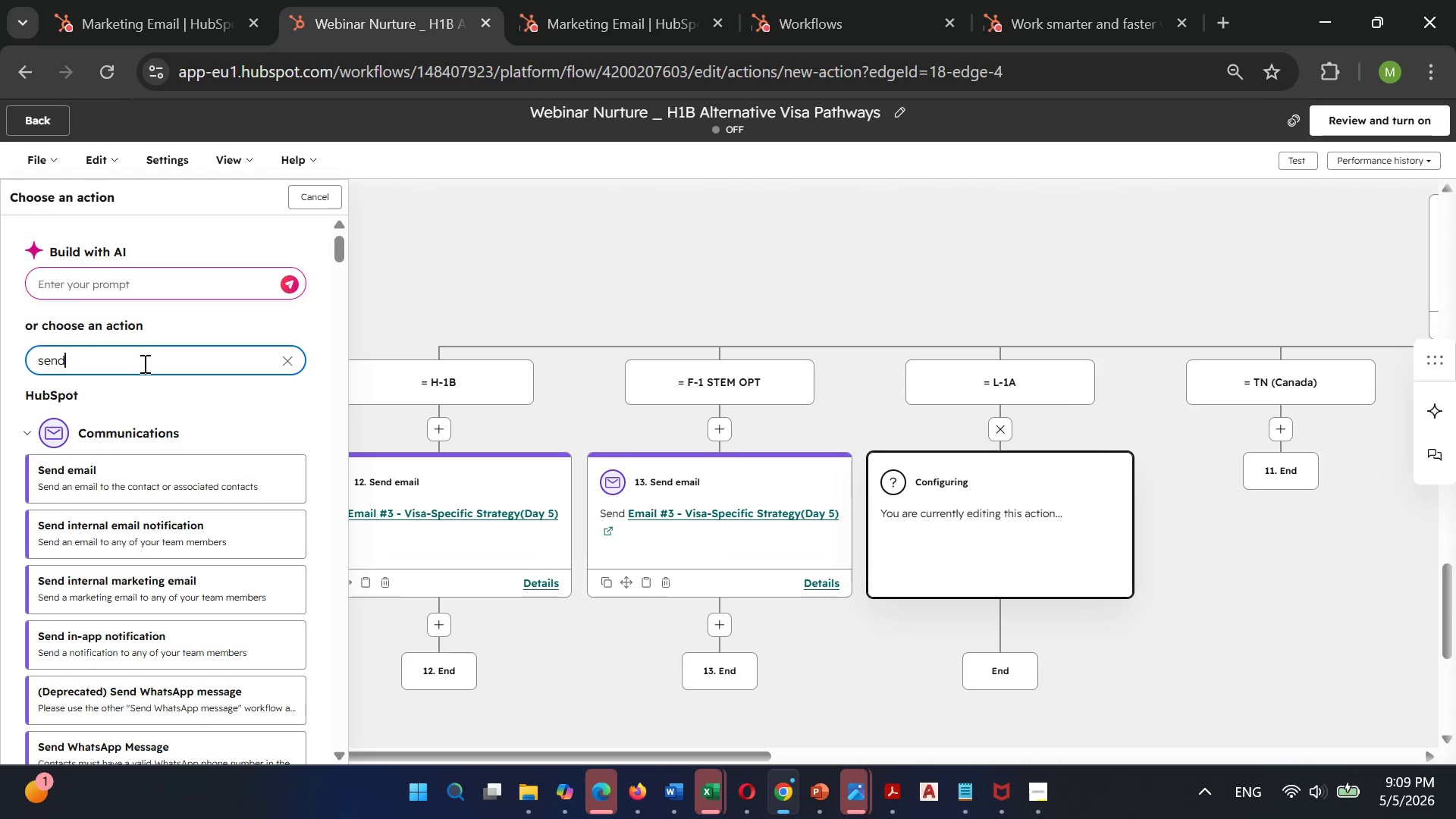 
wait(8.34)
 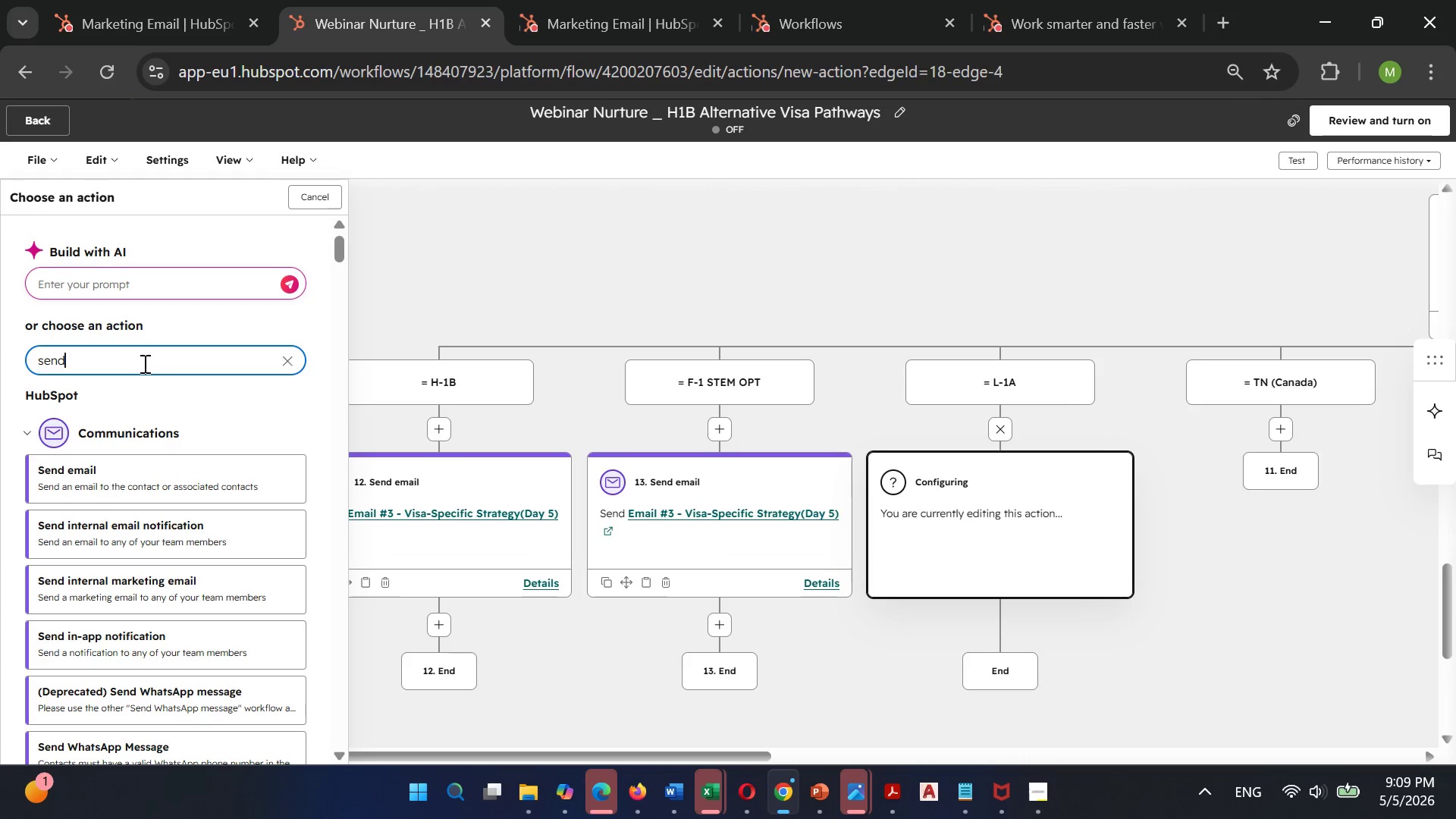 
left_click([158, 467])
 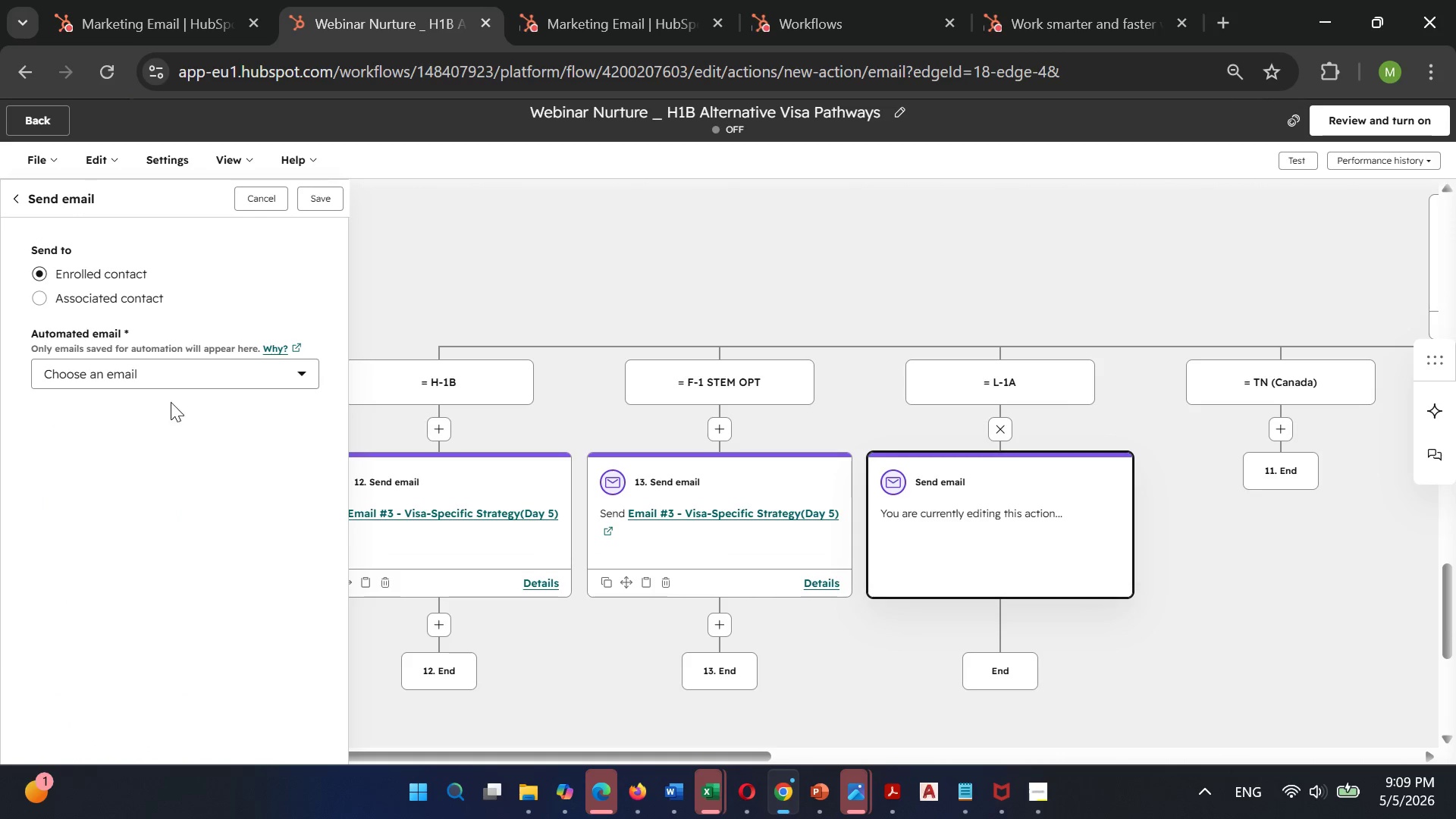 
left_click([184, 371])
 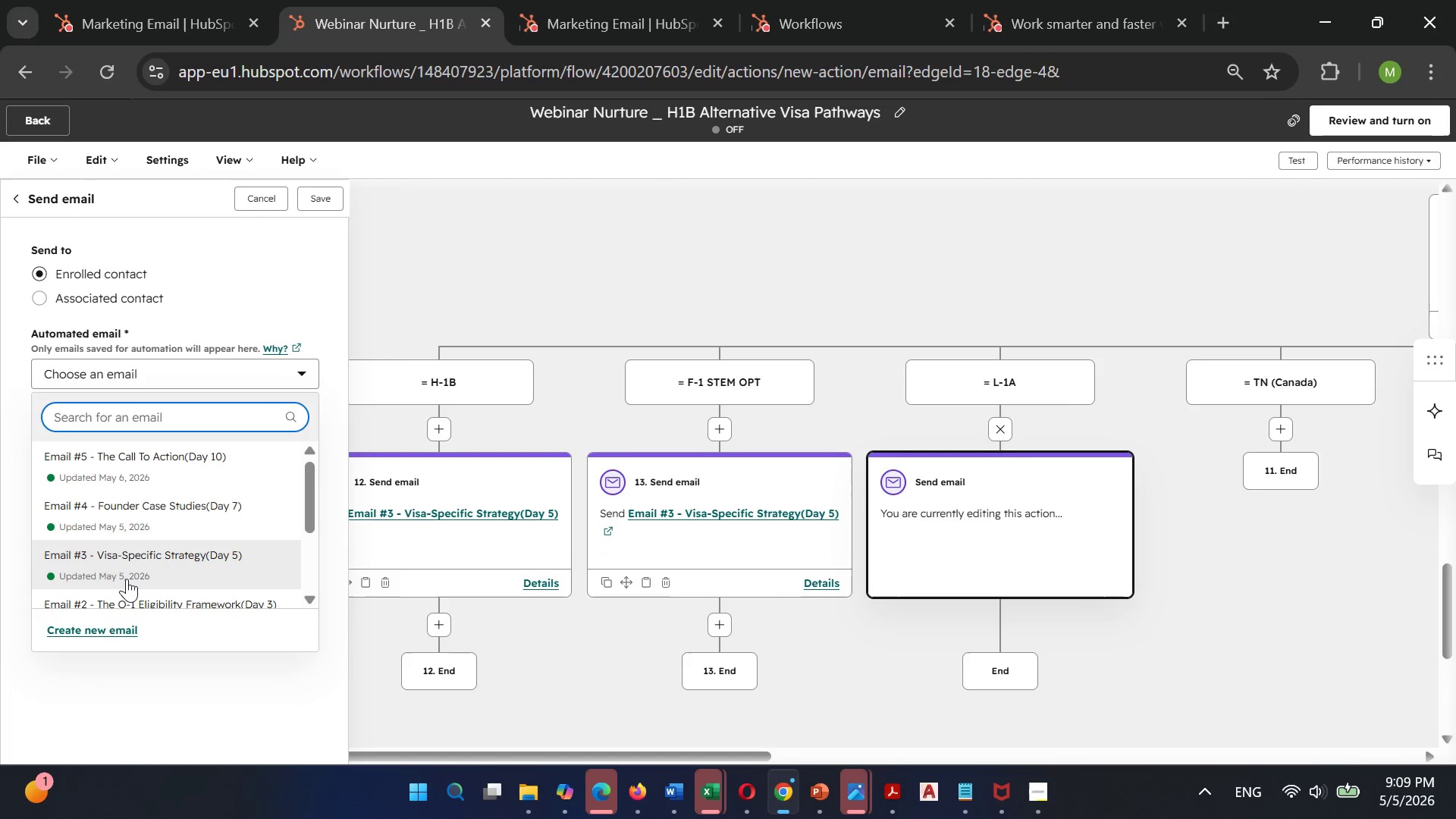 
left_click([139, 563])
 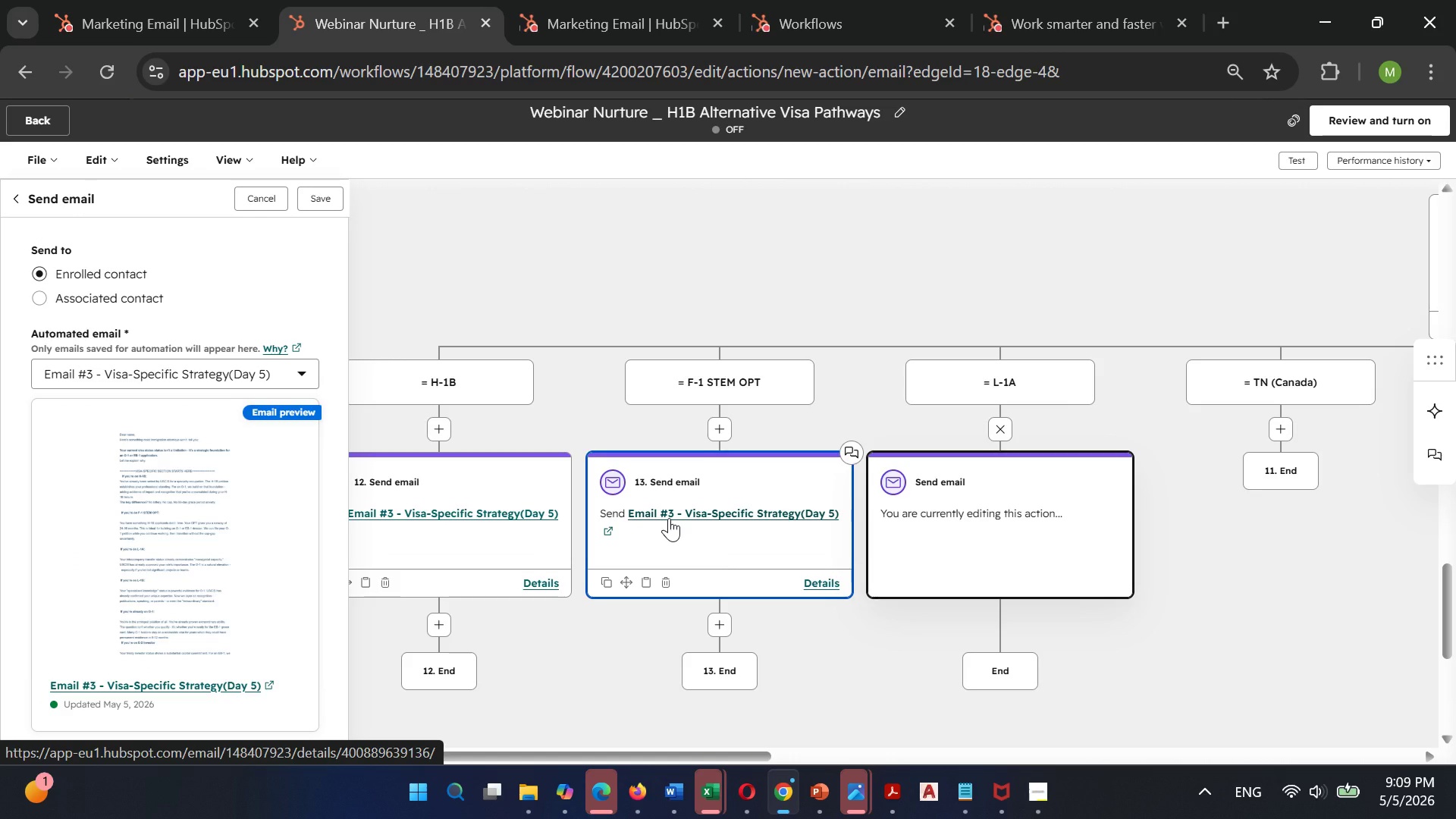 
scroll: coordinate [240, 492], scroll_direction: down, amount: 1.0
 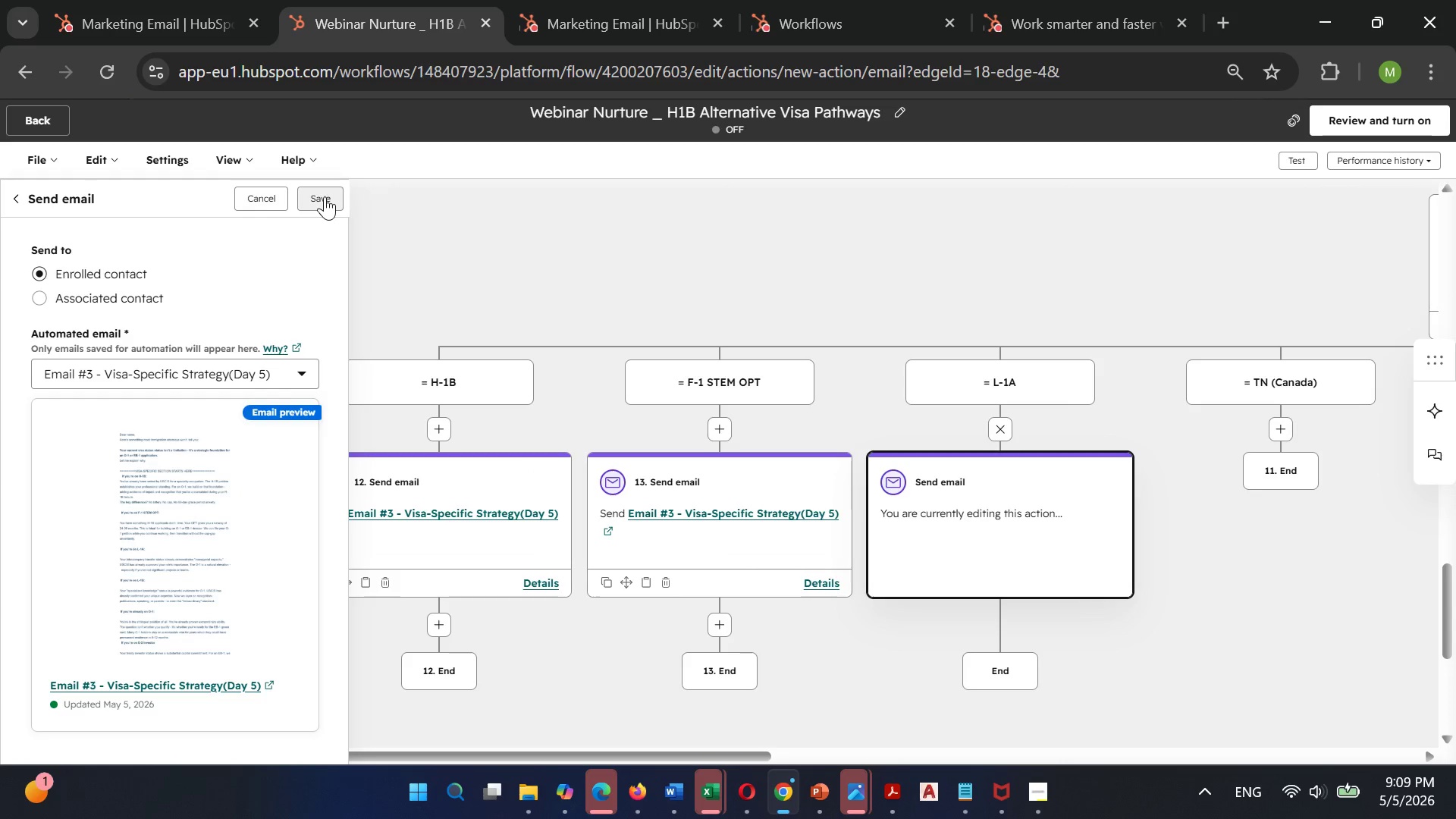 
left_click([325, 196])
 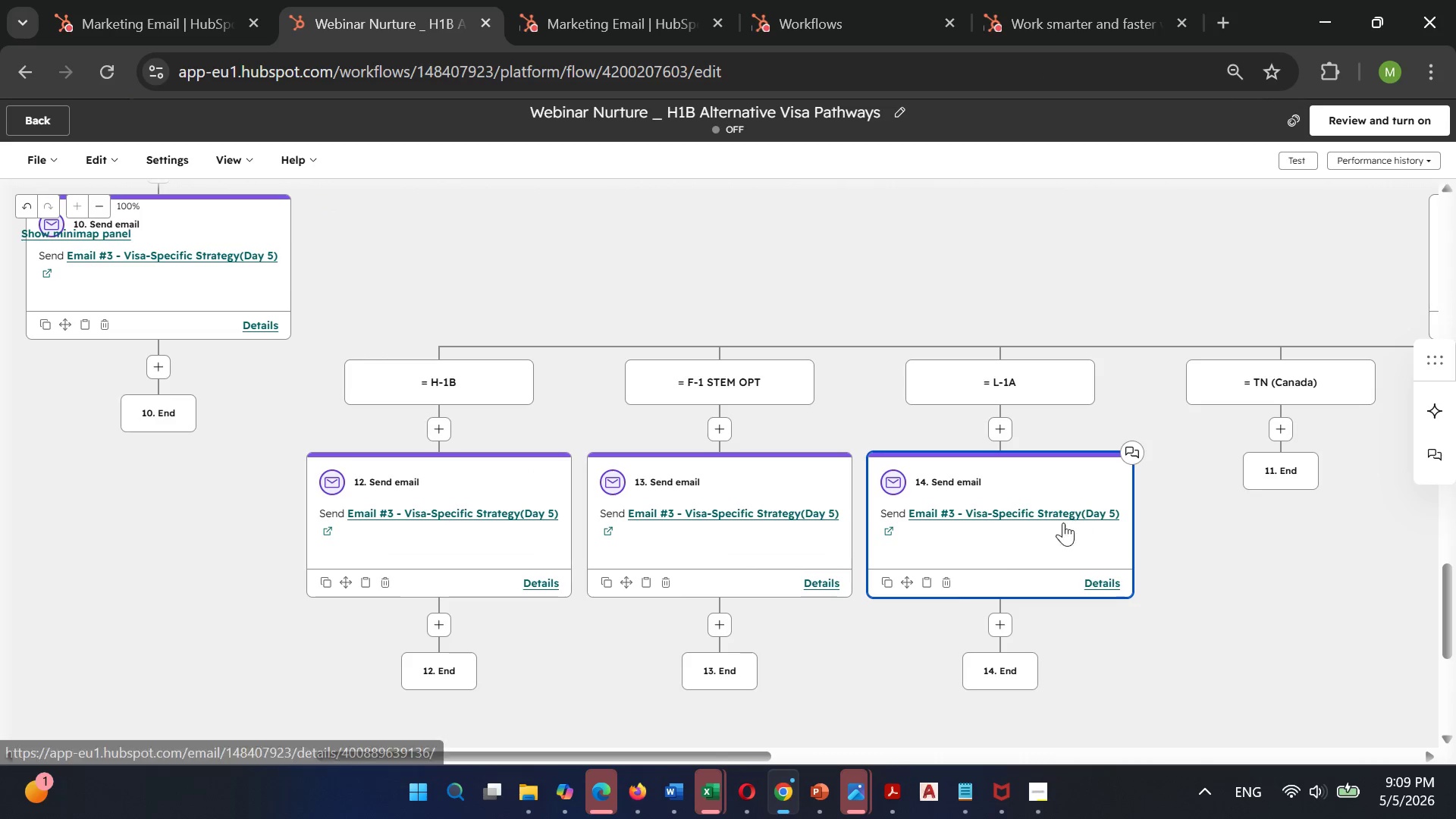 
wait(5.33)
 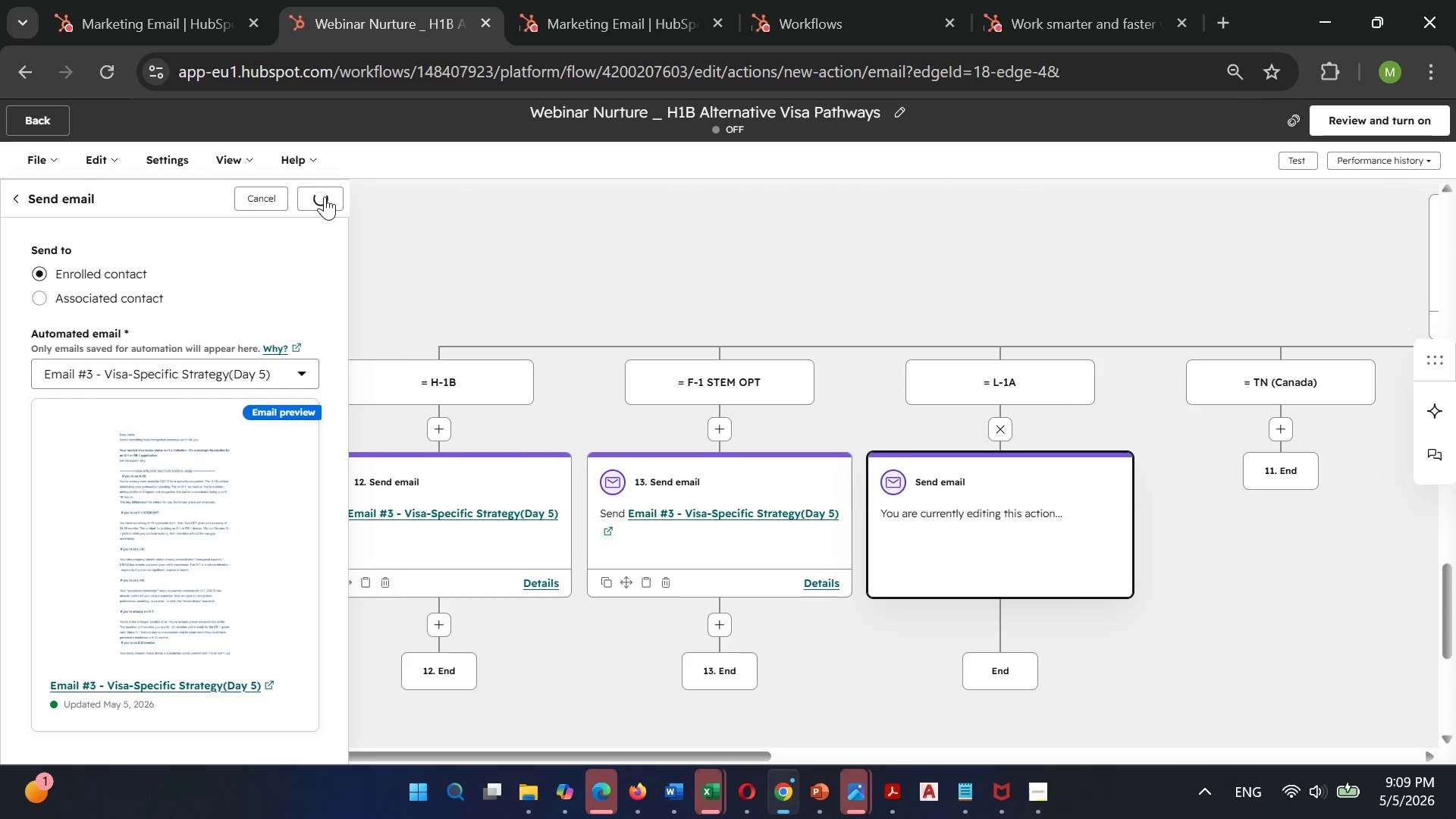 
left_click([896, 808])
 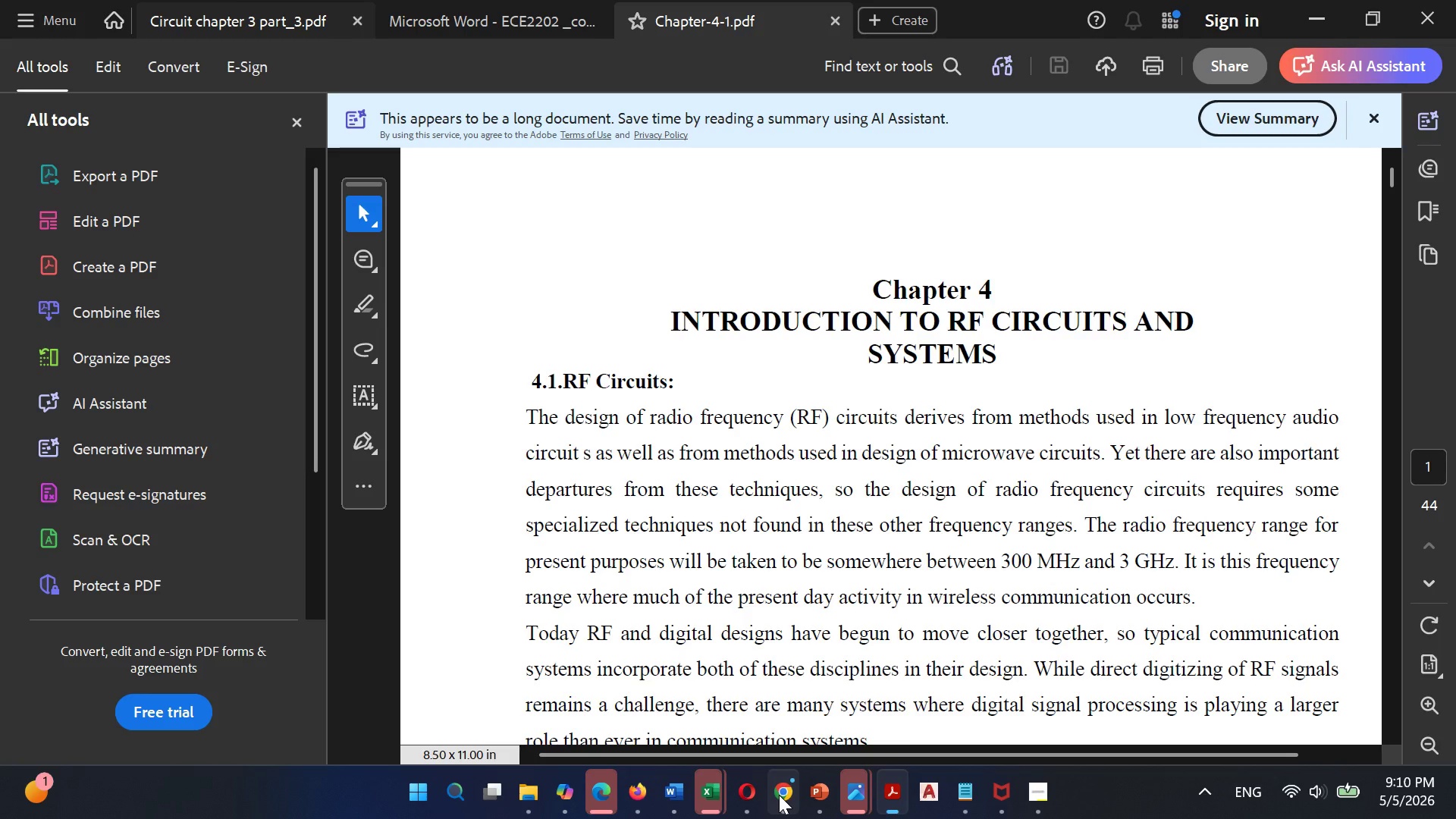 
left_click([788, 728])
 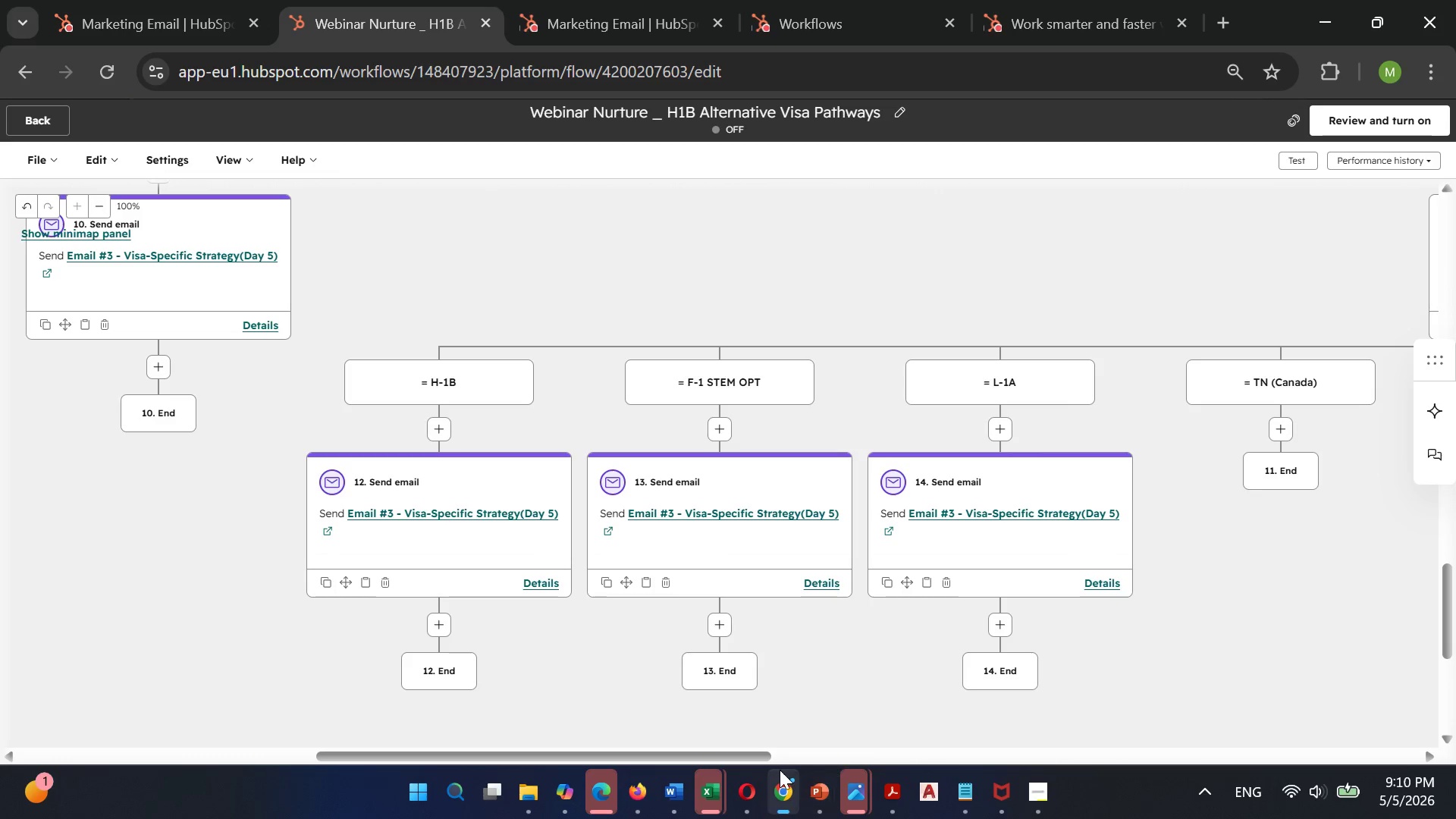 
left_click_drag(start_coordinate=[767, 756], to_coordinate=[1034, 767])
 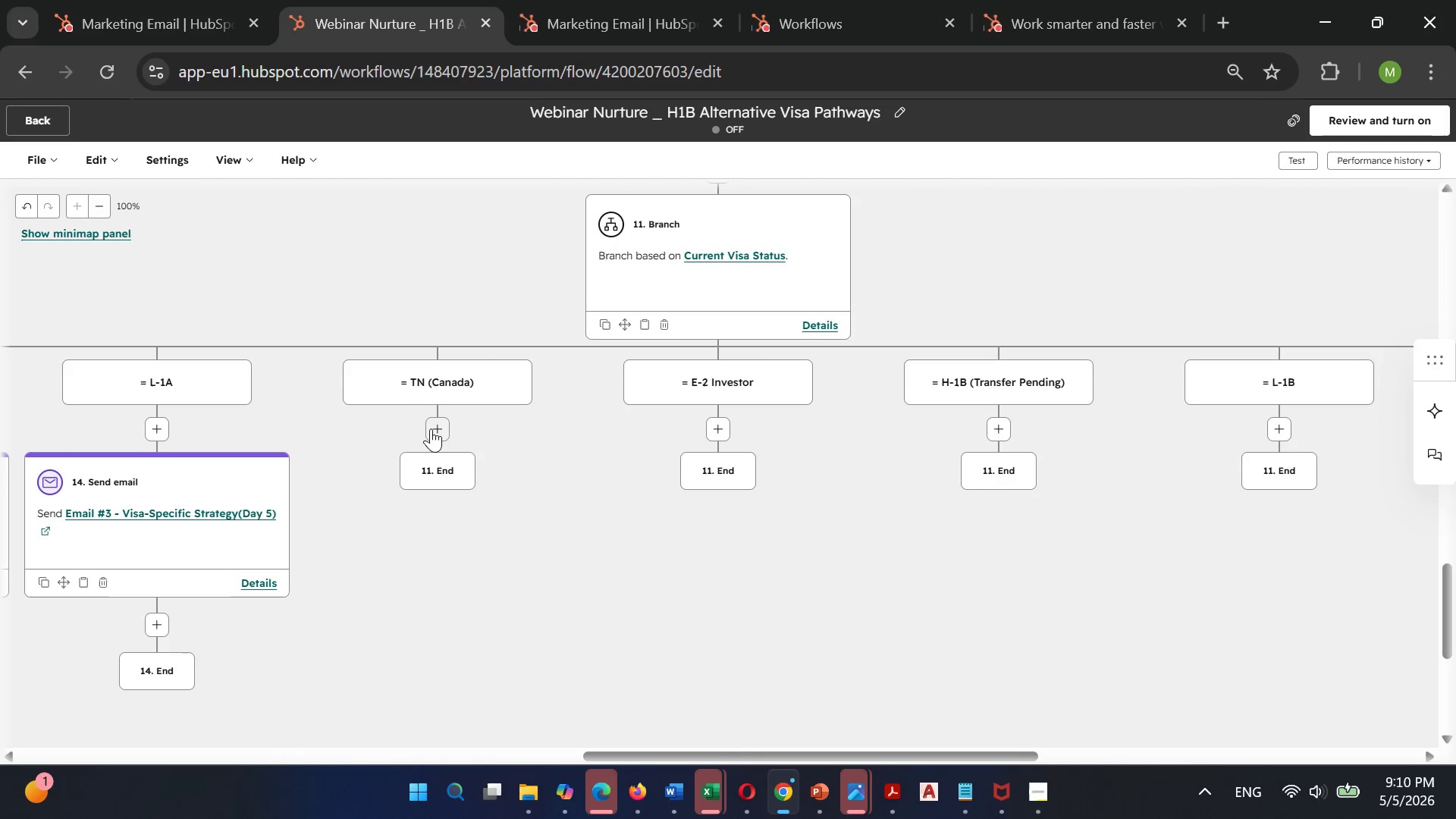 
left_click([431, 428])
 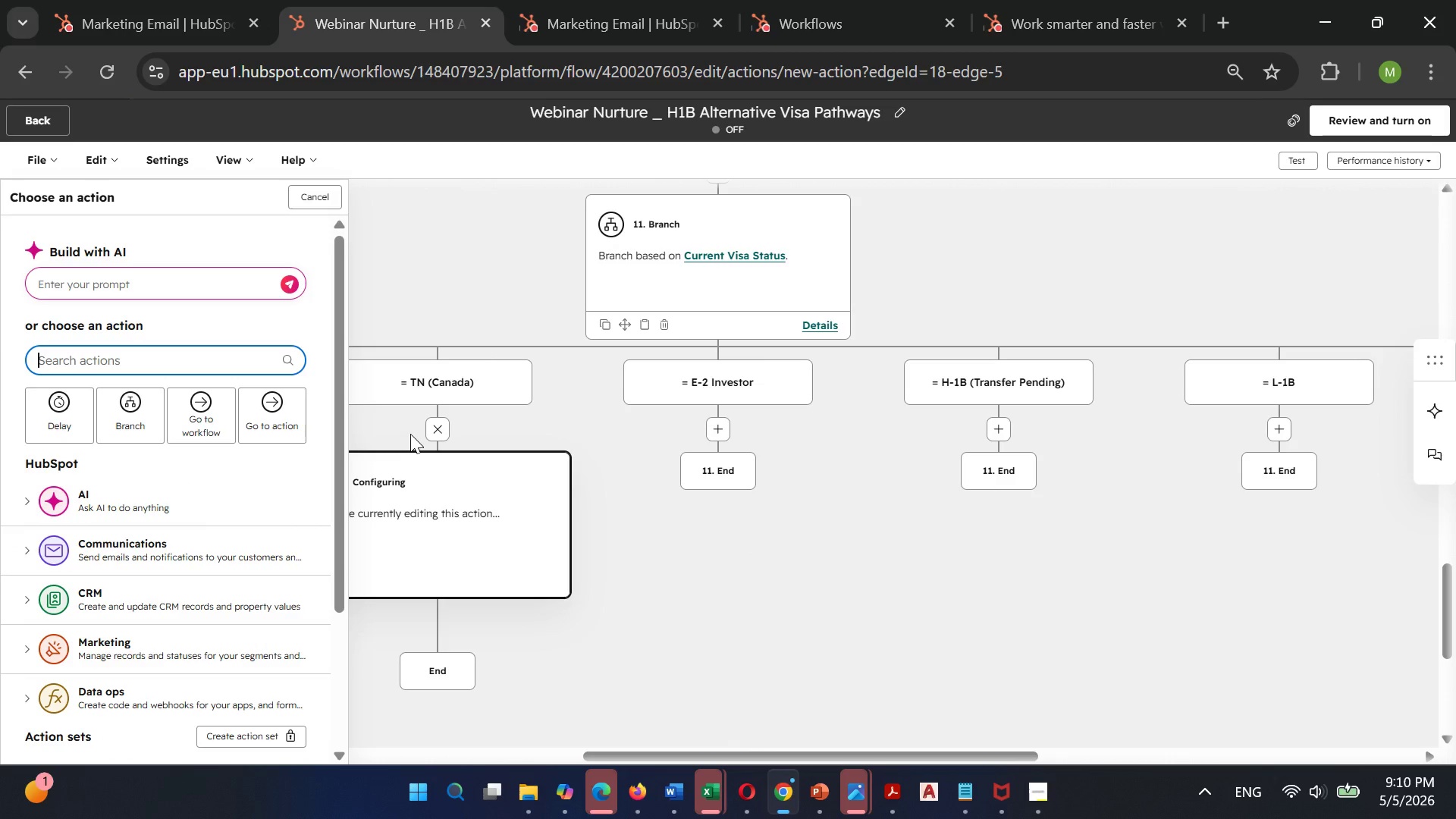 
type(sen)
 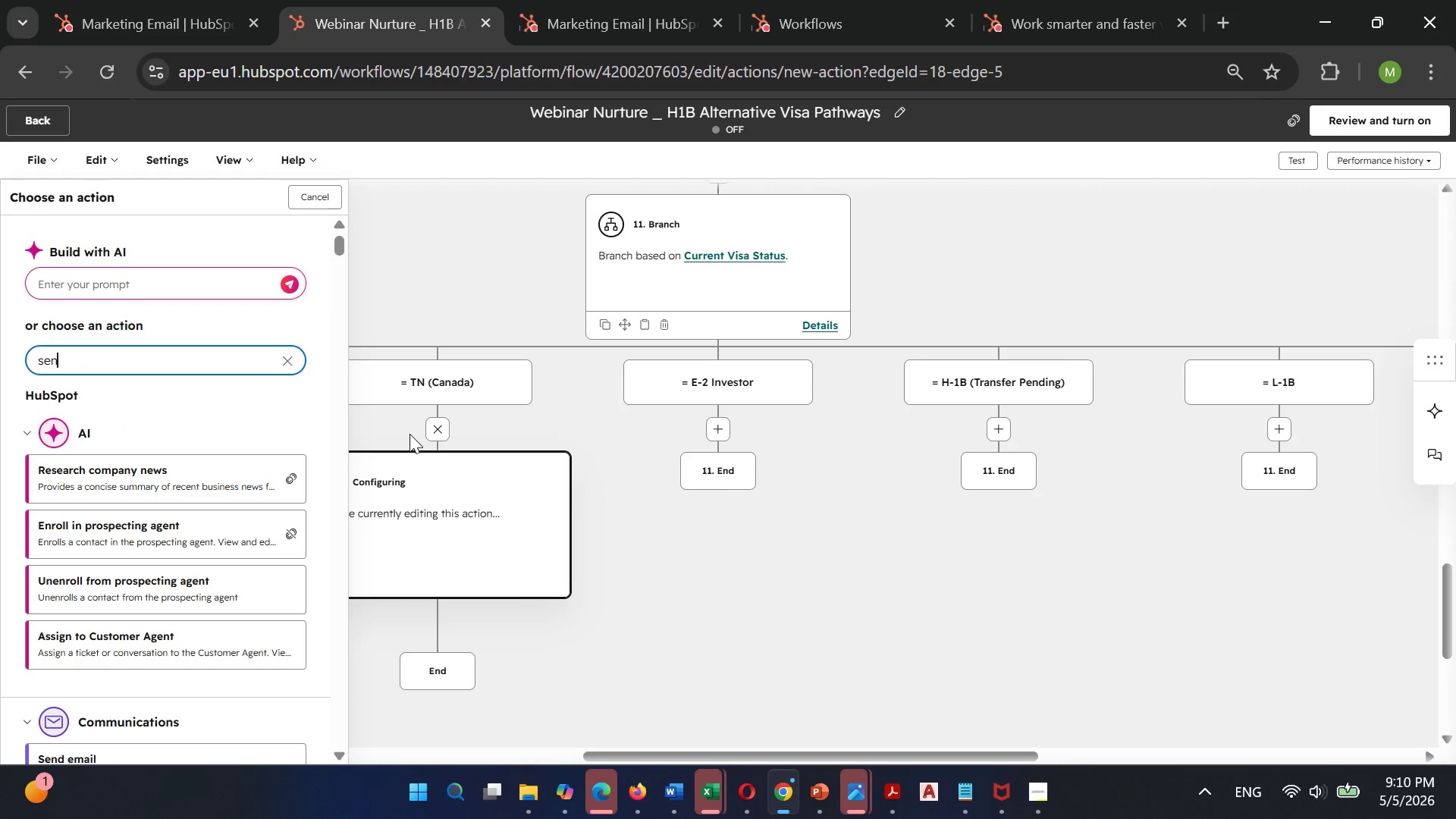 
scroll: coordinate [249, 584], scroll_direction: down, amount: 4.0
 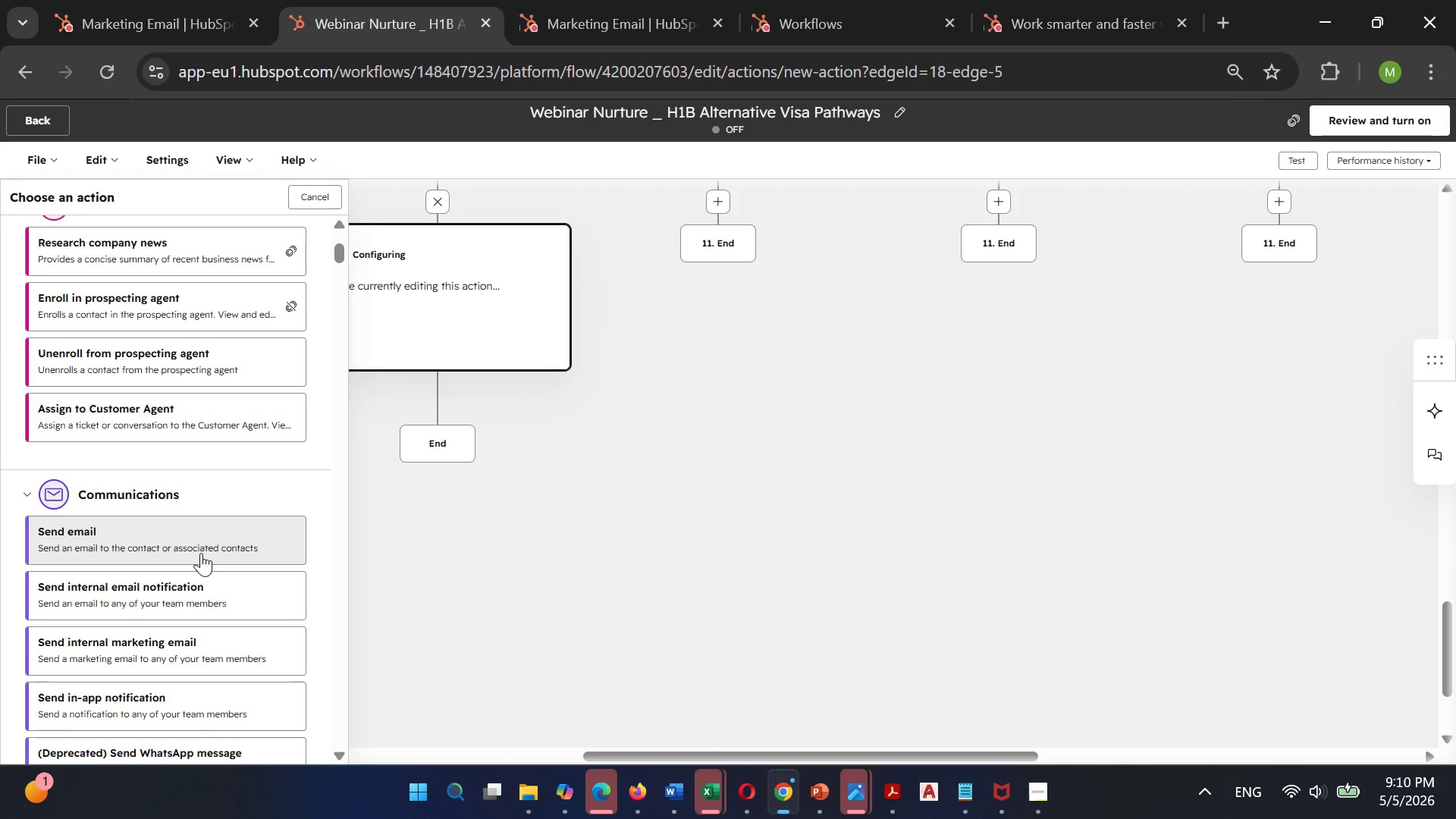 
left_click([201, 553])
 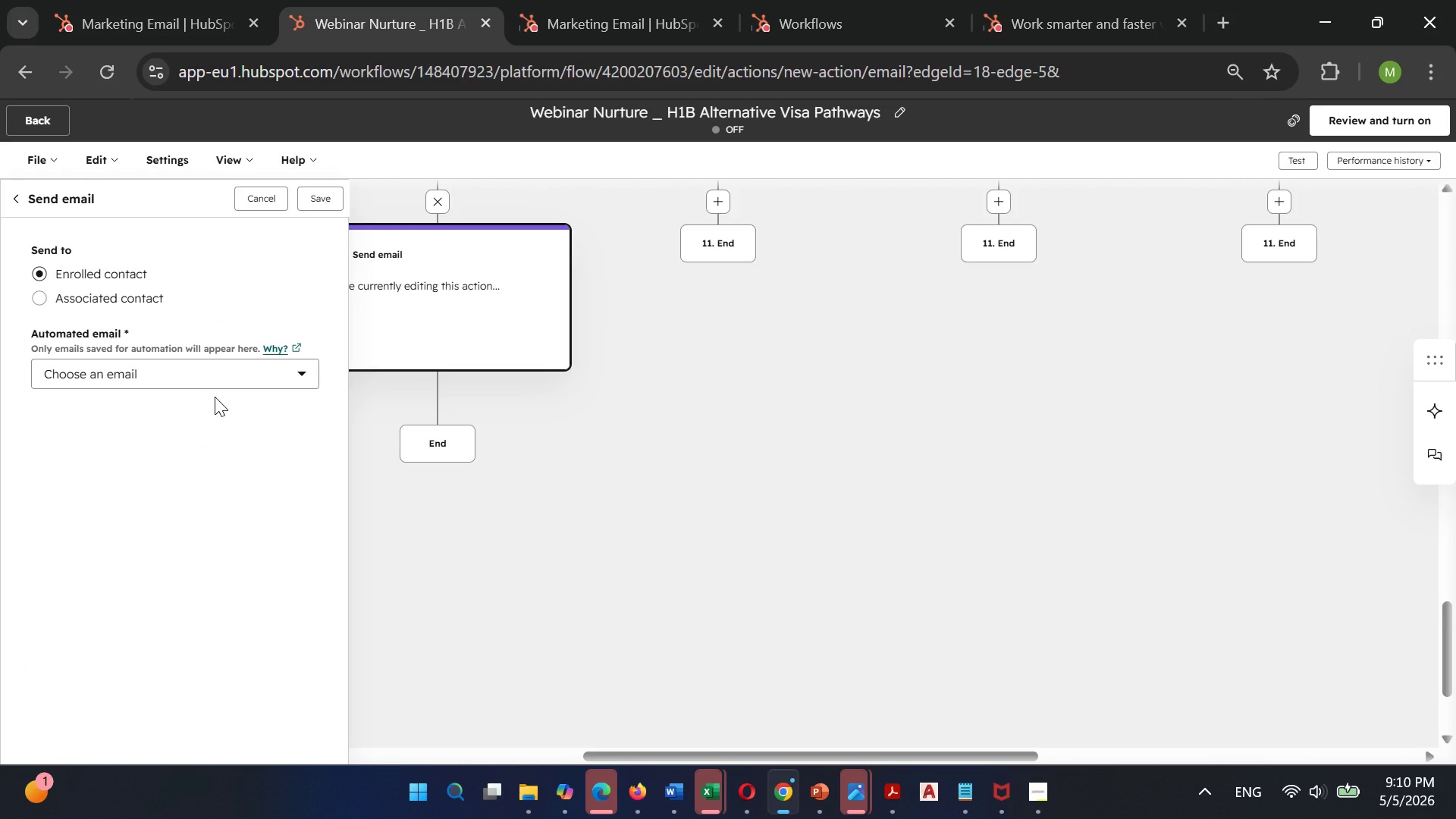 
mouse_move([214, 397])
 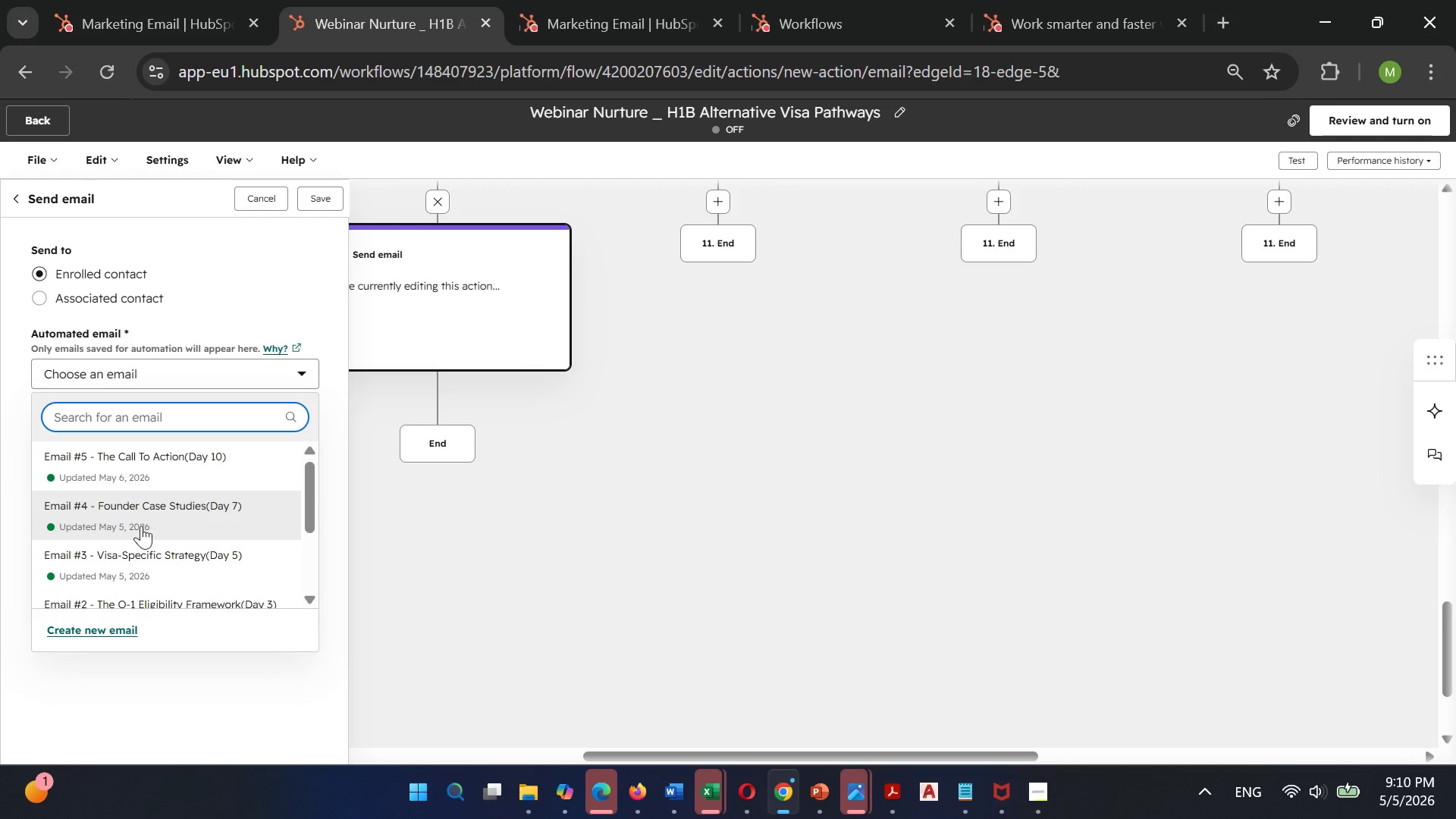 
left_click([137, 545])
 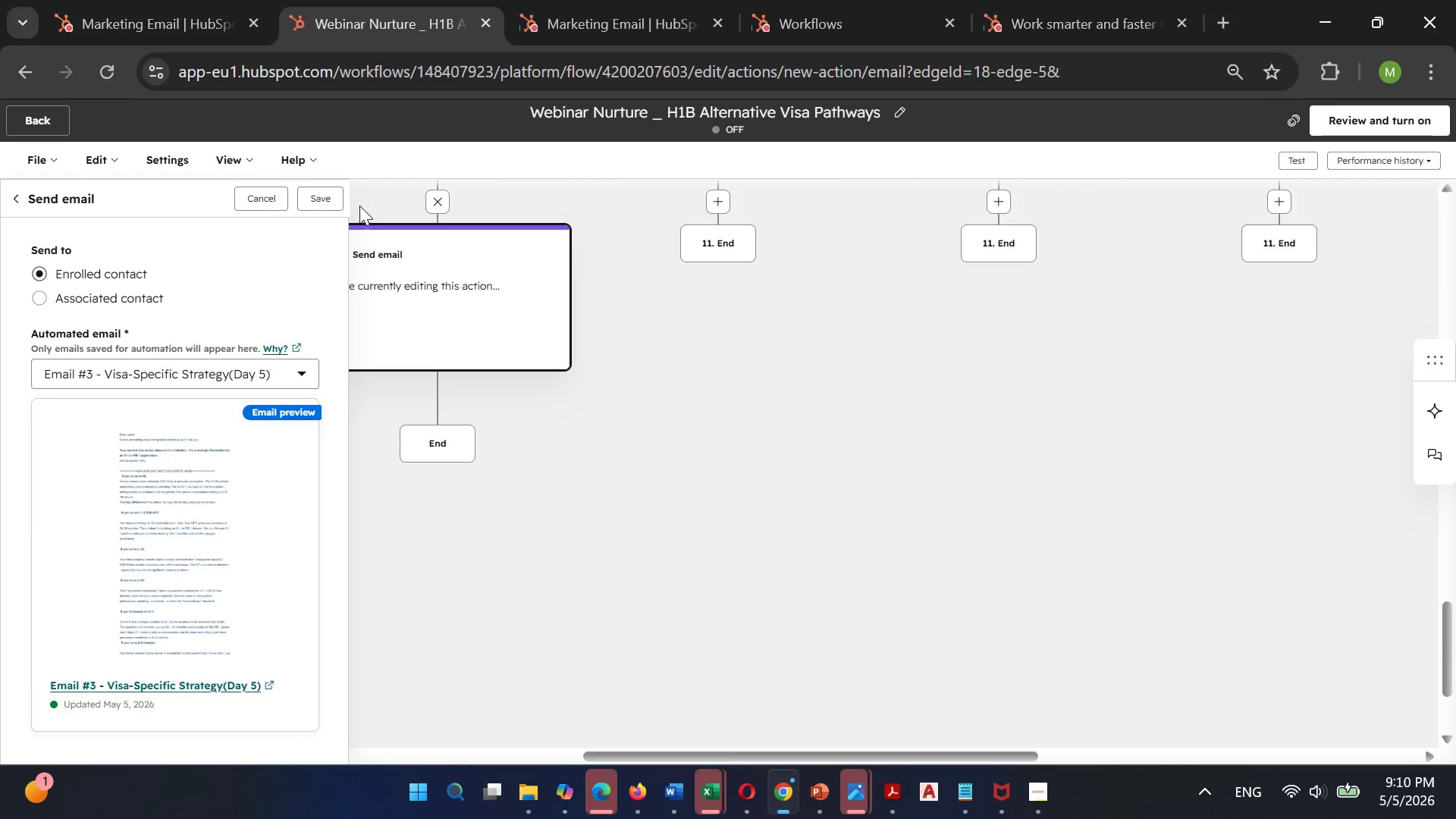 
left_click([328, 191])
 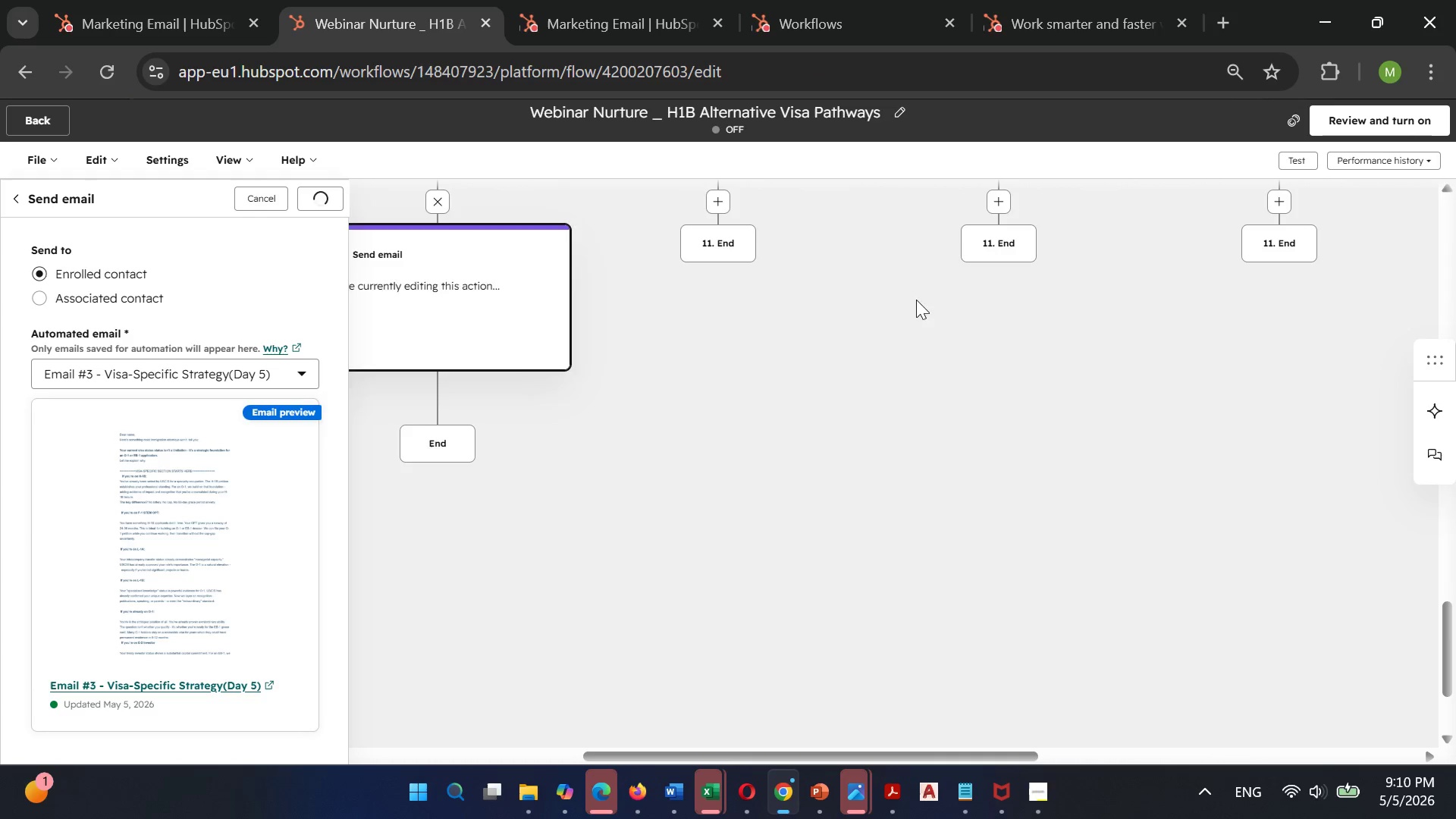 
left_click([713, 193])
 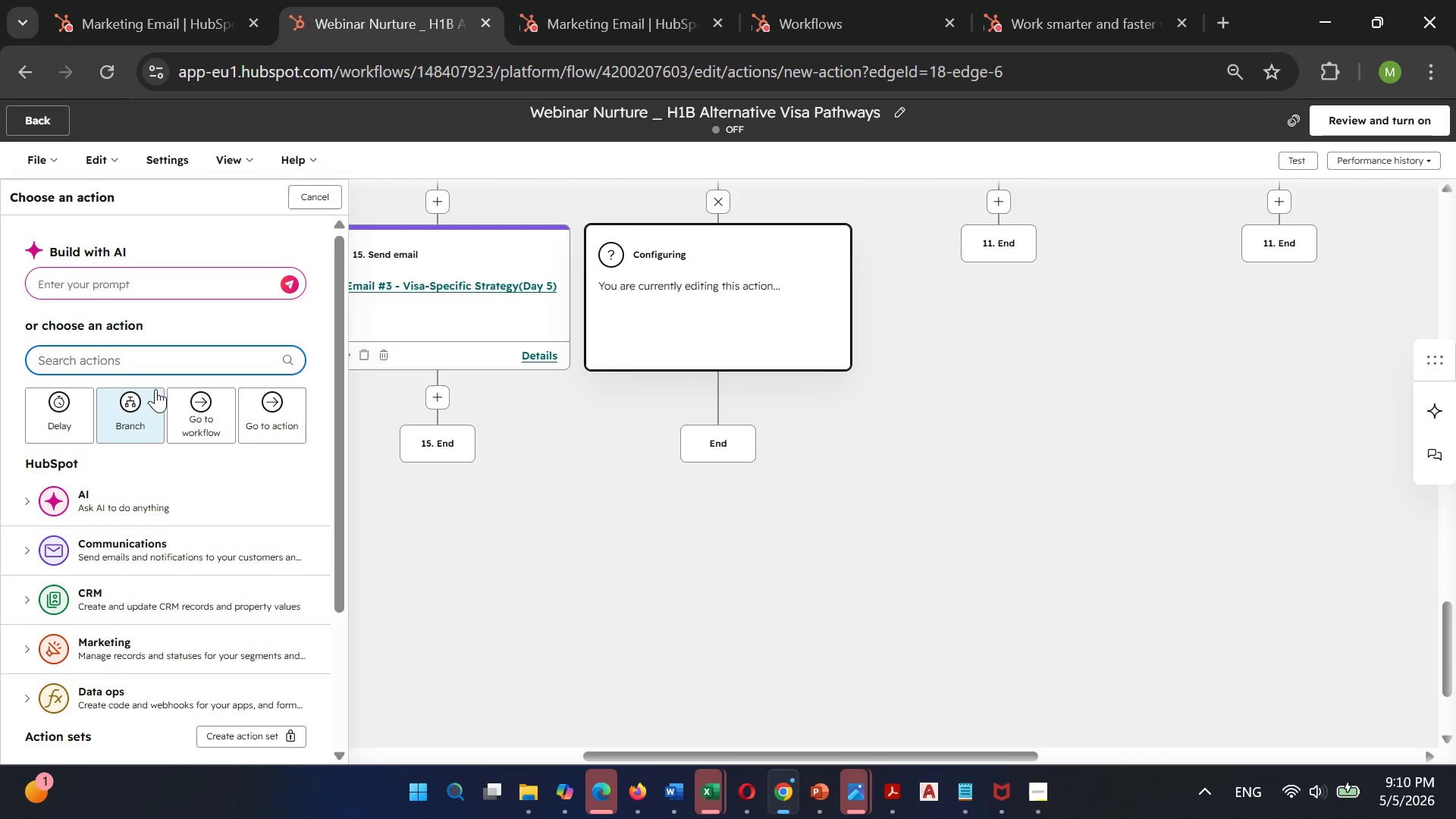 
type(send)
 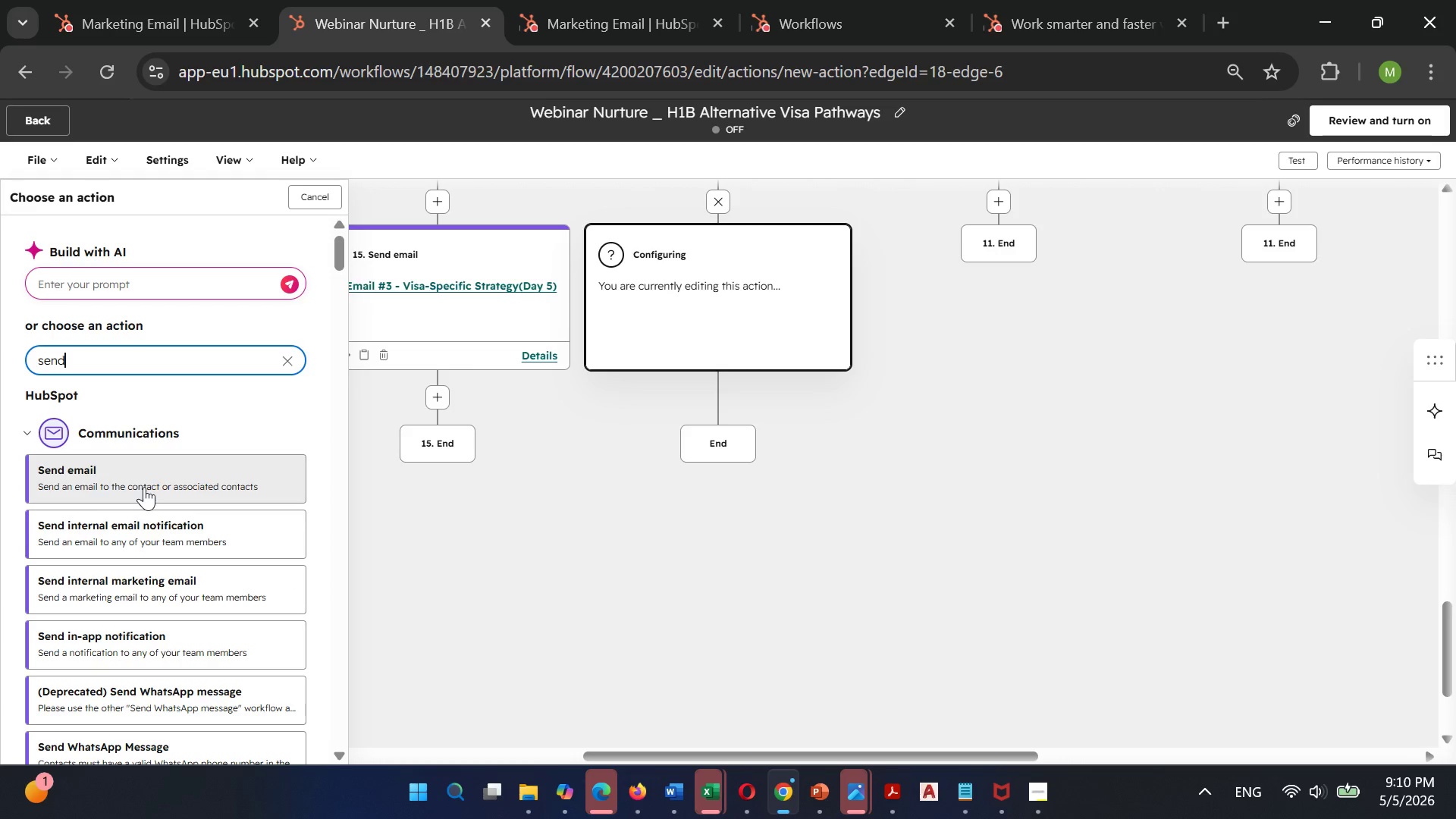 
left_click([144, 487])
 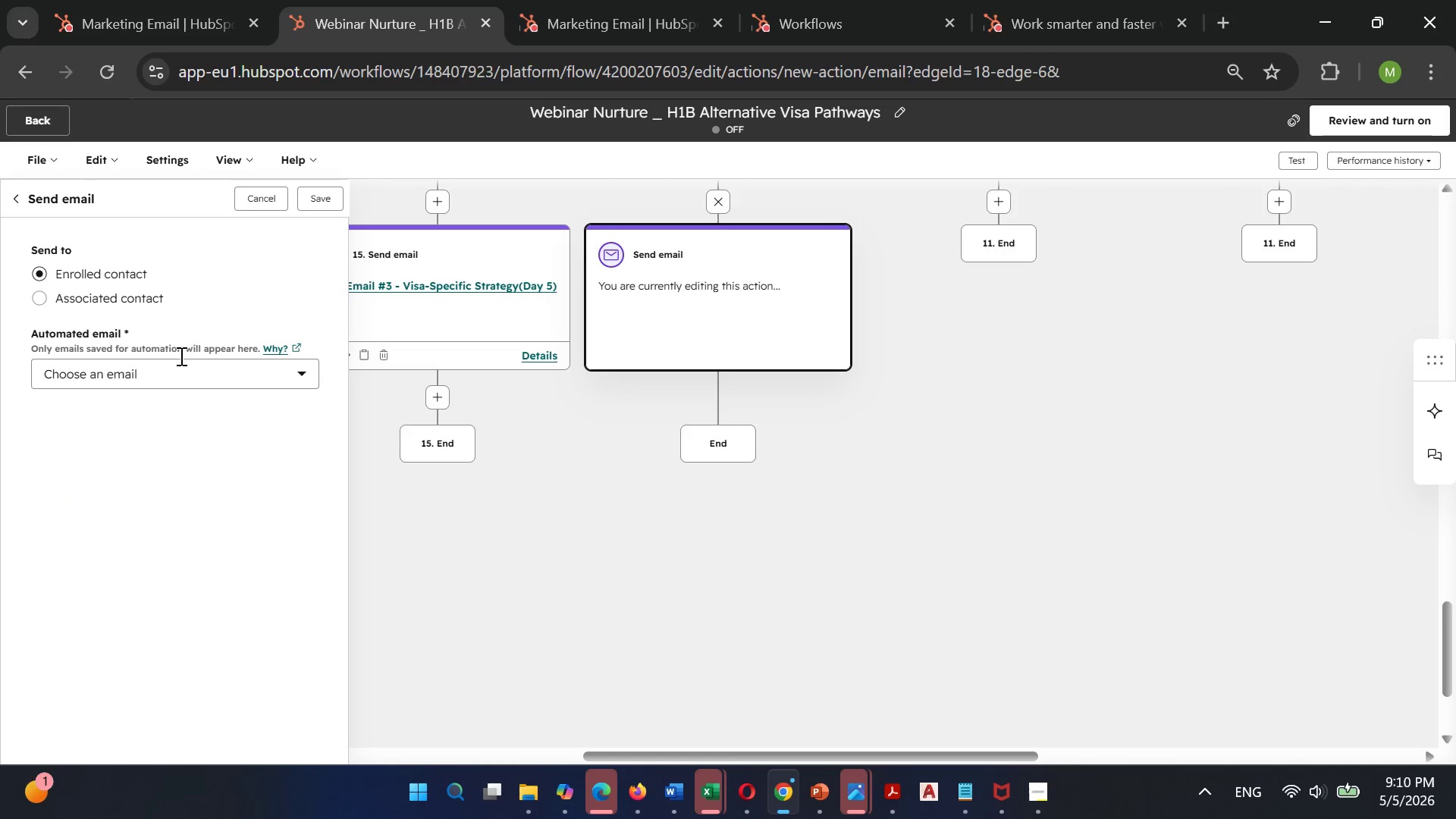 
left_click([176, 374])
 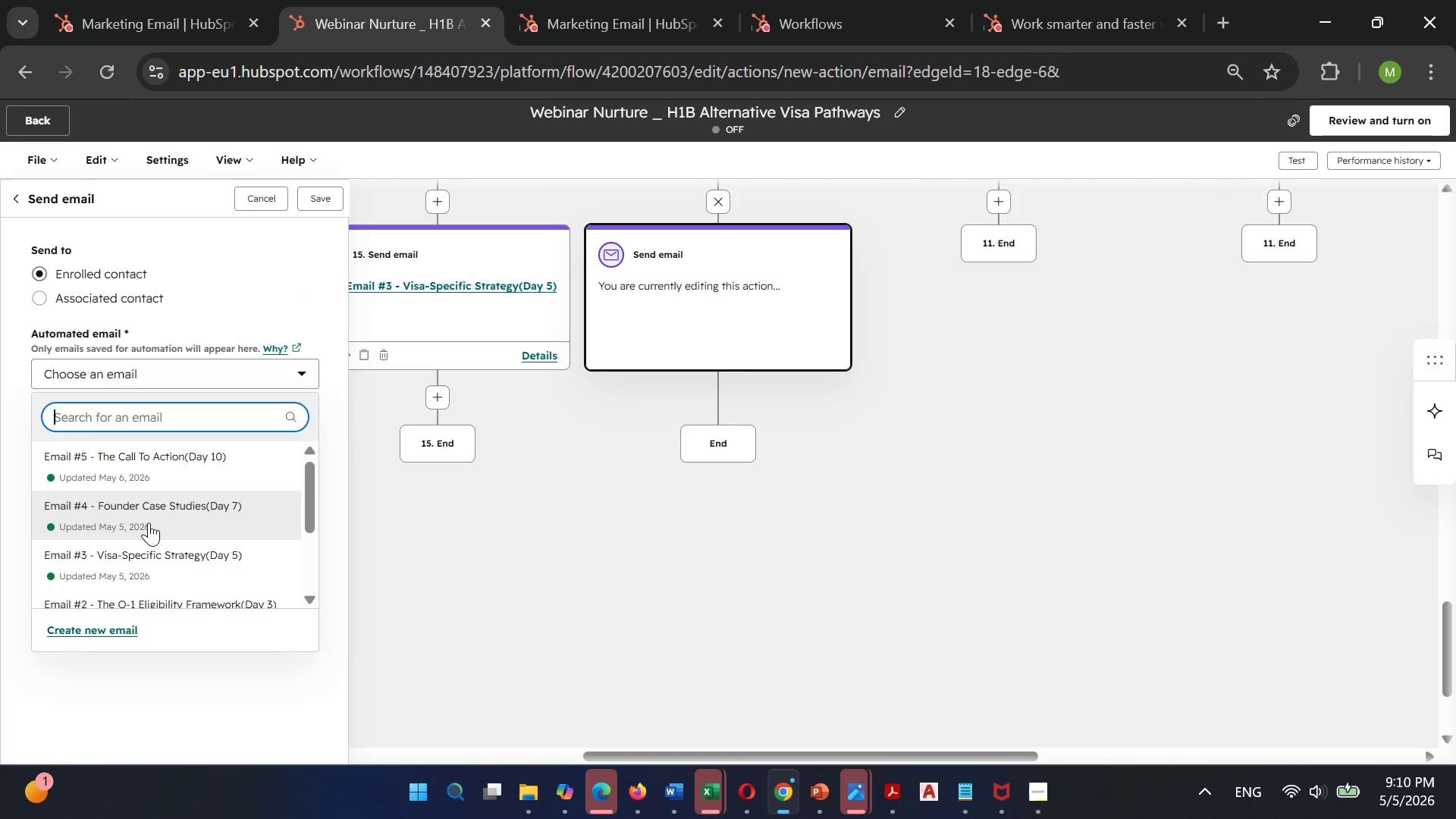 
mouse_move([193, 496])
 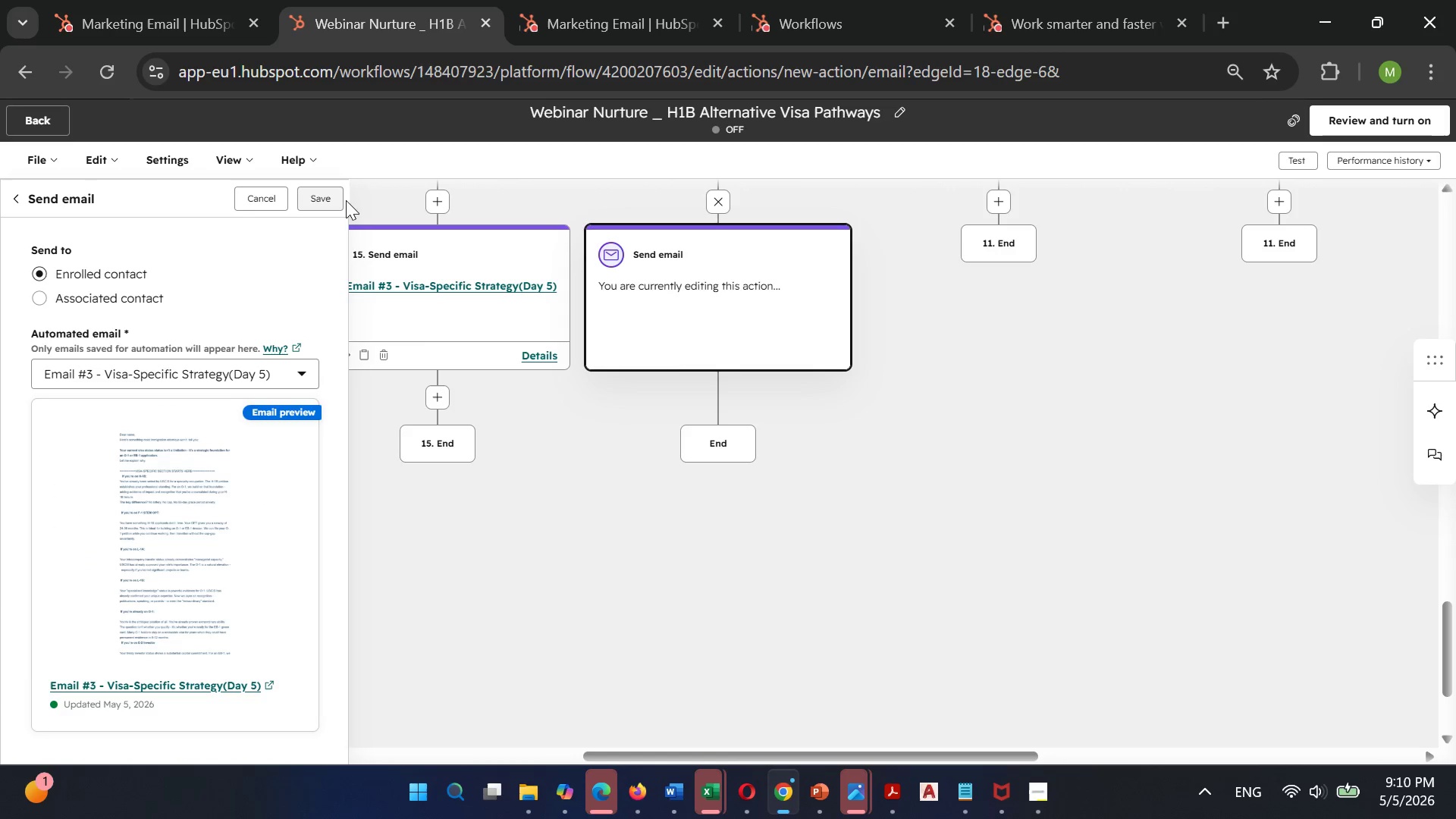 
left_click([320, 199])
 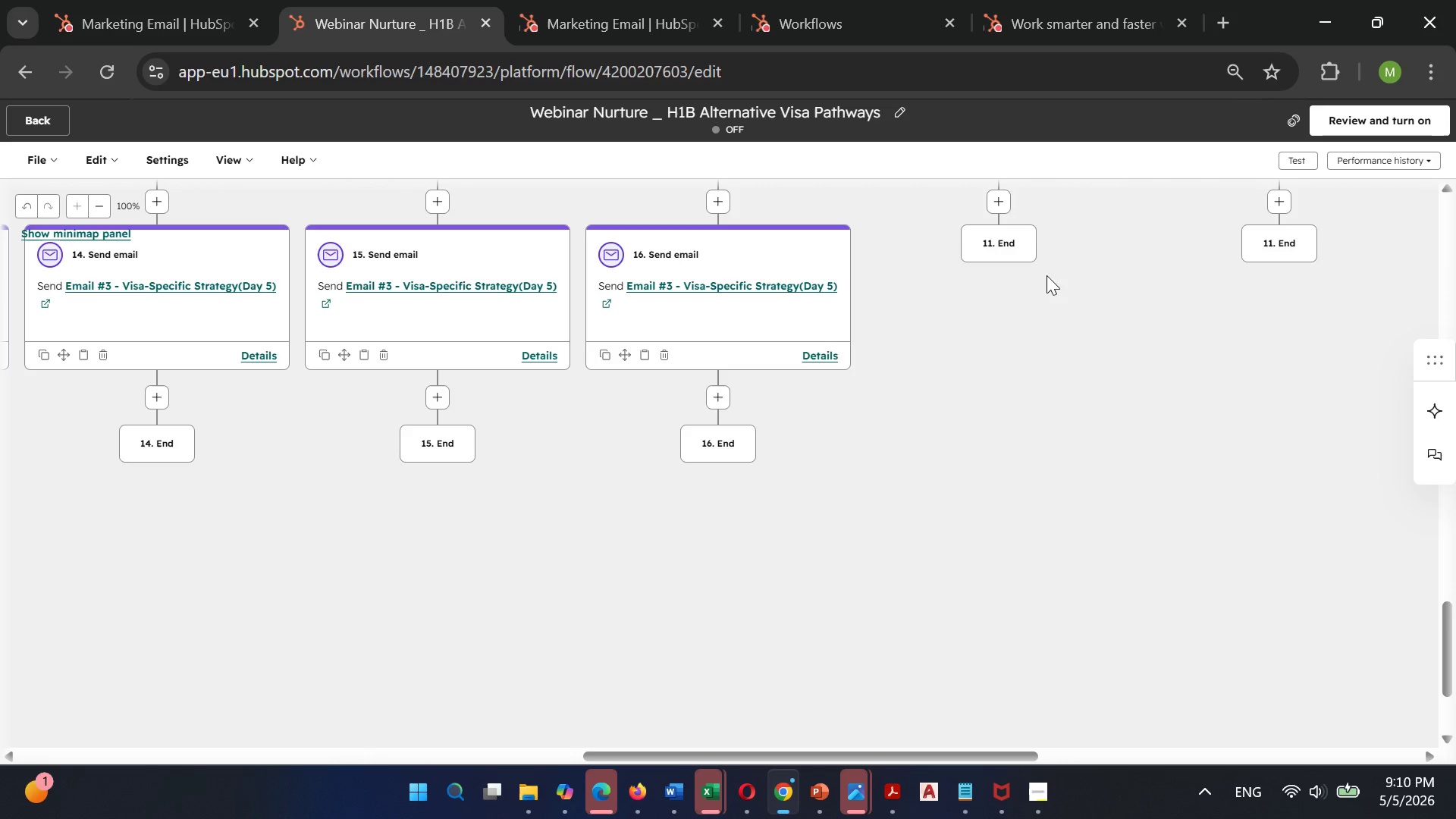 
wait(5.02)
 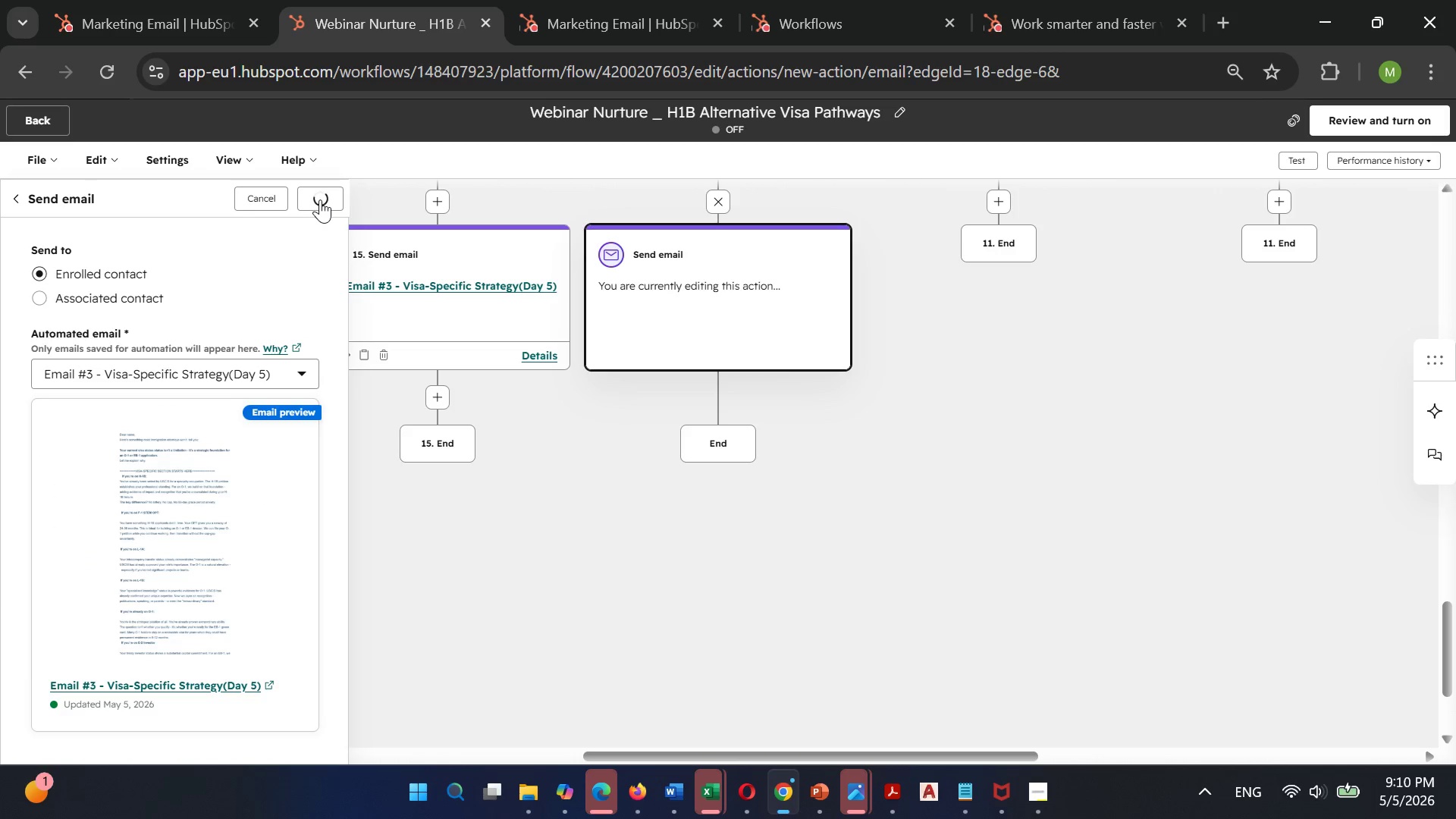 
left_click([1002, 195])
 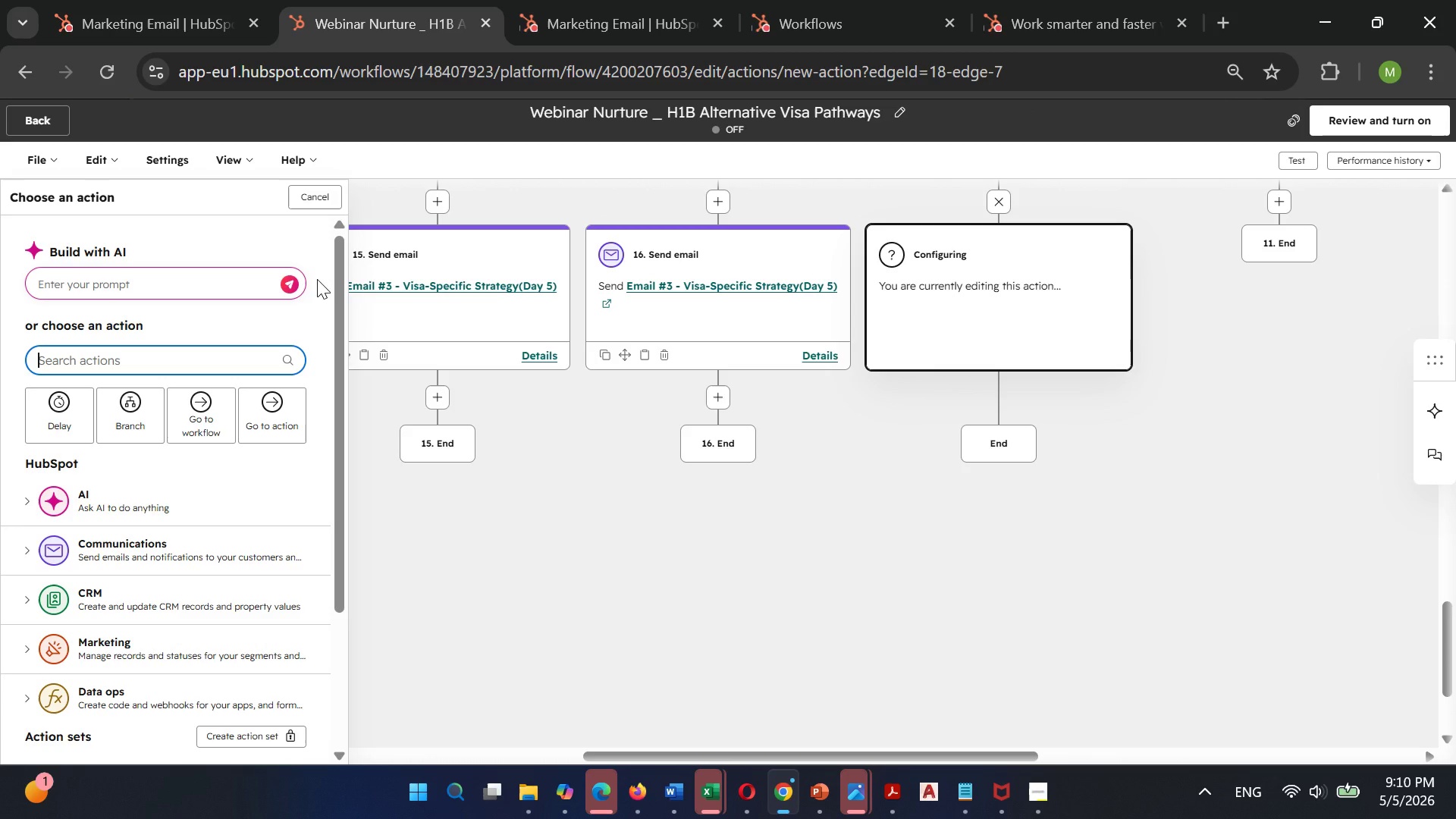 
type(send)
 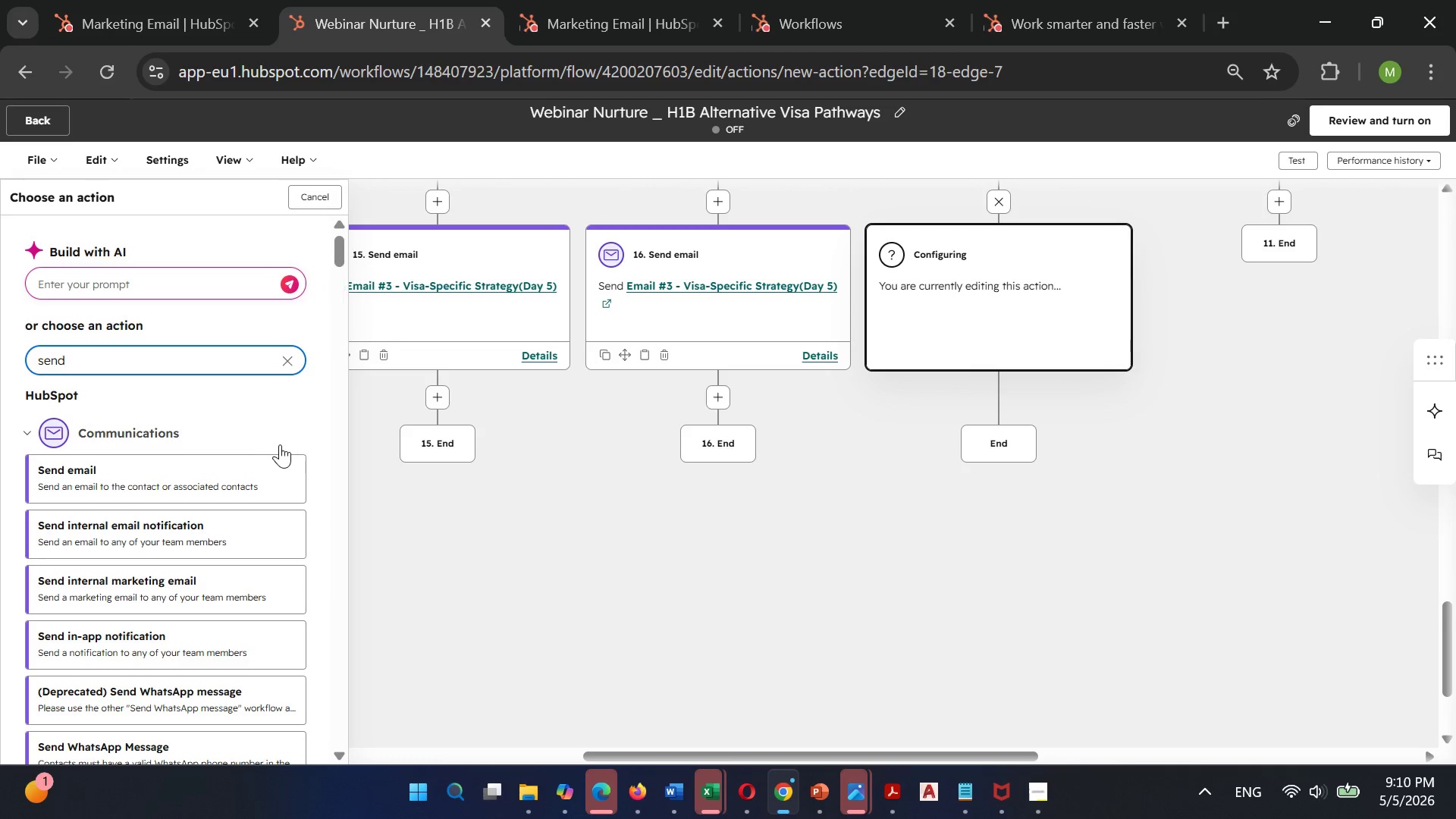 
left_click([243, 453])
 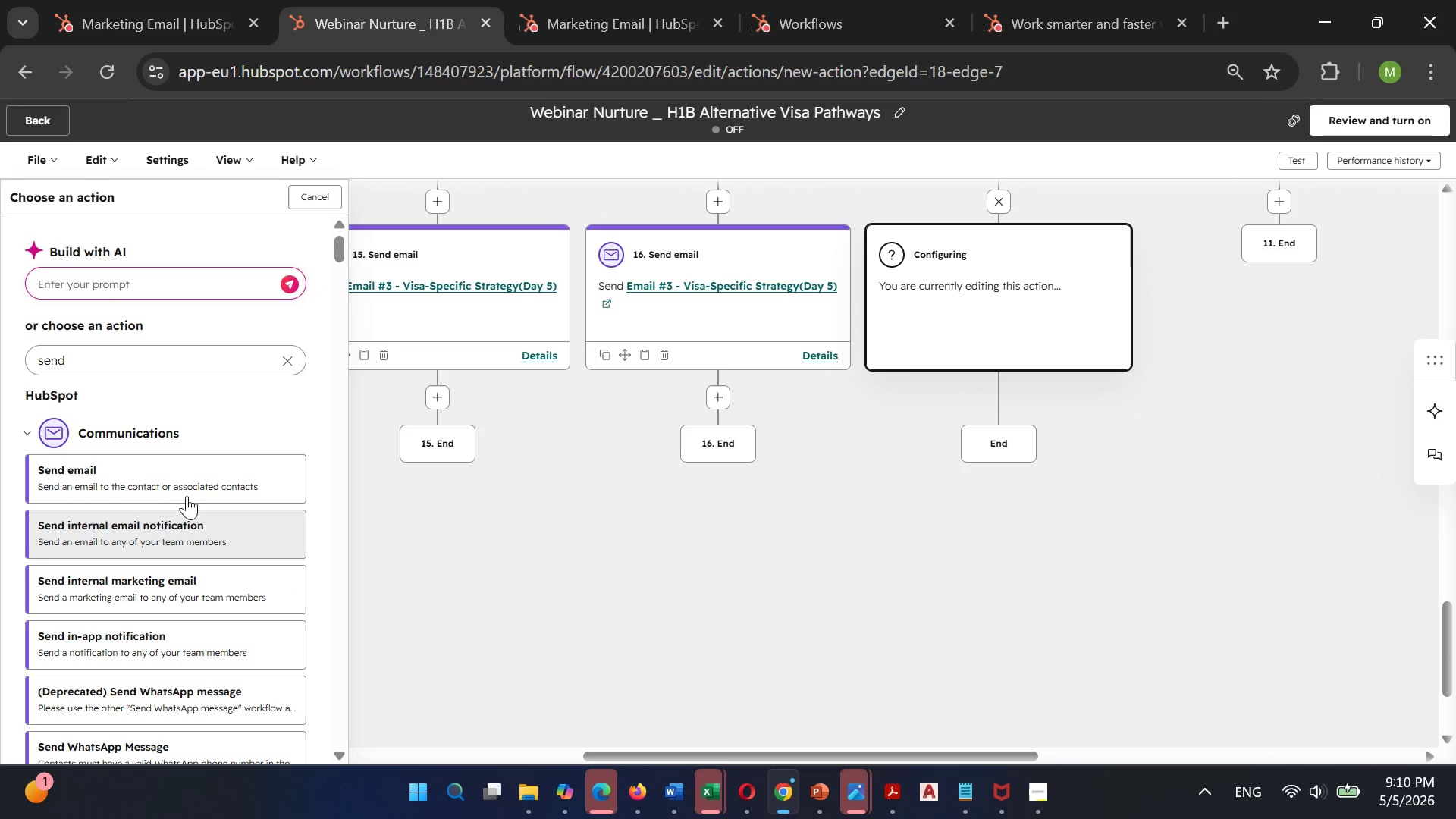 
left_click([190, 483])
 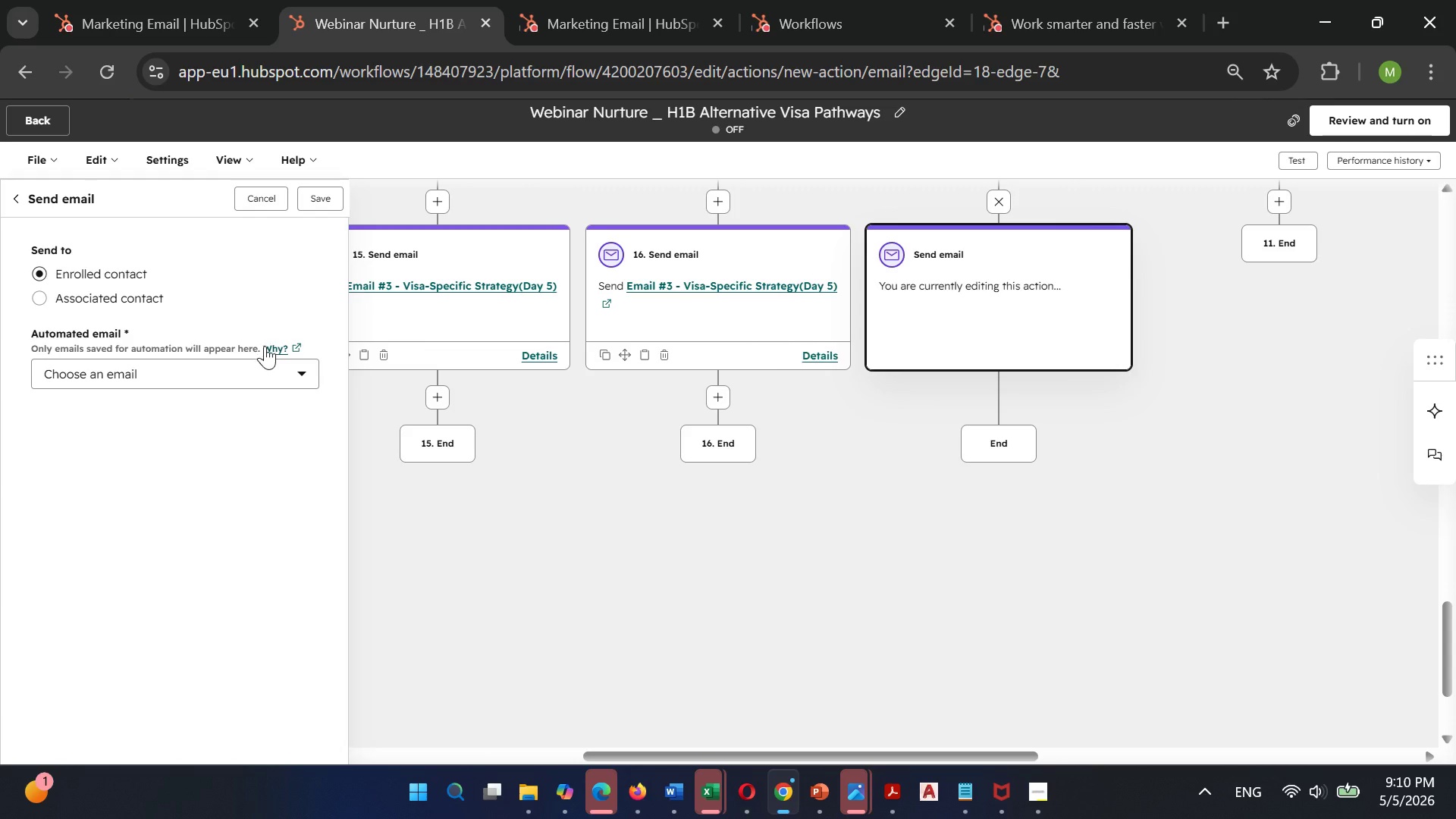 
left_click([255, 370])
 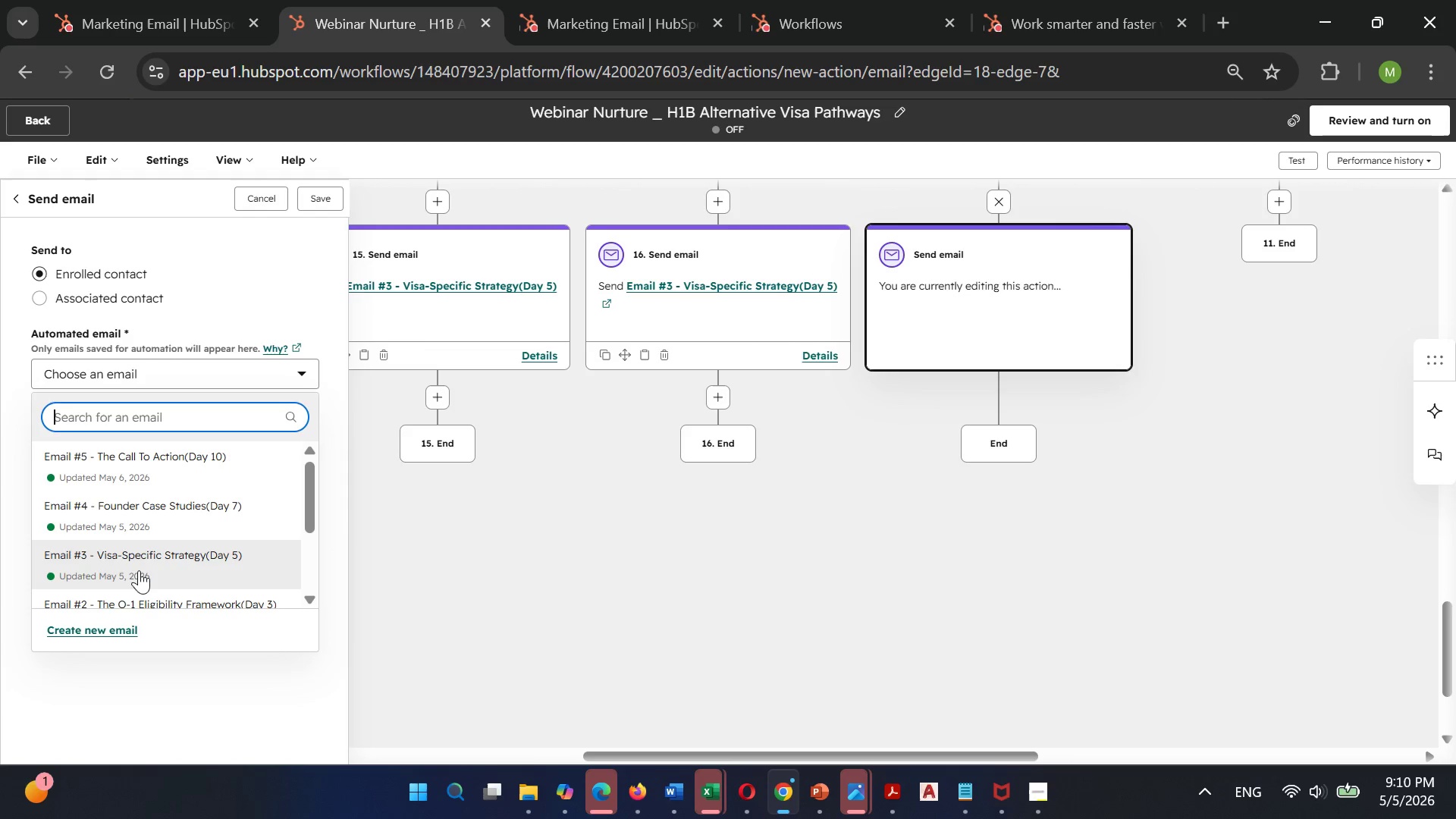 
left_click([139, 572])
 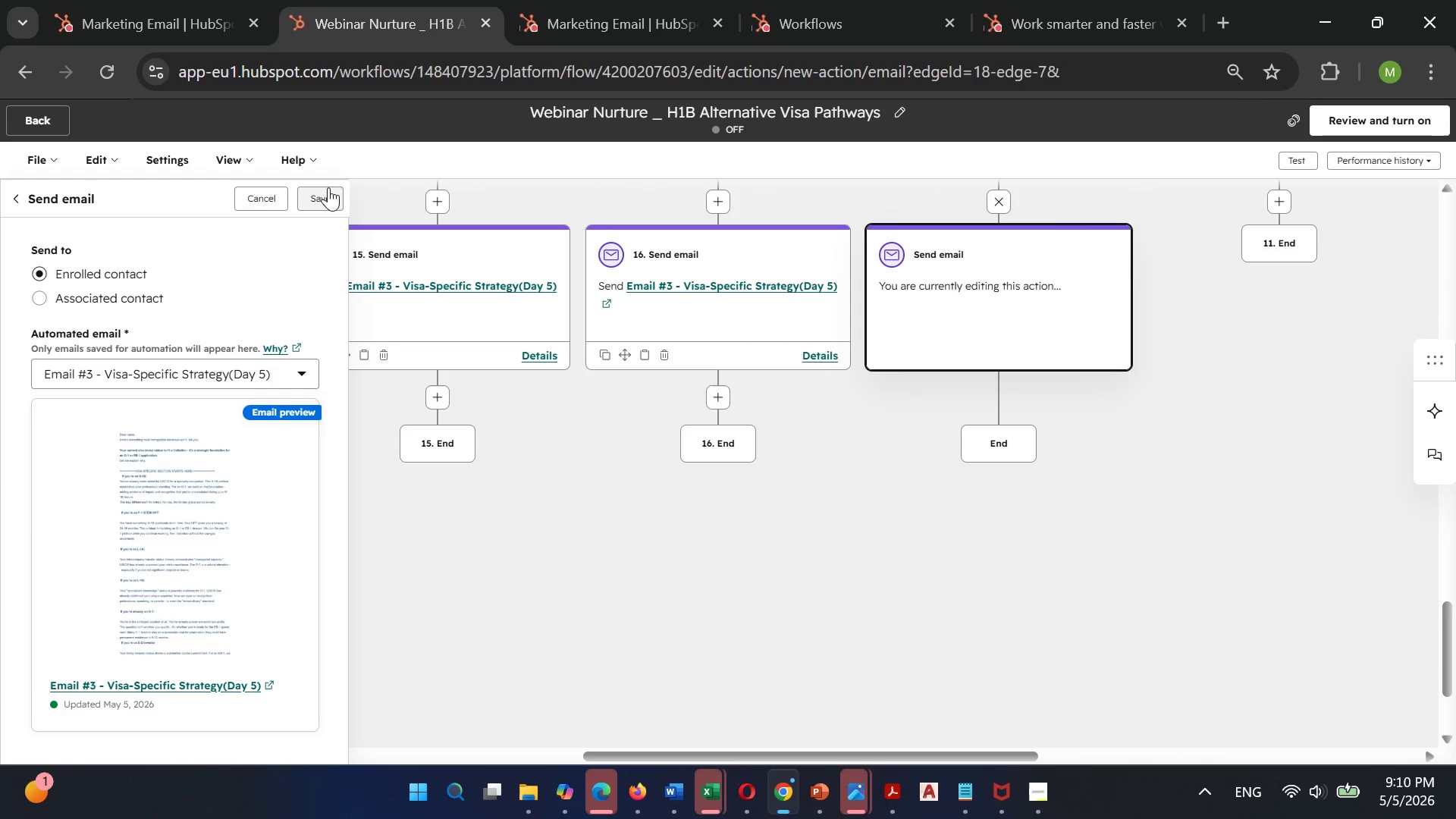 
left_click([328, 187])
 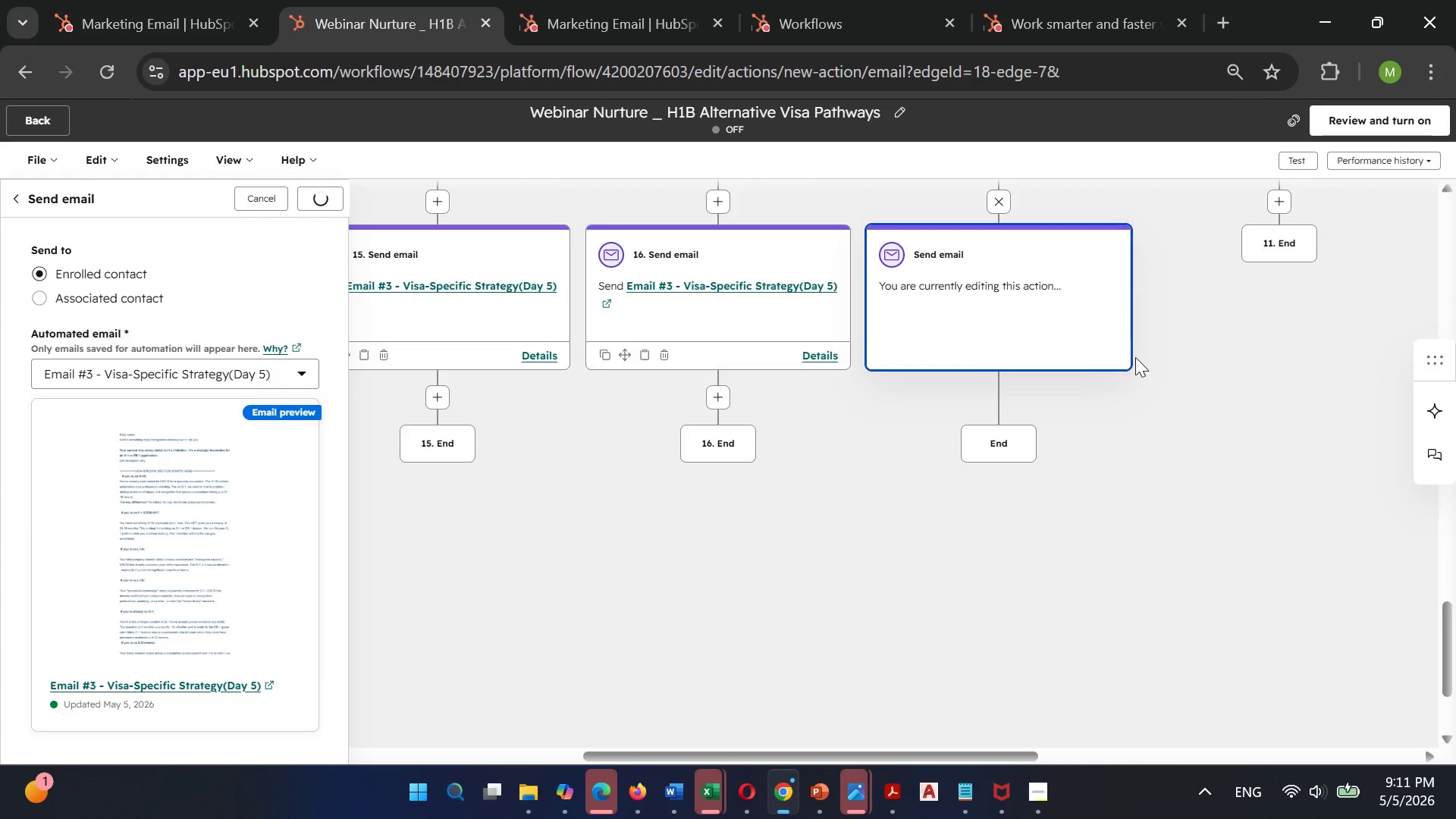 
left_click([1285, 193])
 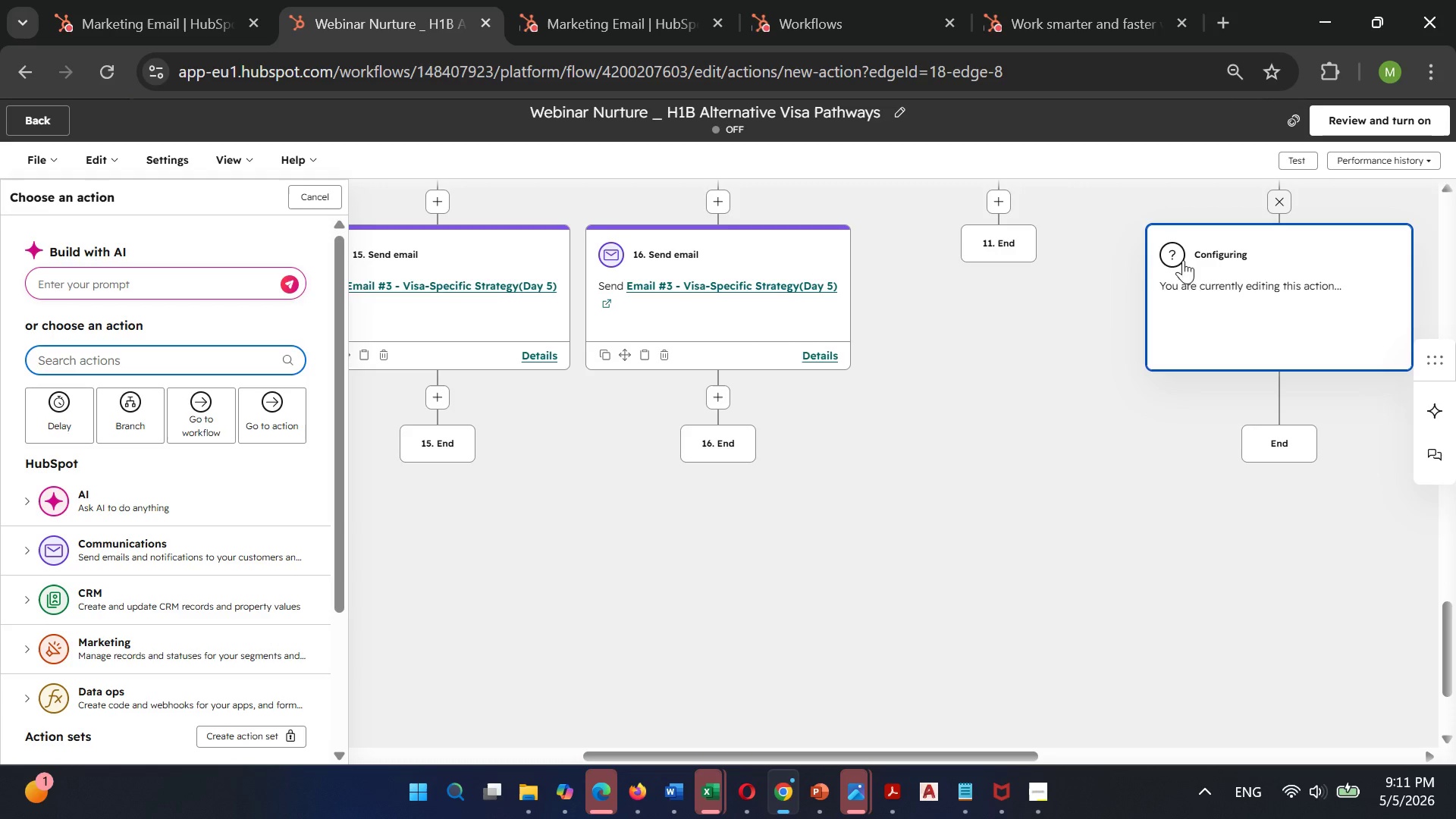 
scroll: coordinate [972, 419], scroll_direction: up, amount: 2.0
 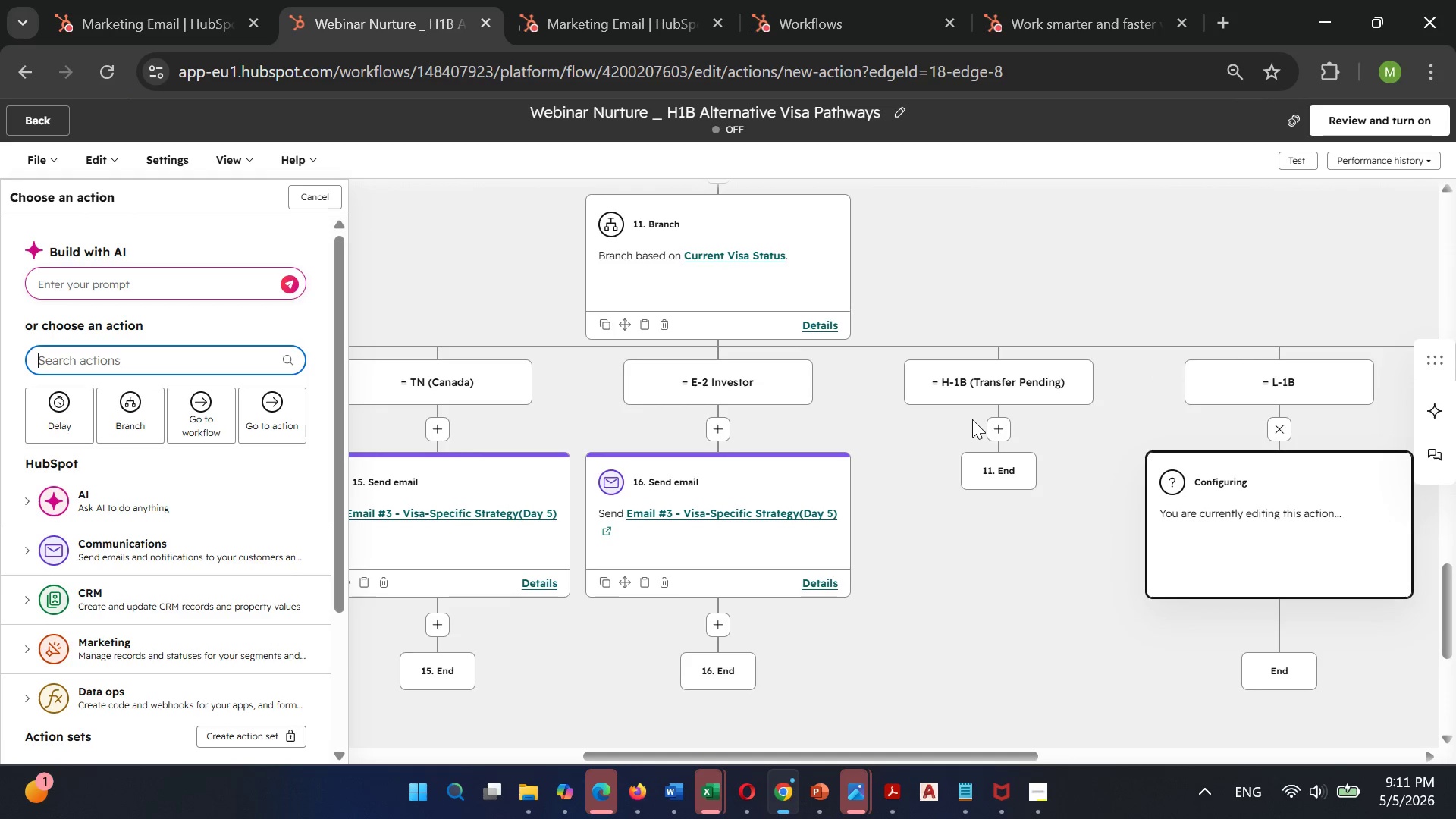 
scroll: coordinate [972, 419], scroll_direction: down, amount: 1.0
 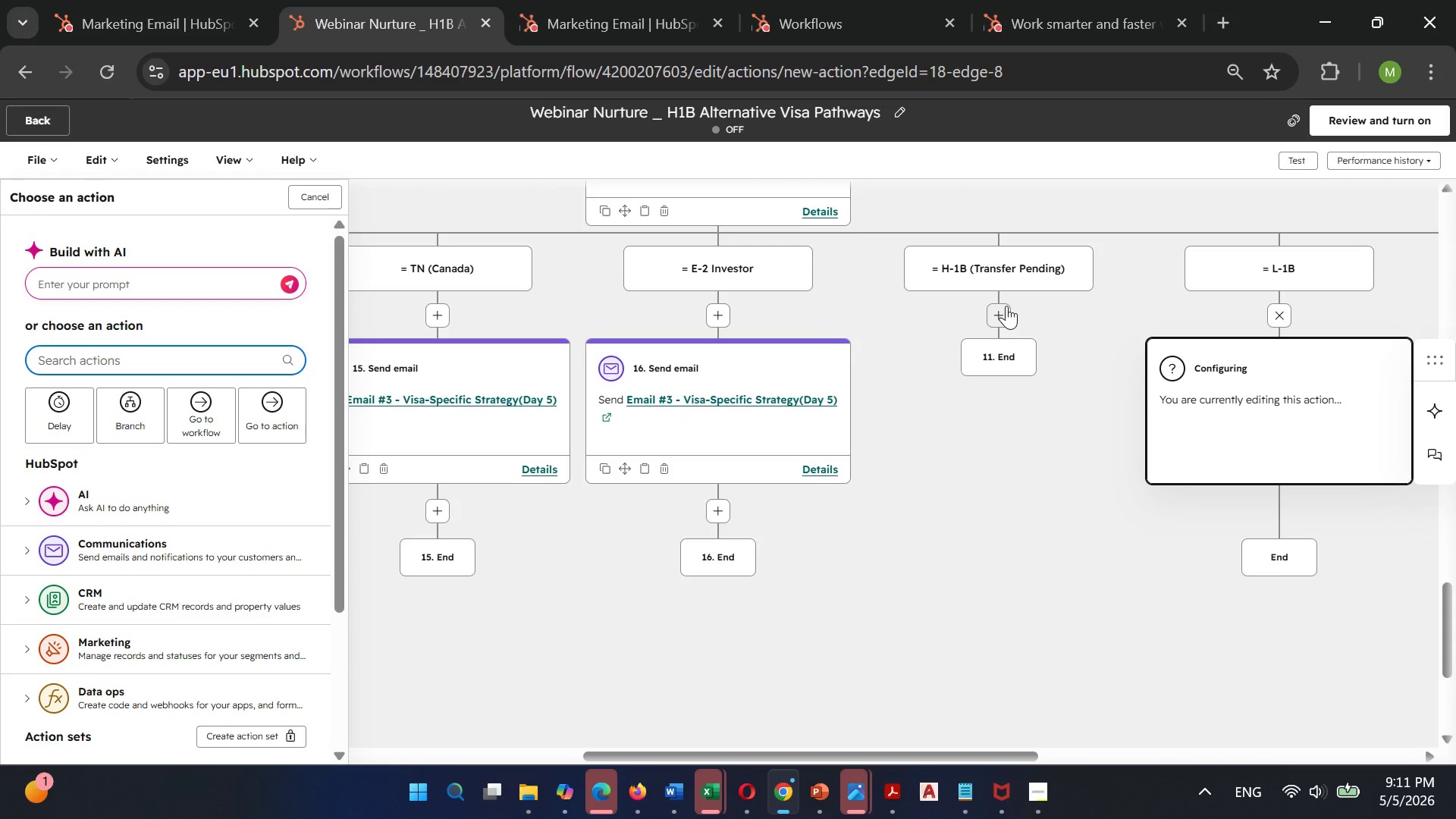 
left_click([1006, 306])
 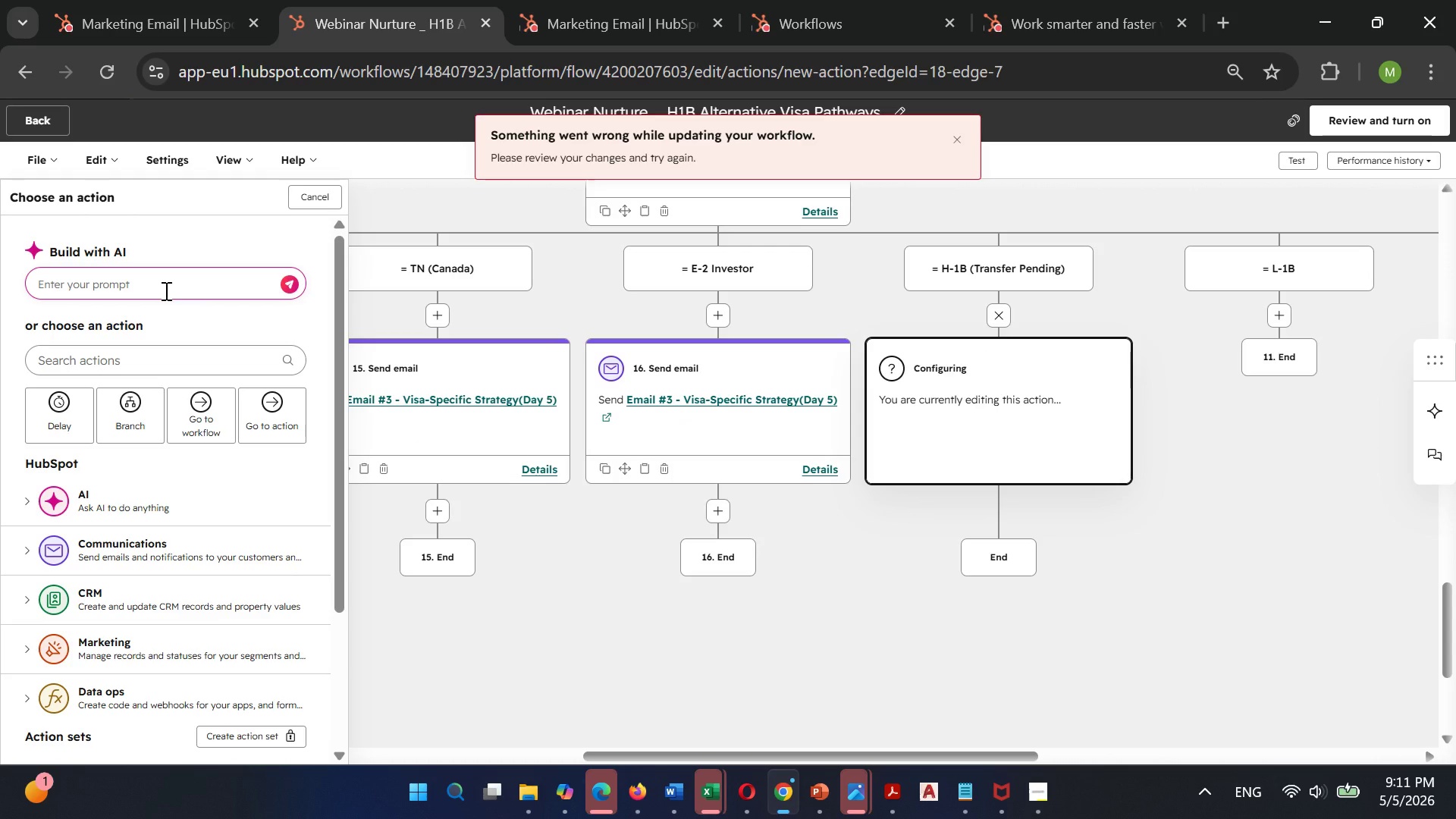 
wait(5.95)
 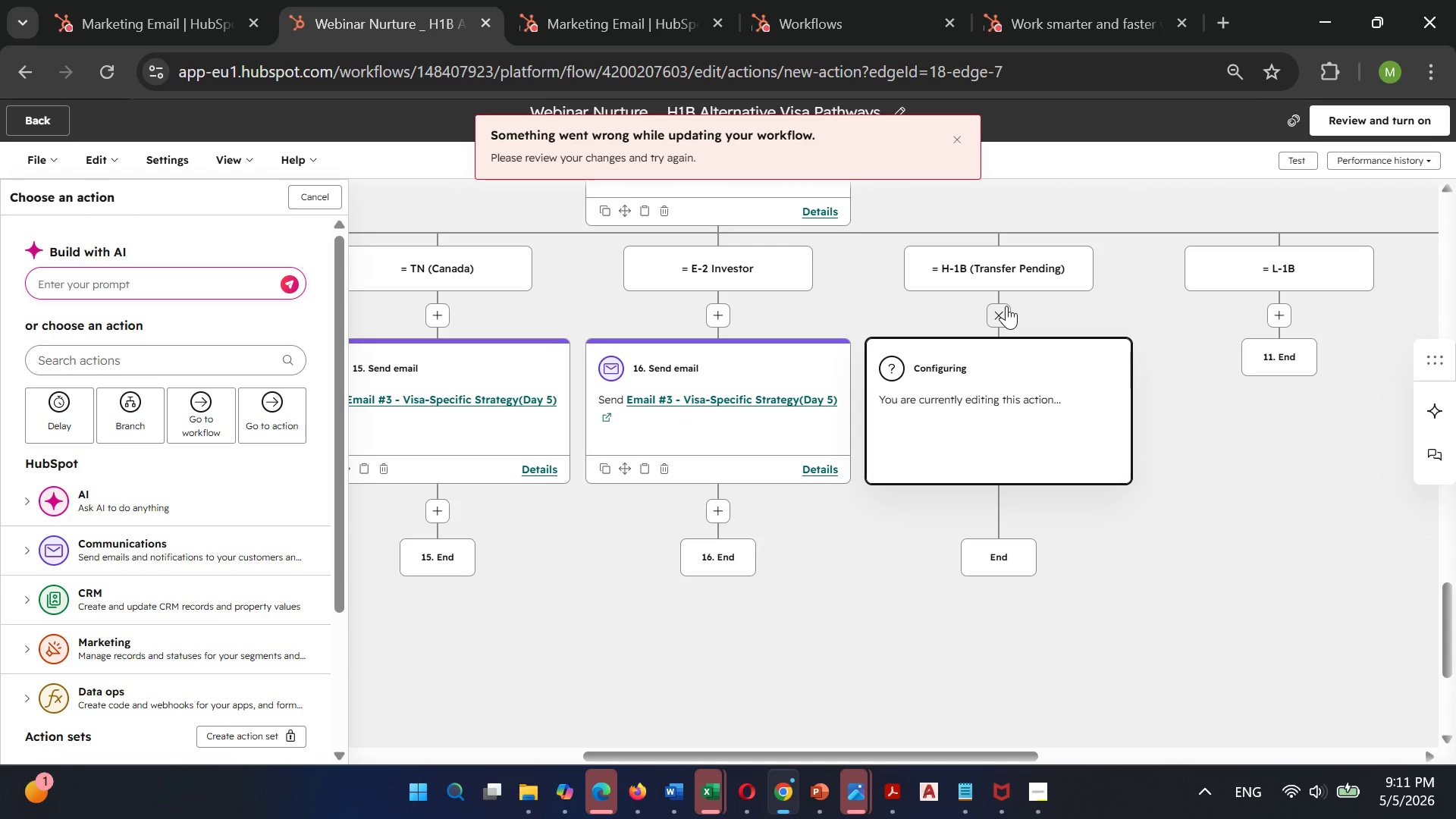 
left_click([165, 290])
 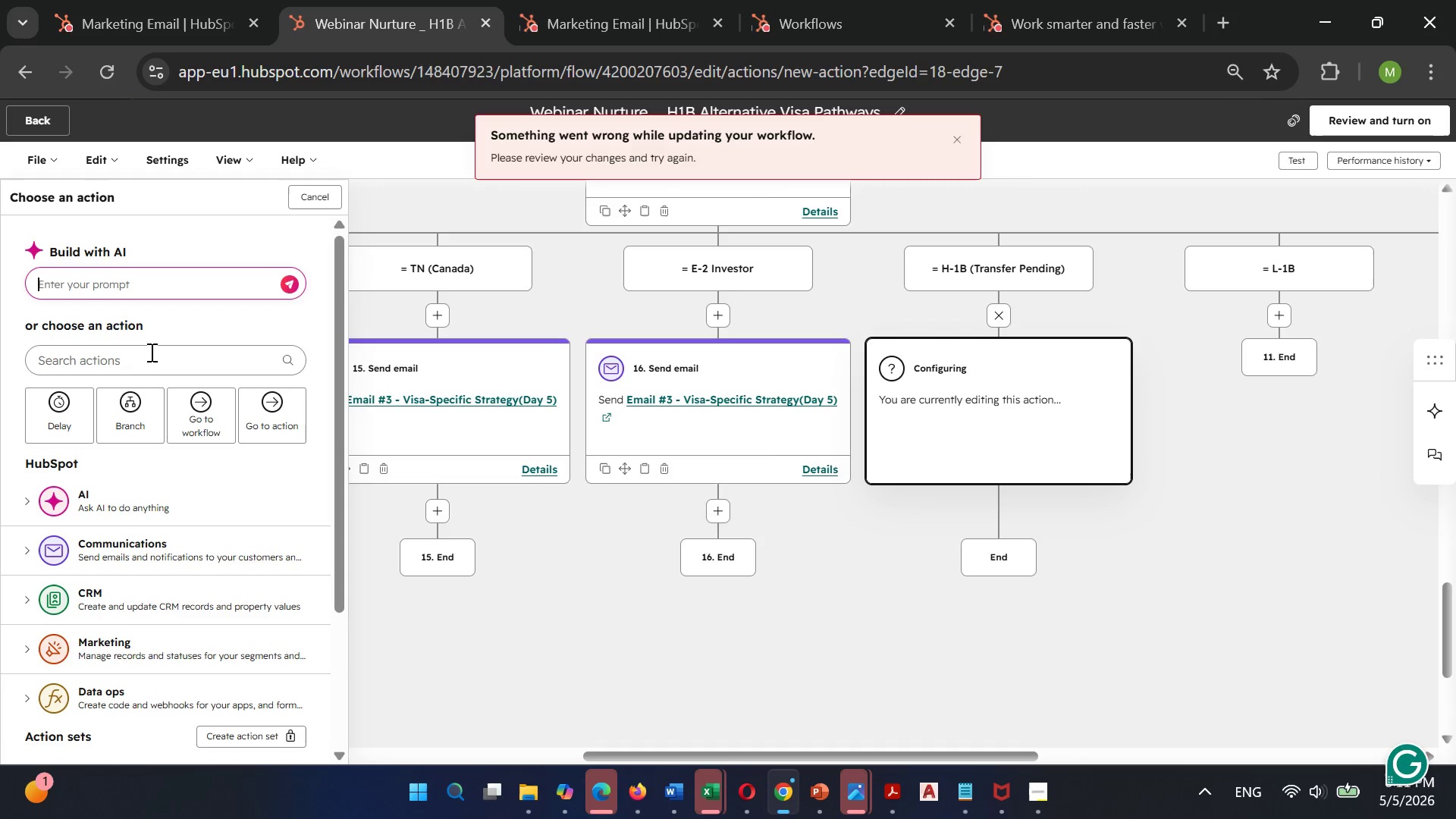 
left_click([150, 356])
 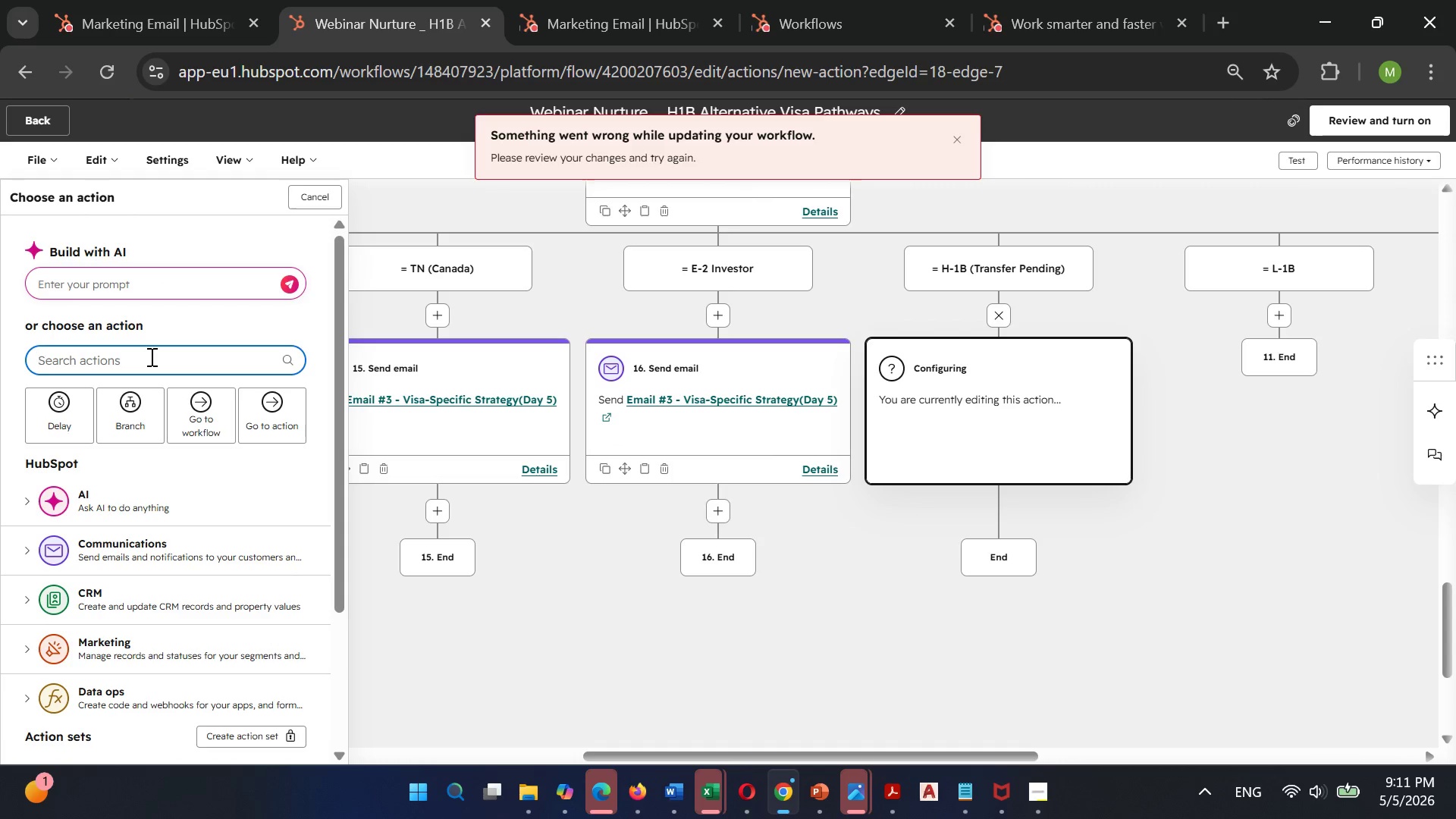 
type(se)
 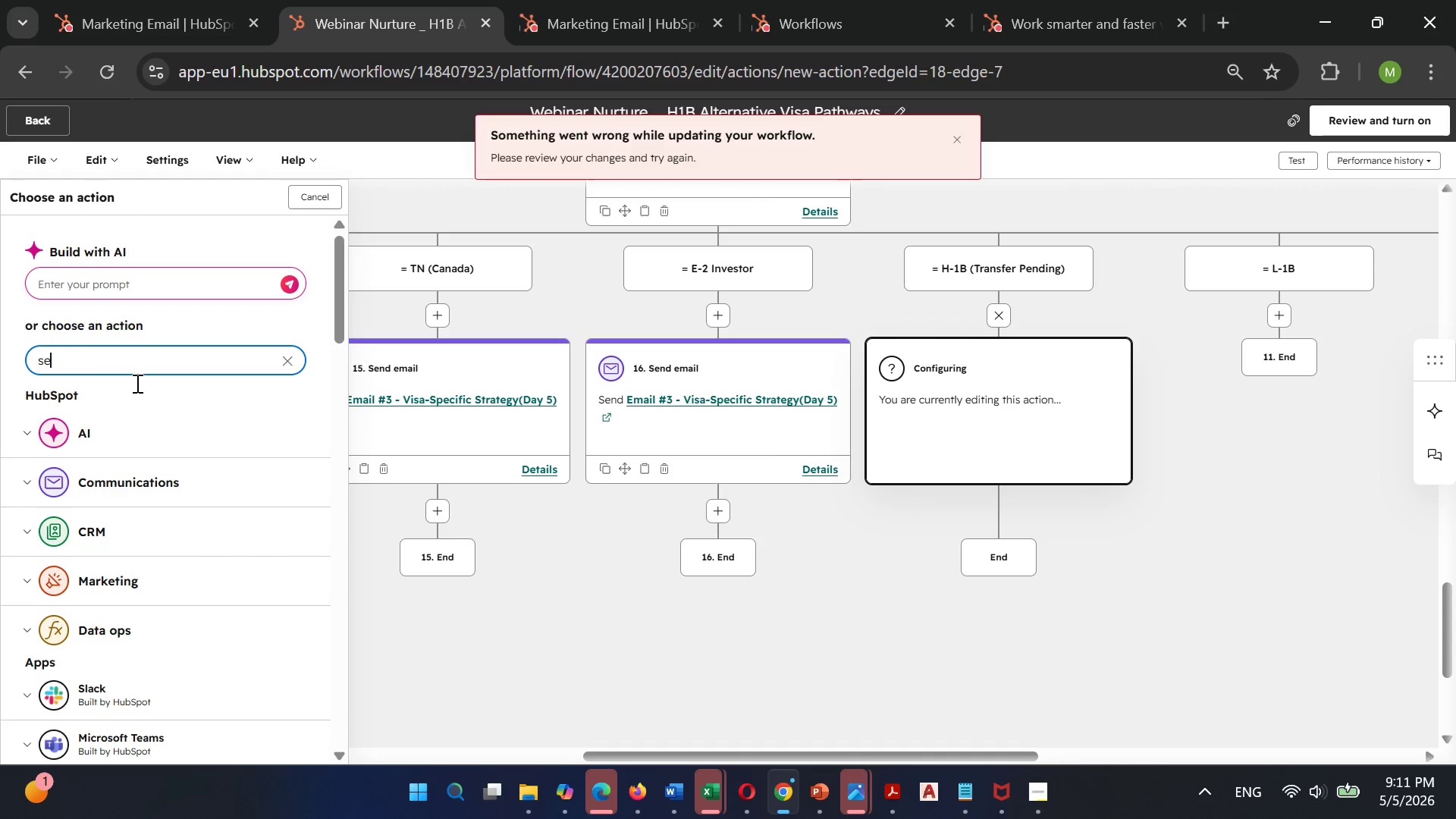 
type(nd)
 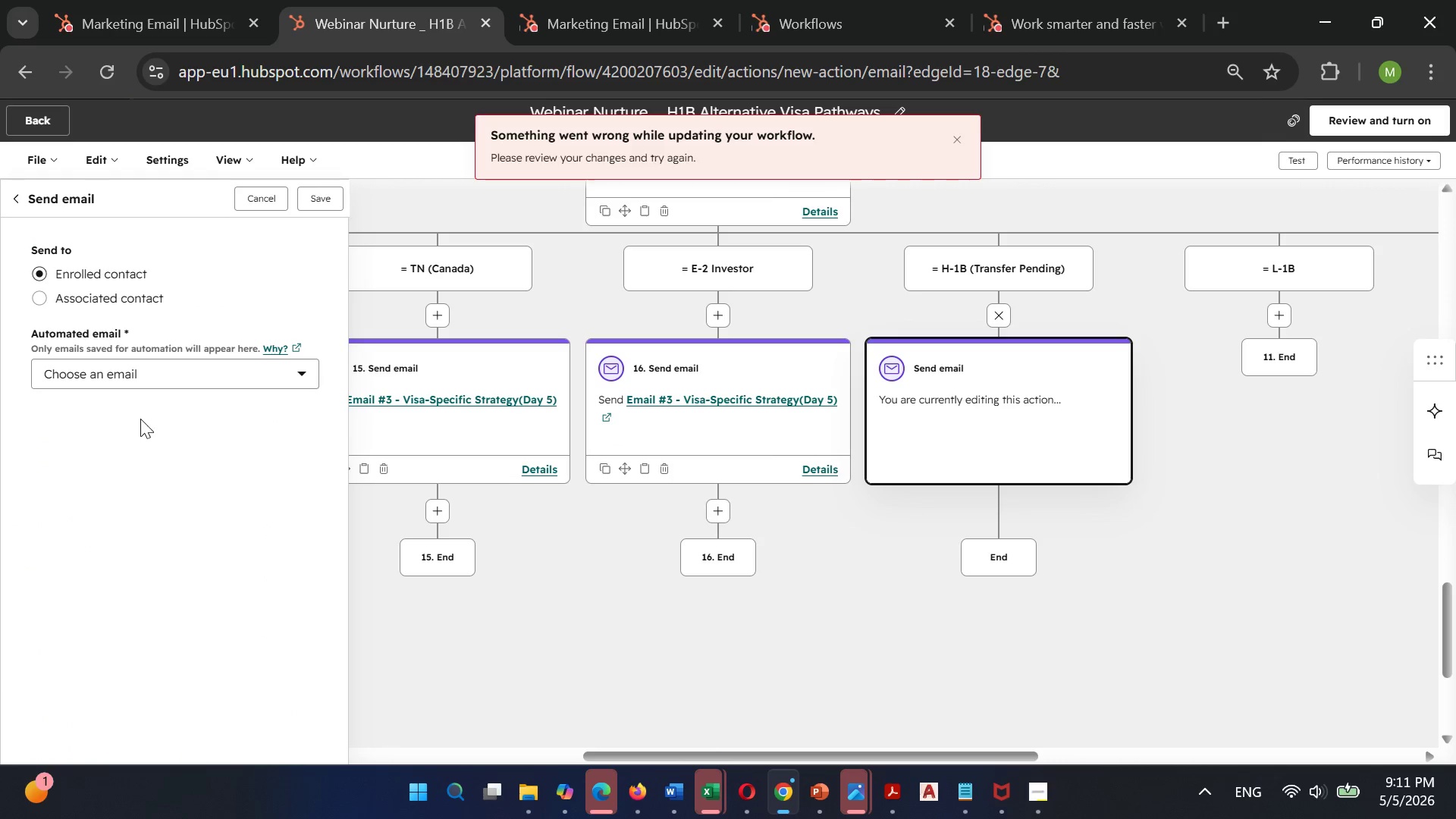 
left_click([151, 376])
 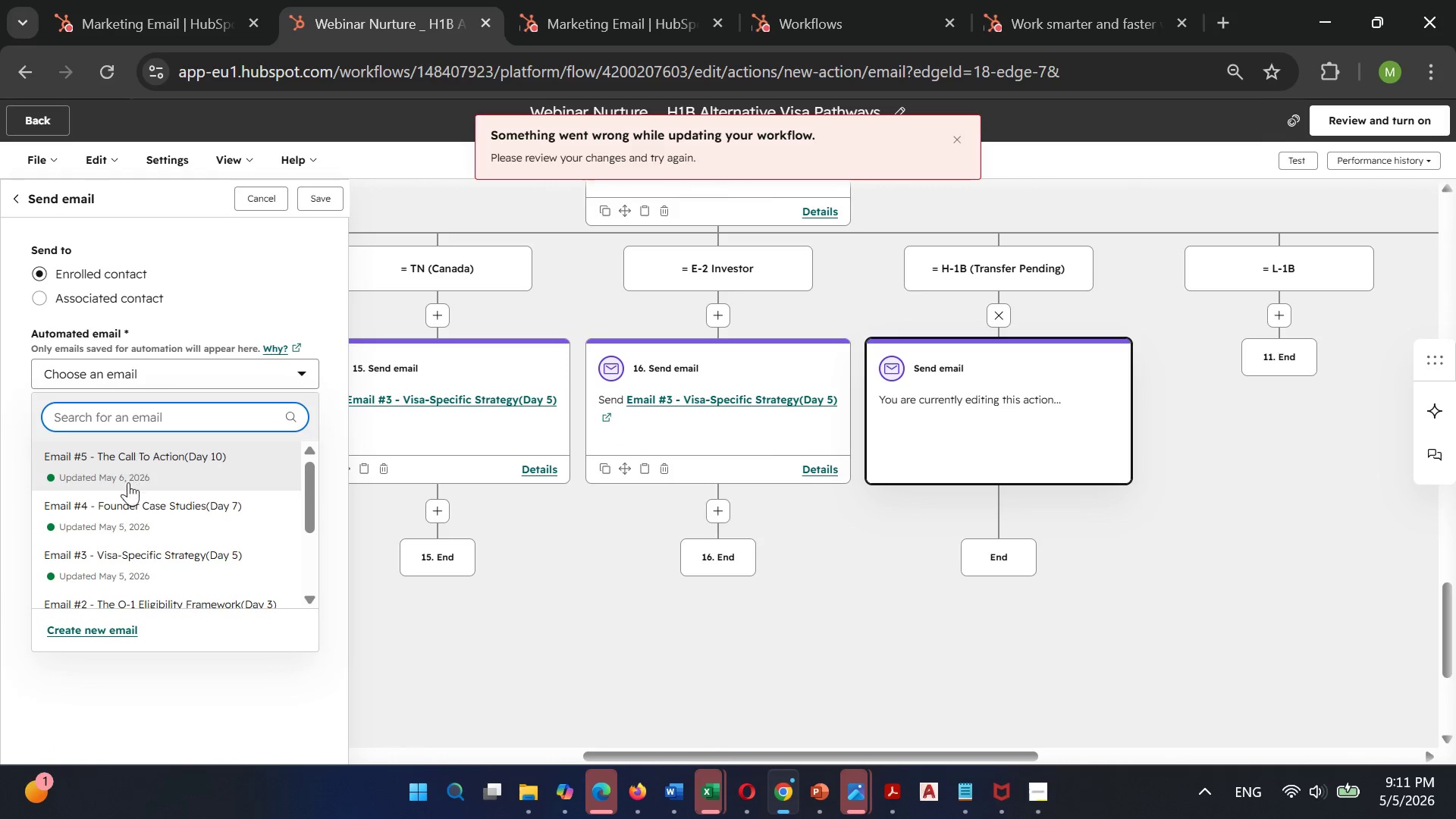 
mouse_move([129, 551])
 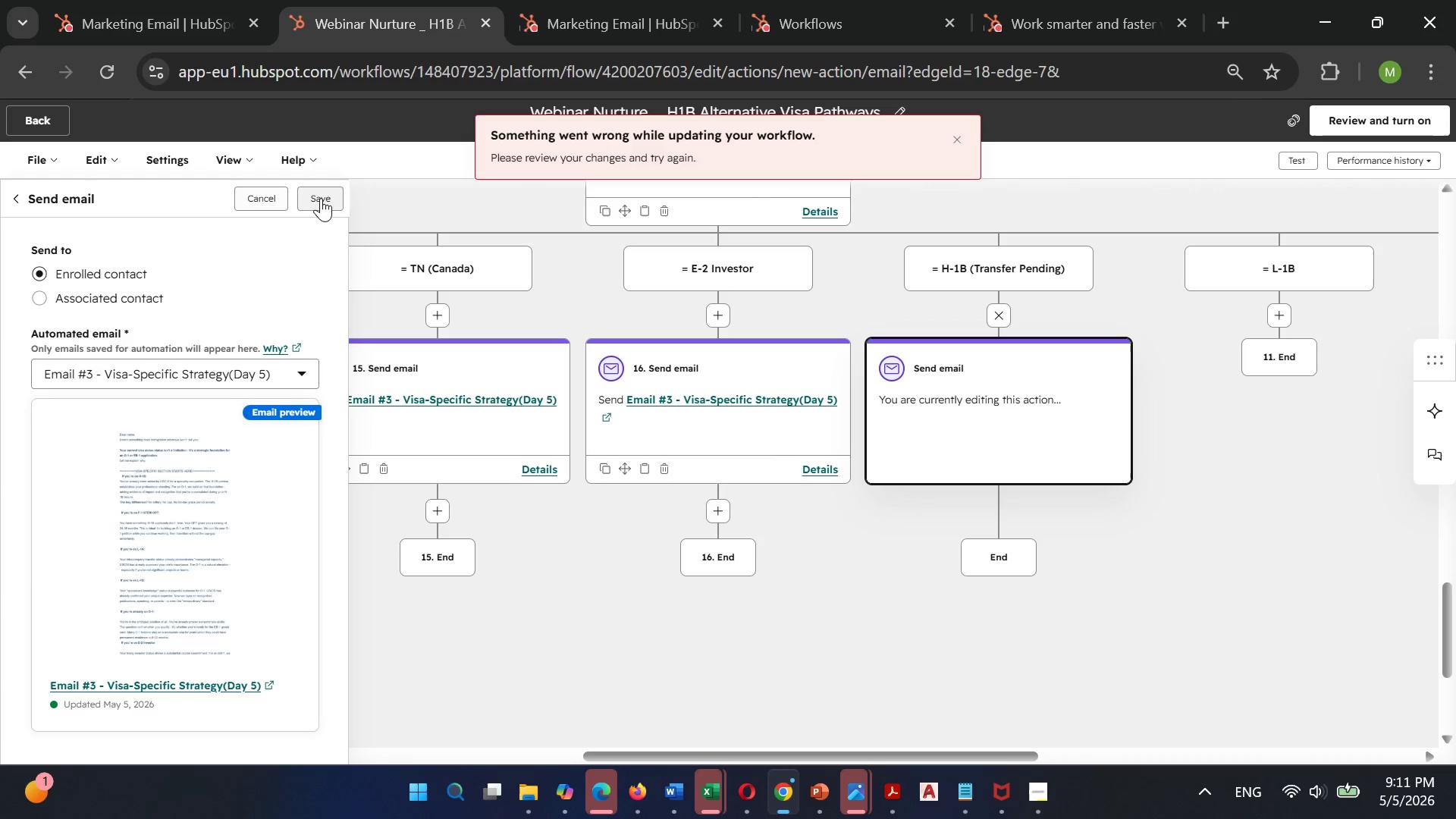 
left_click([324, 198])
 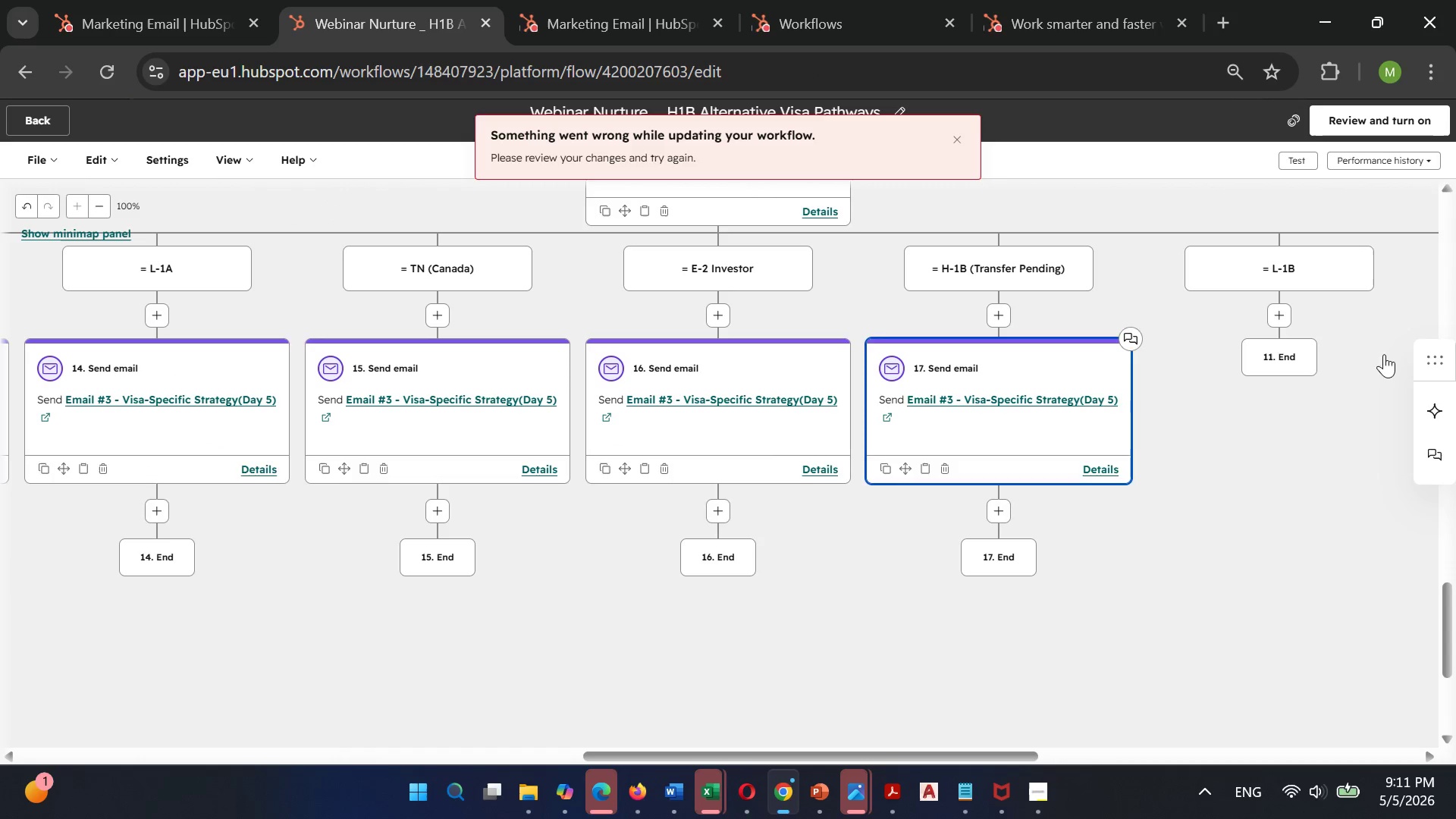 
wait(6.33)
 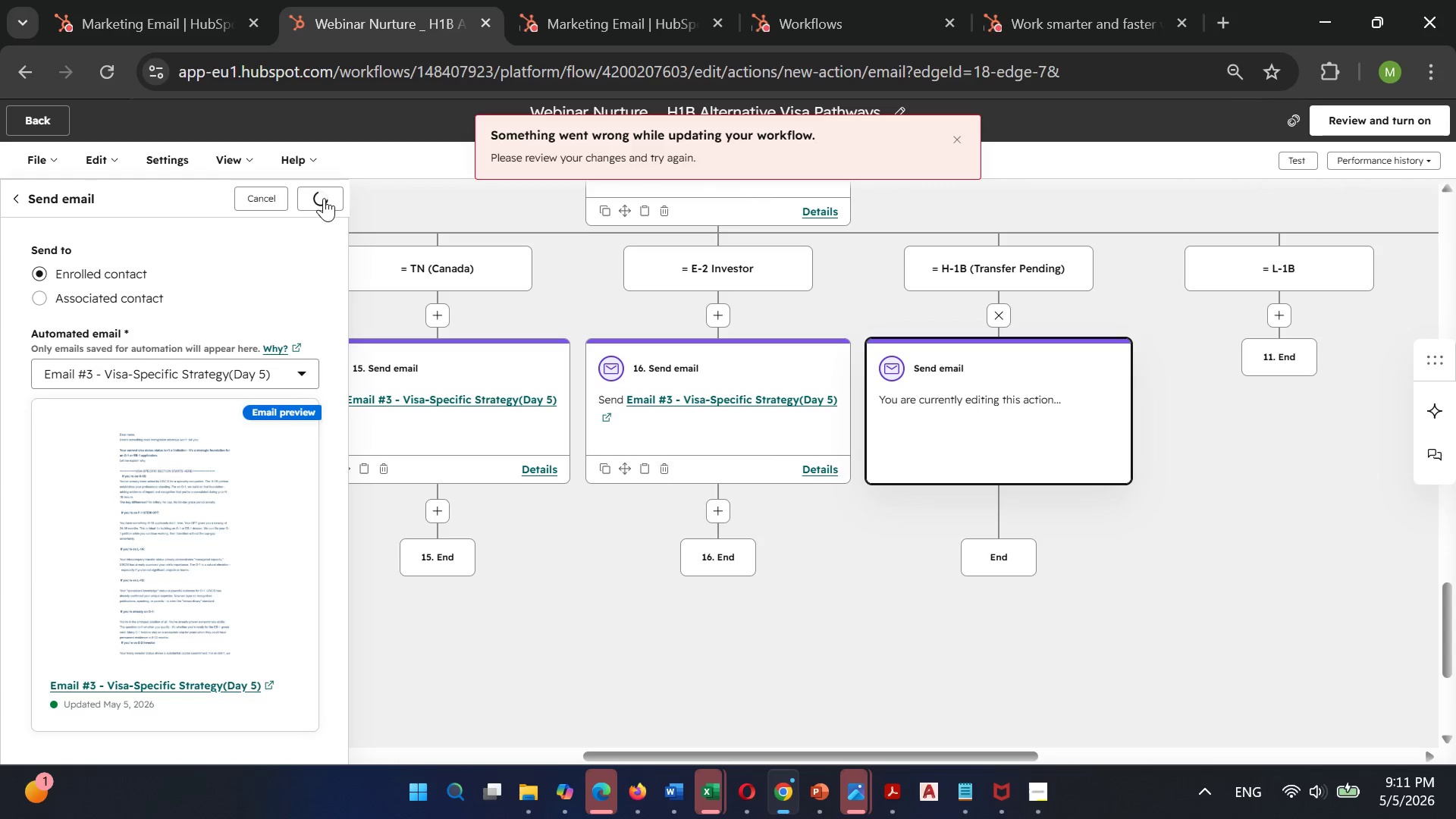 
left_click([1272, 322])
 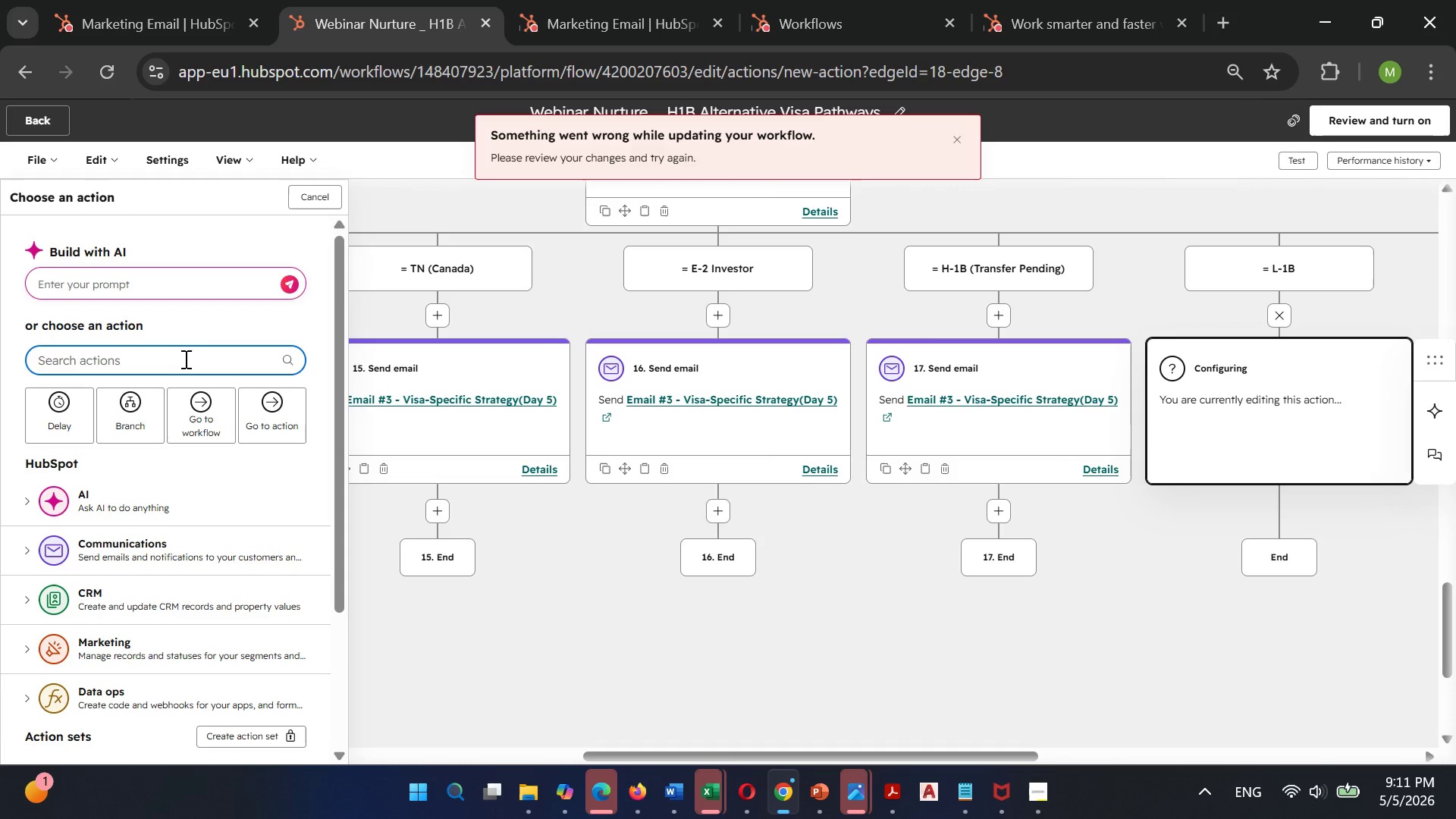 
wait(7.45)
 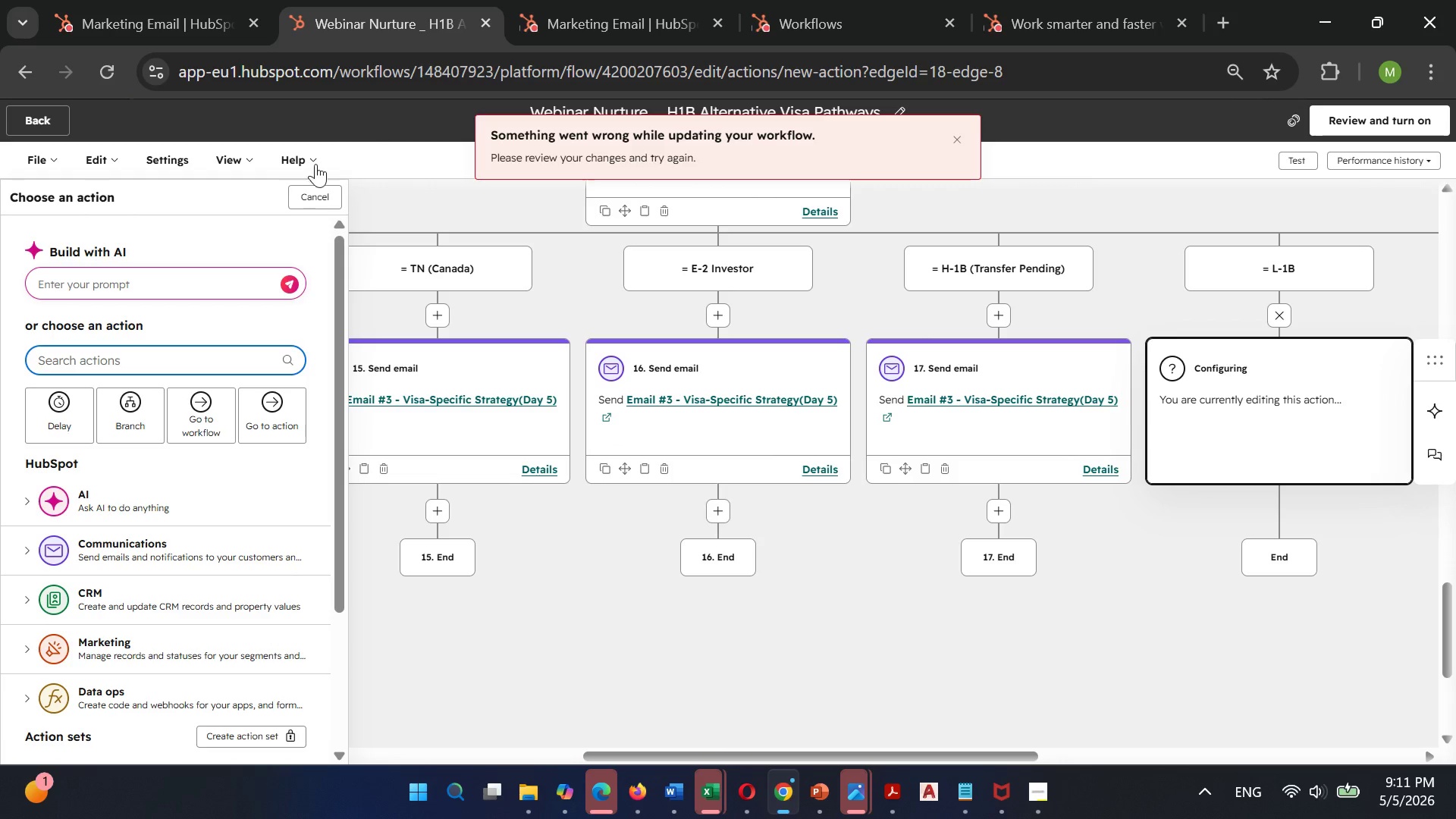 
type(sen)
 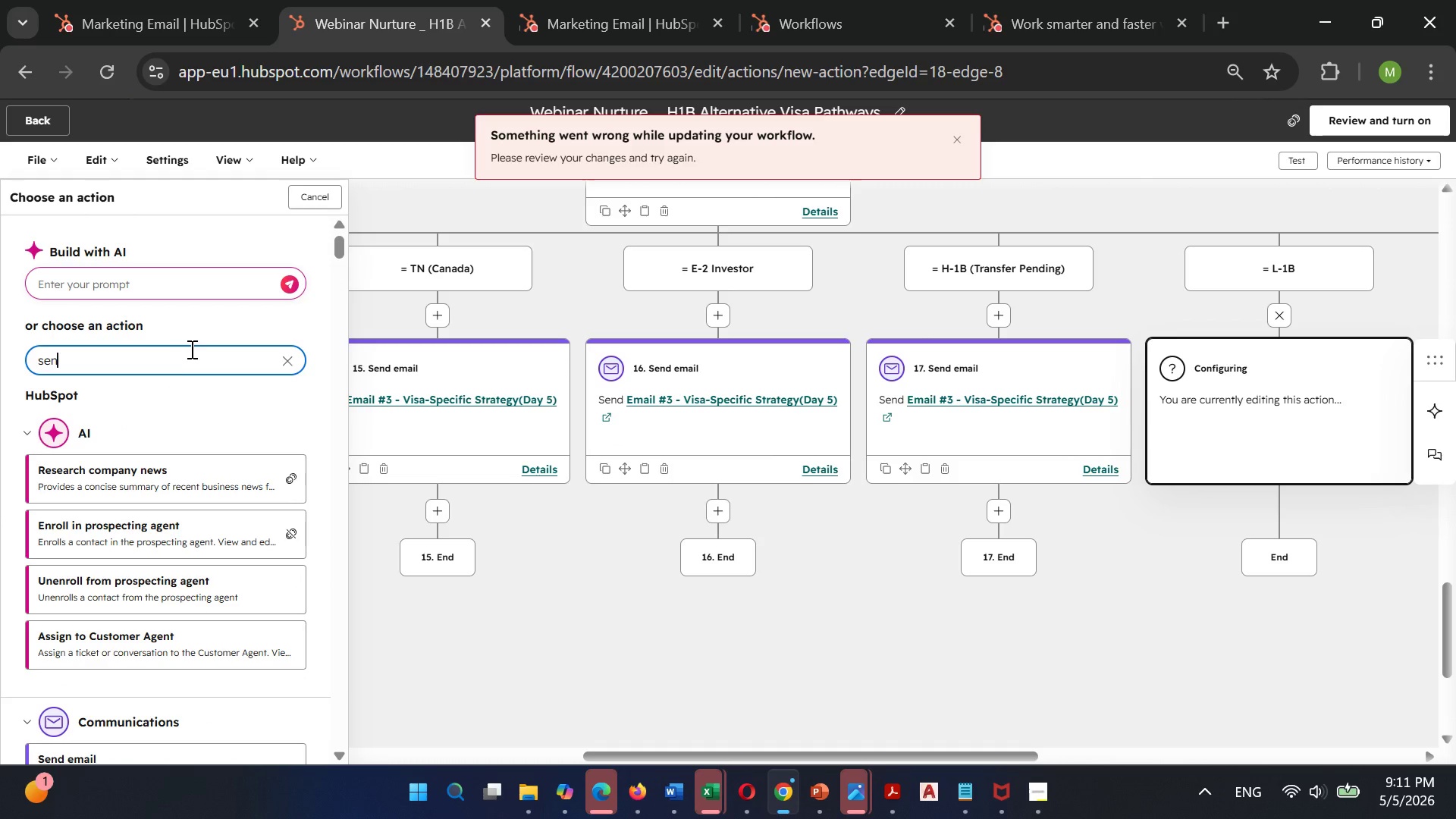 
key(D)
 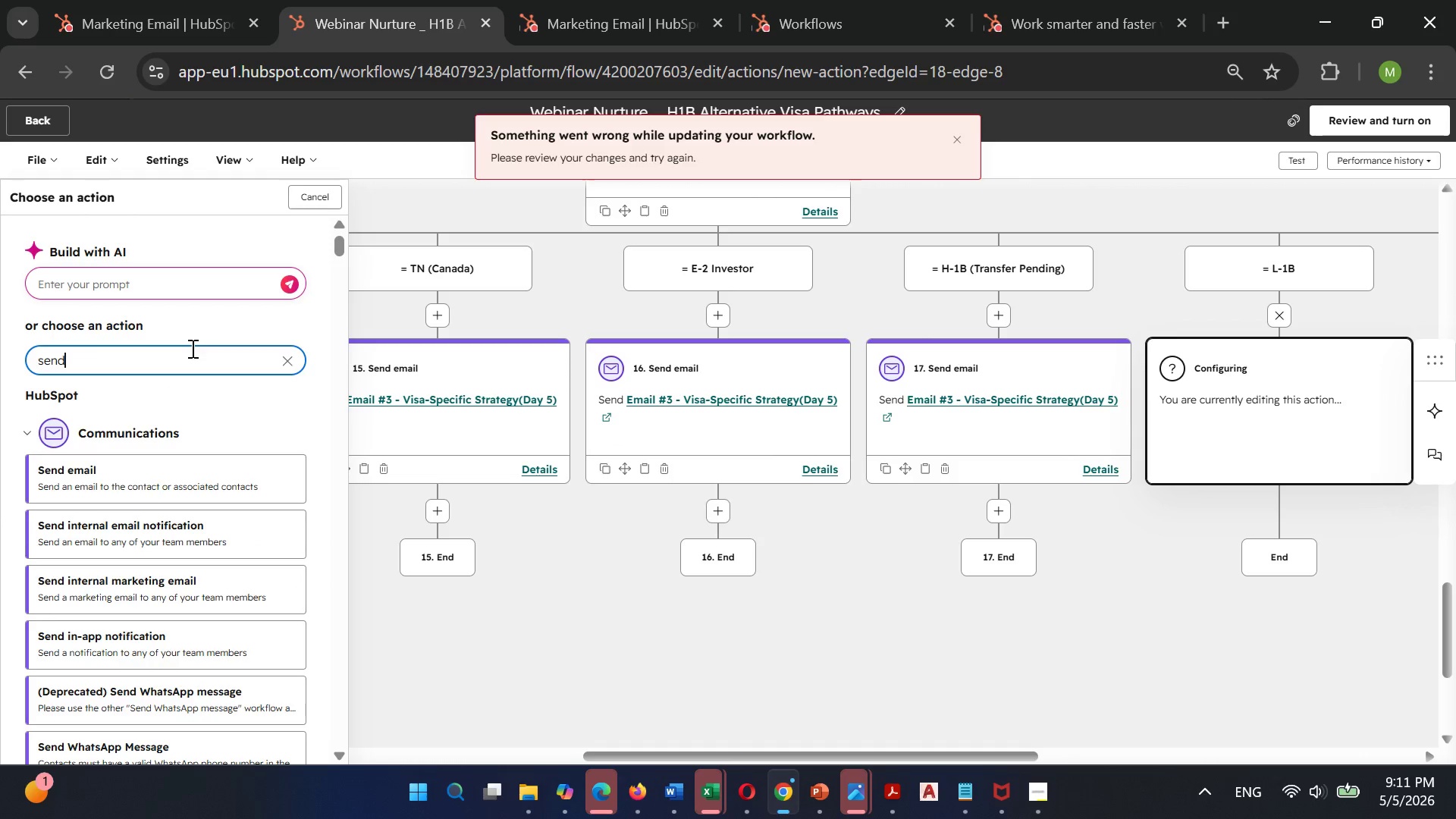 
key(Space)
 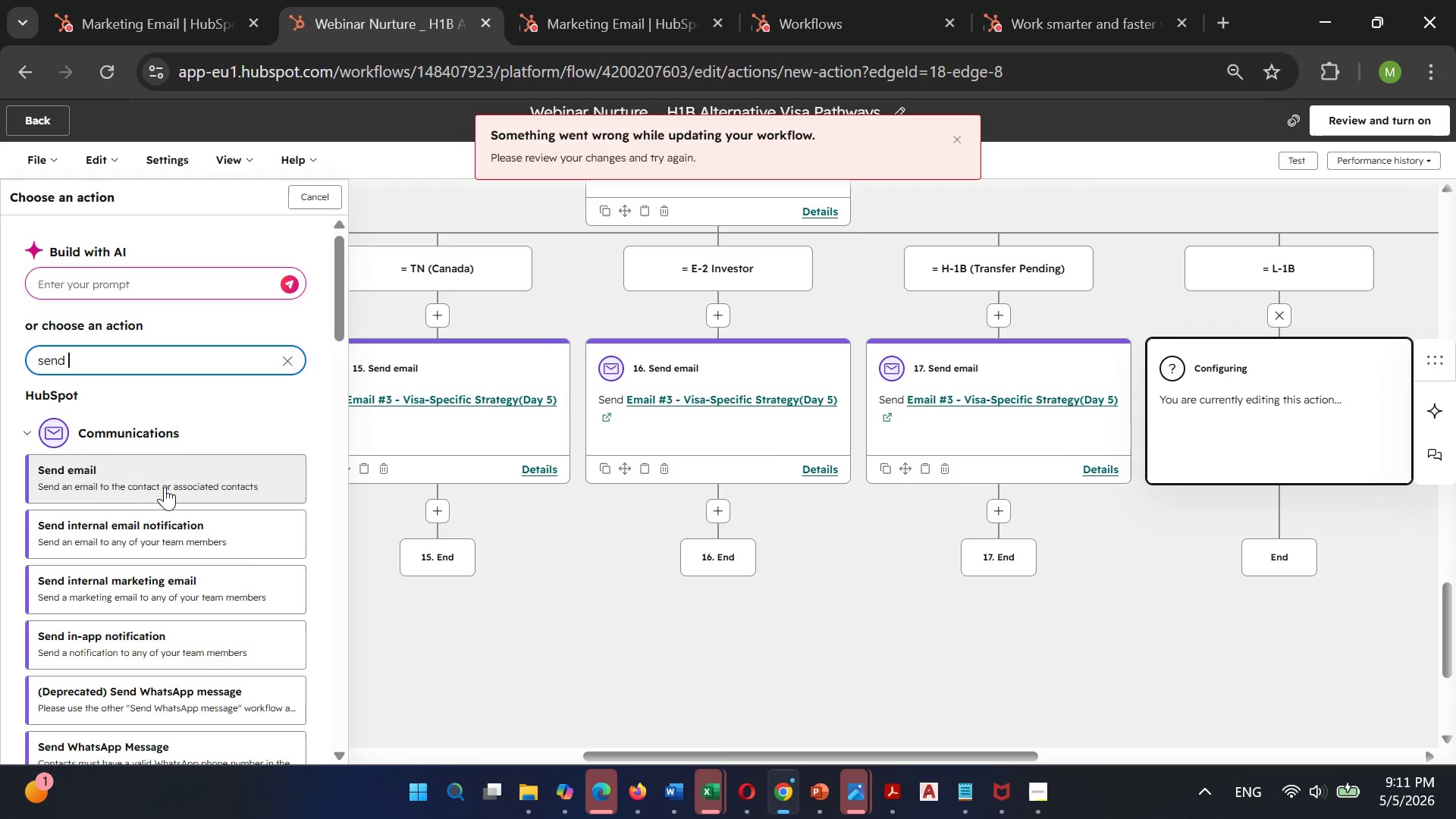 
left_click([167, 483])
 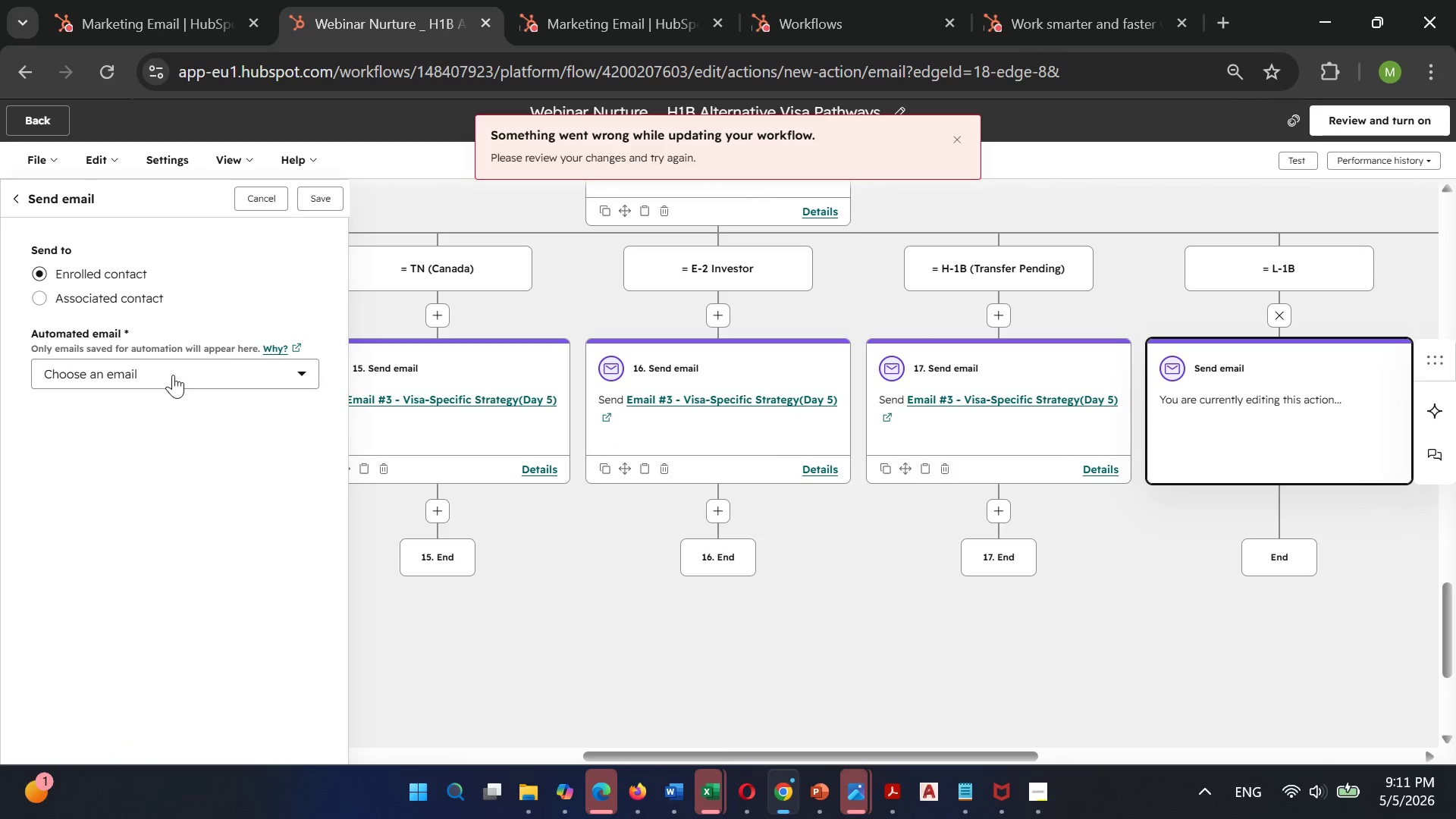 
left_click([173, 375])
 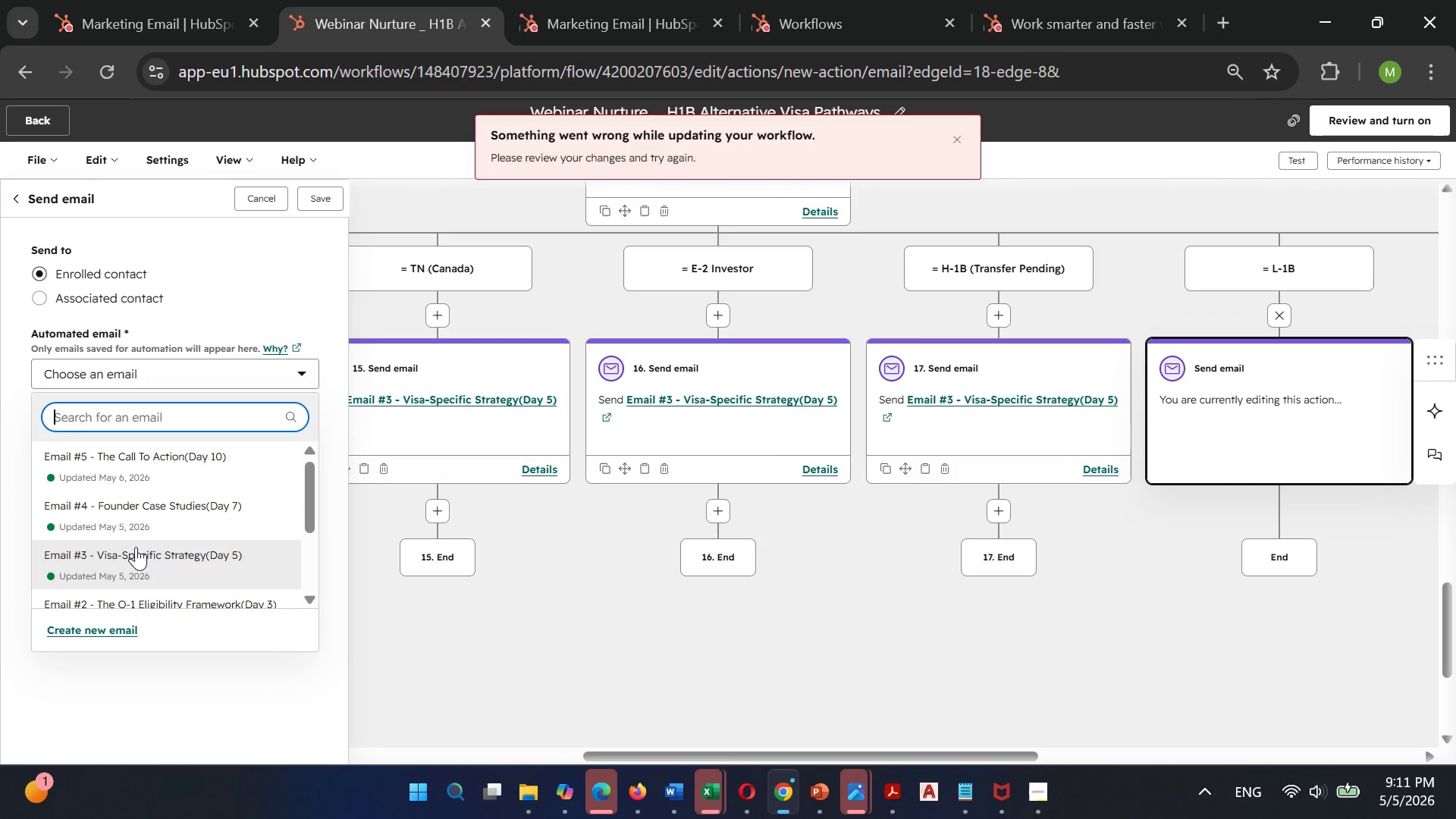 
left_click([136, 548])
 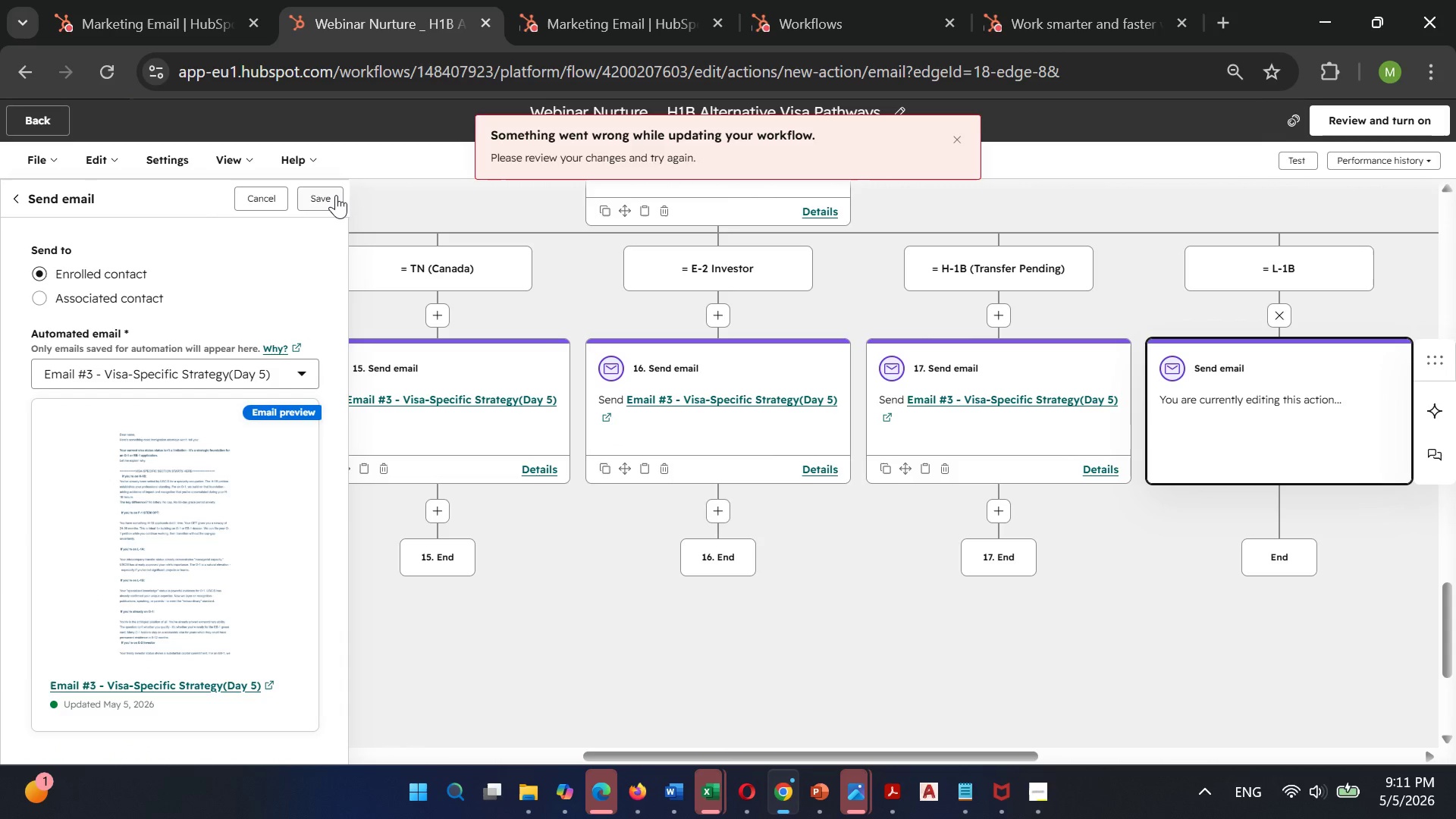 
left_click([335, 194])
 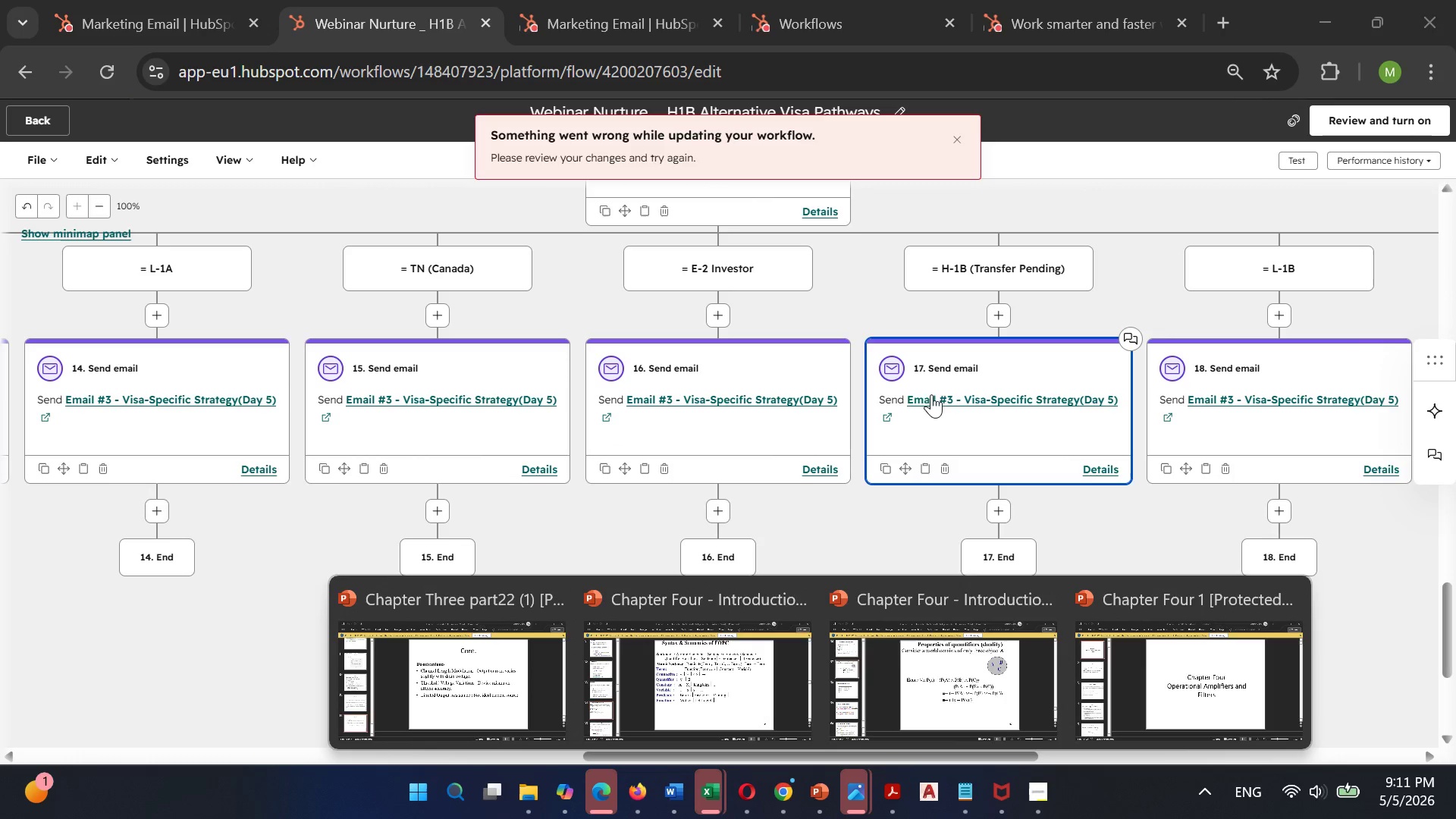 
wait(7.94)
 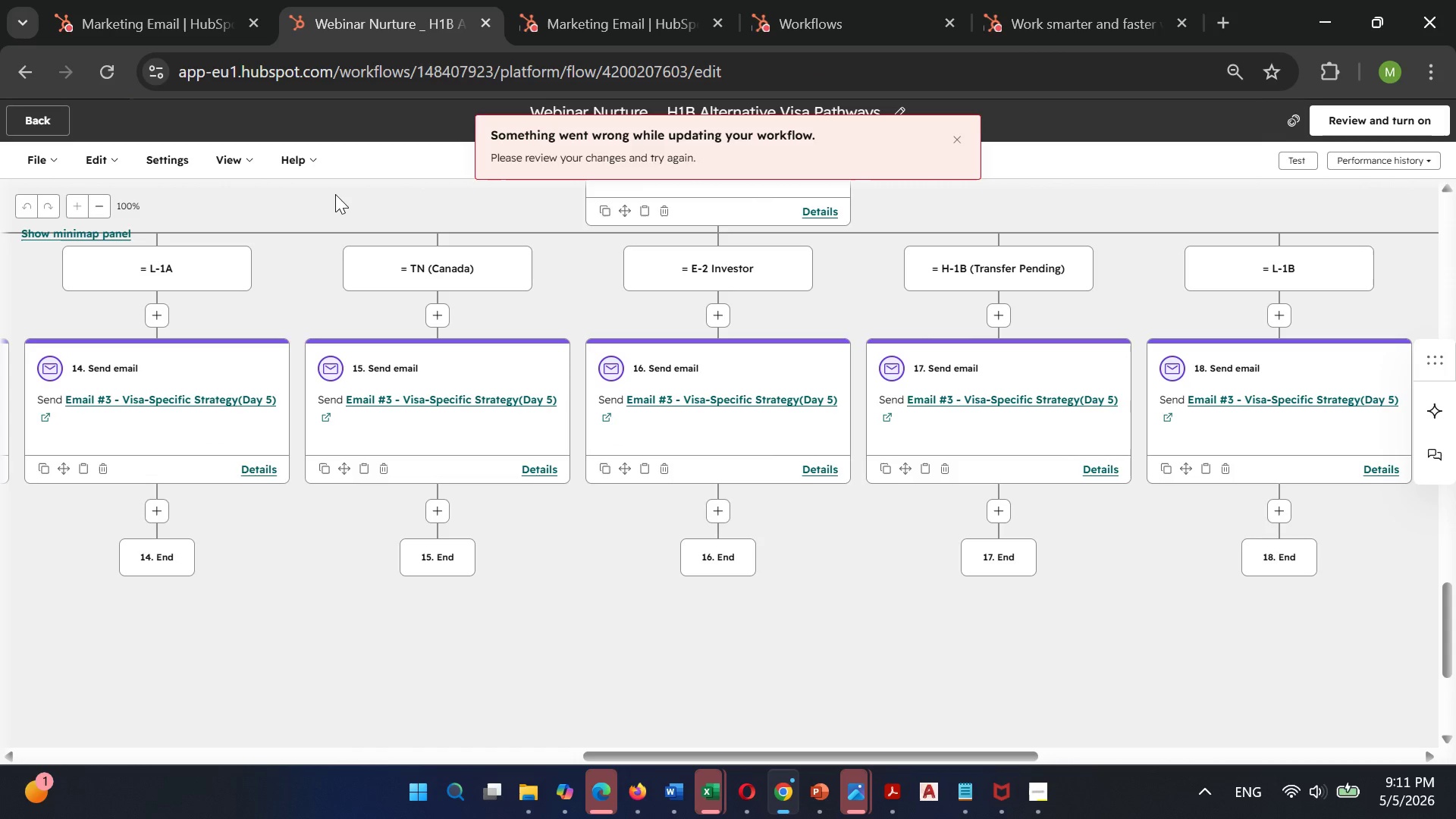 
left_click_drag(start_coordinate=[794, 749], to_coordinate=[1073, 750])
 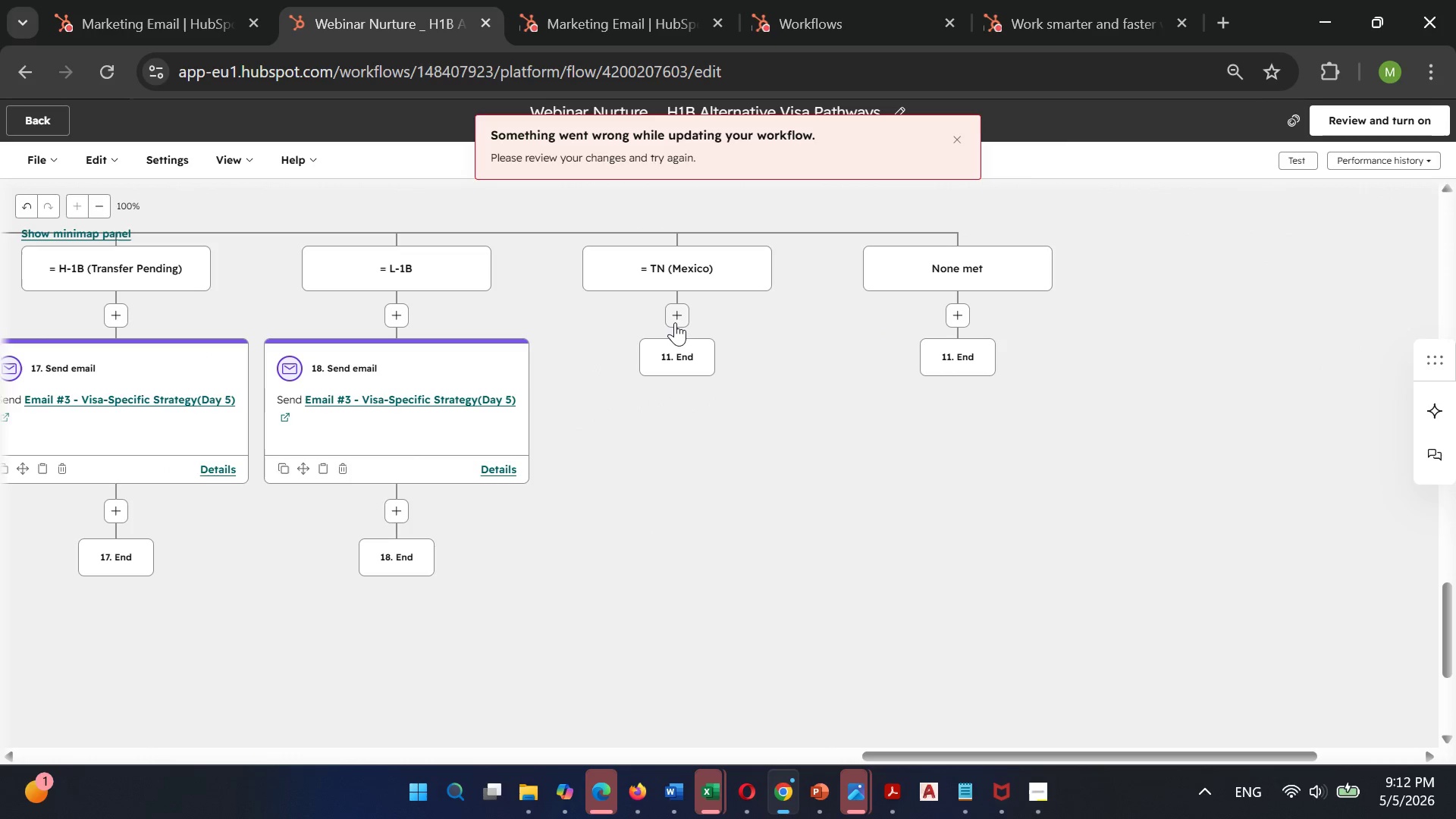 
left_click([675, 318])
 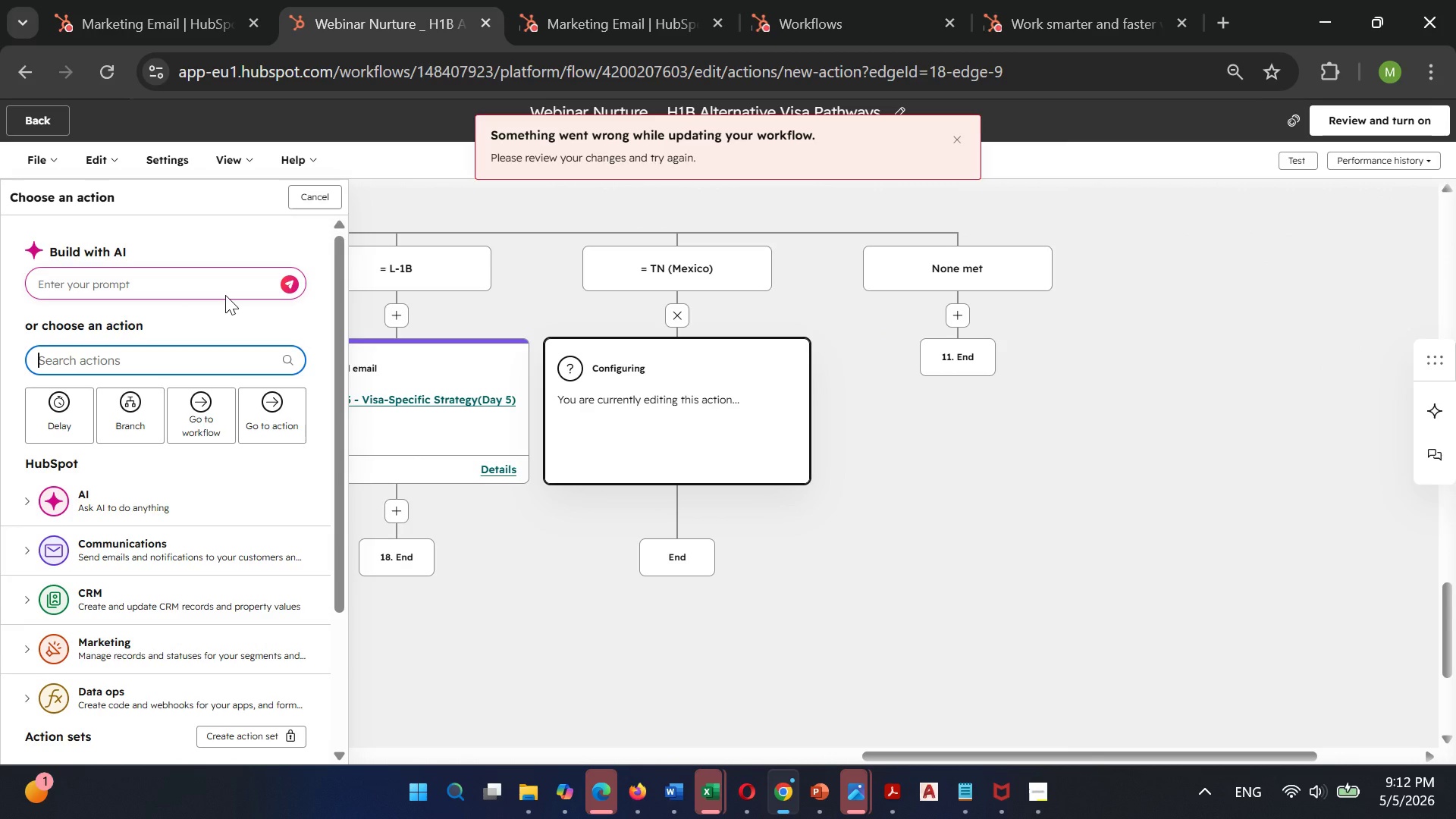 
type(send ema)
 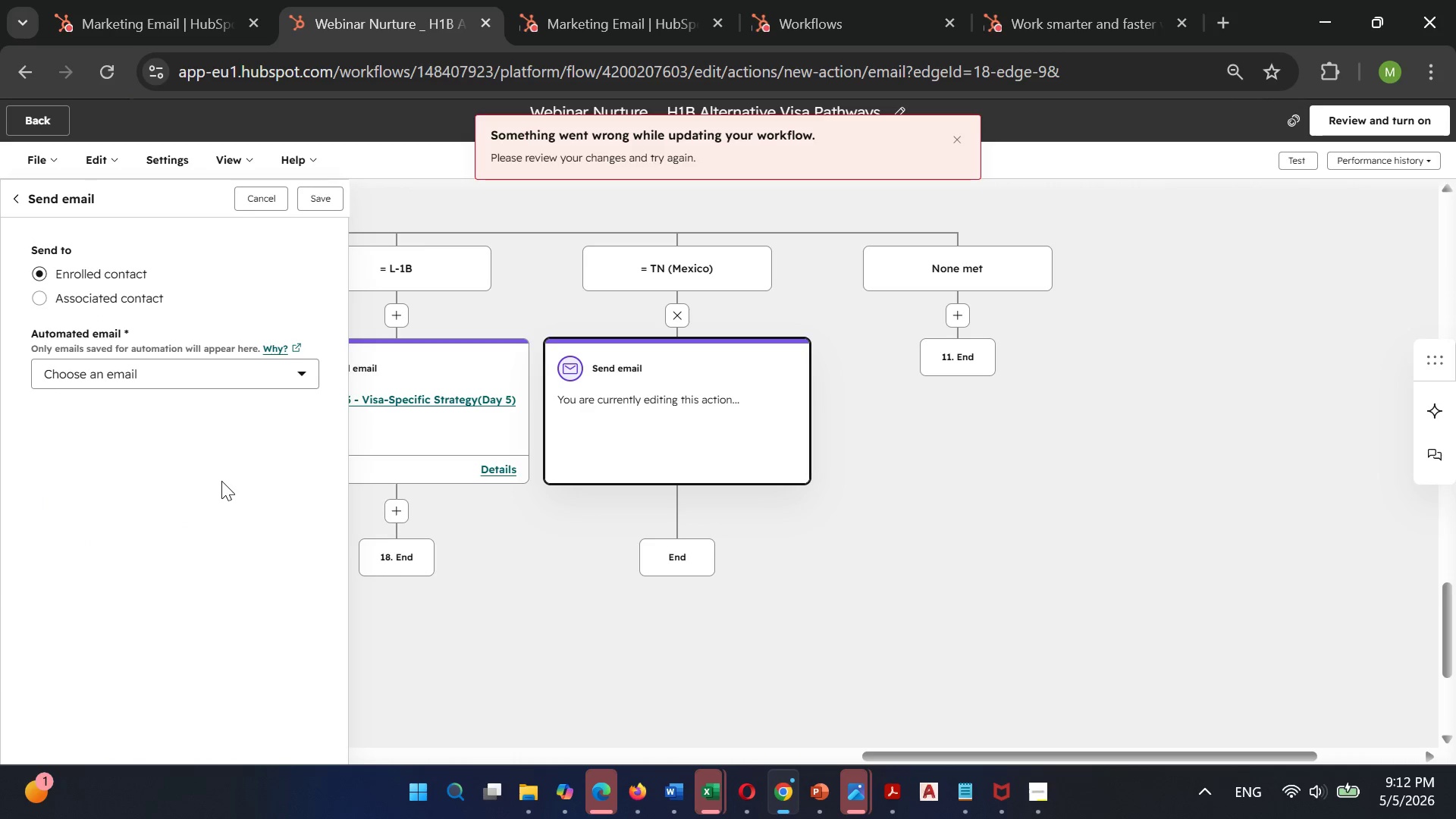 
left_click([257, 370])
 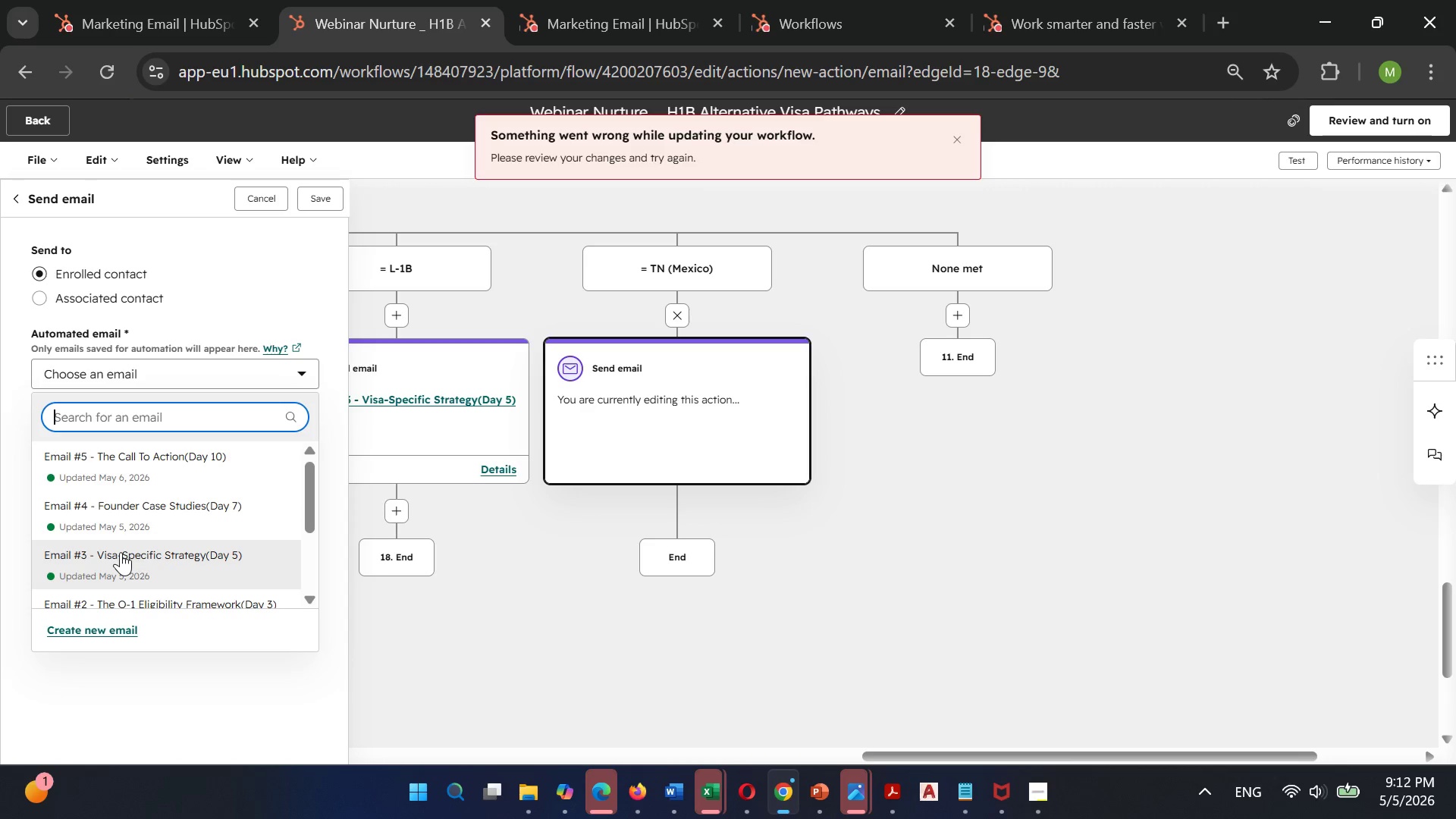 
wait(7.31)
 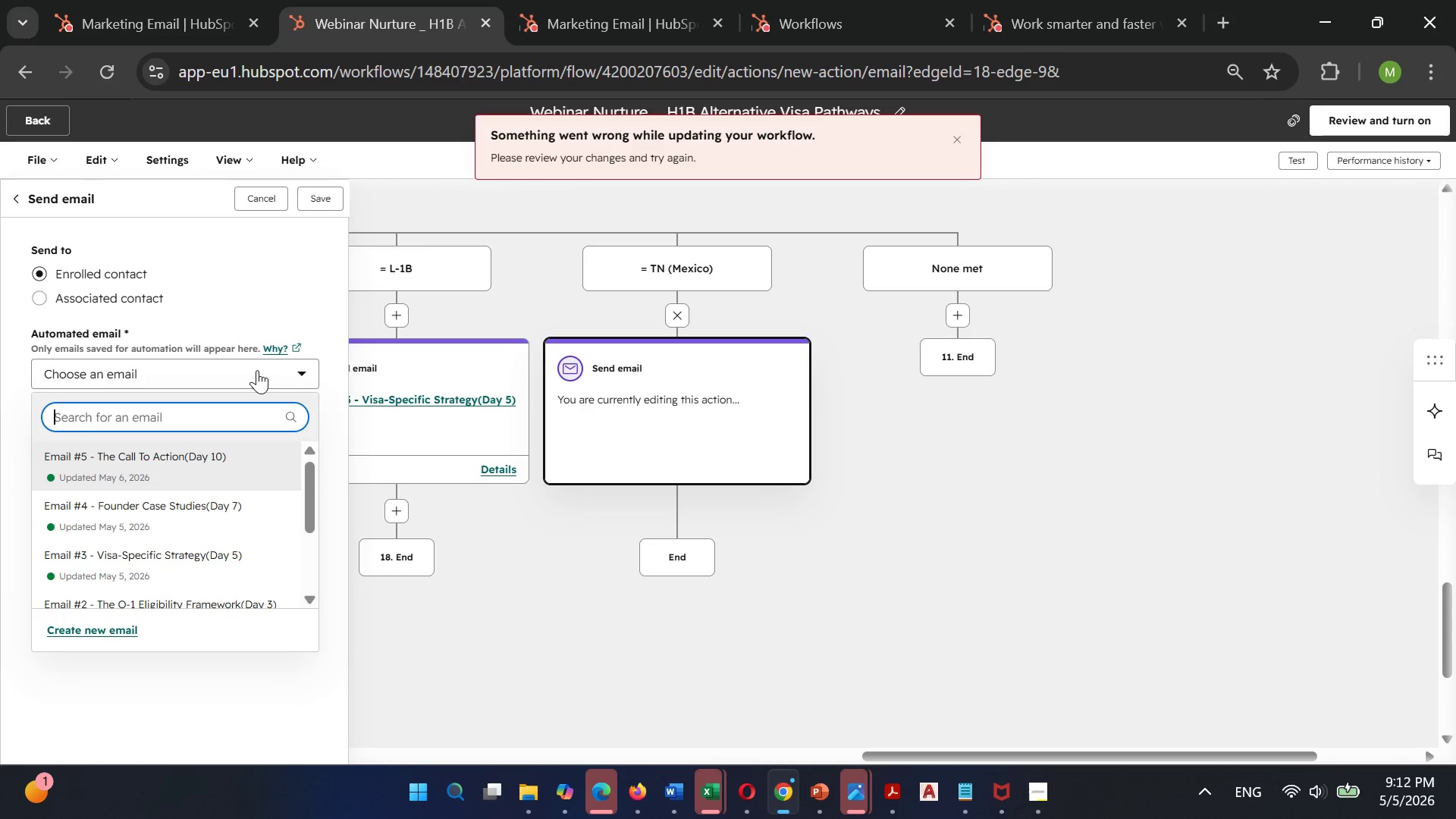 
left_click([328, 193])
 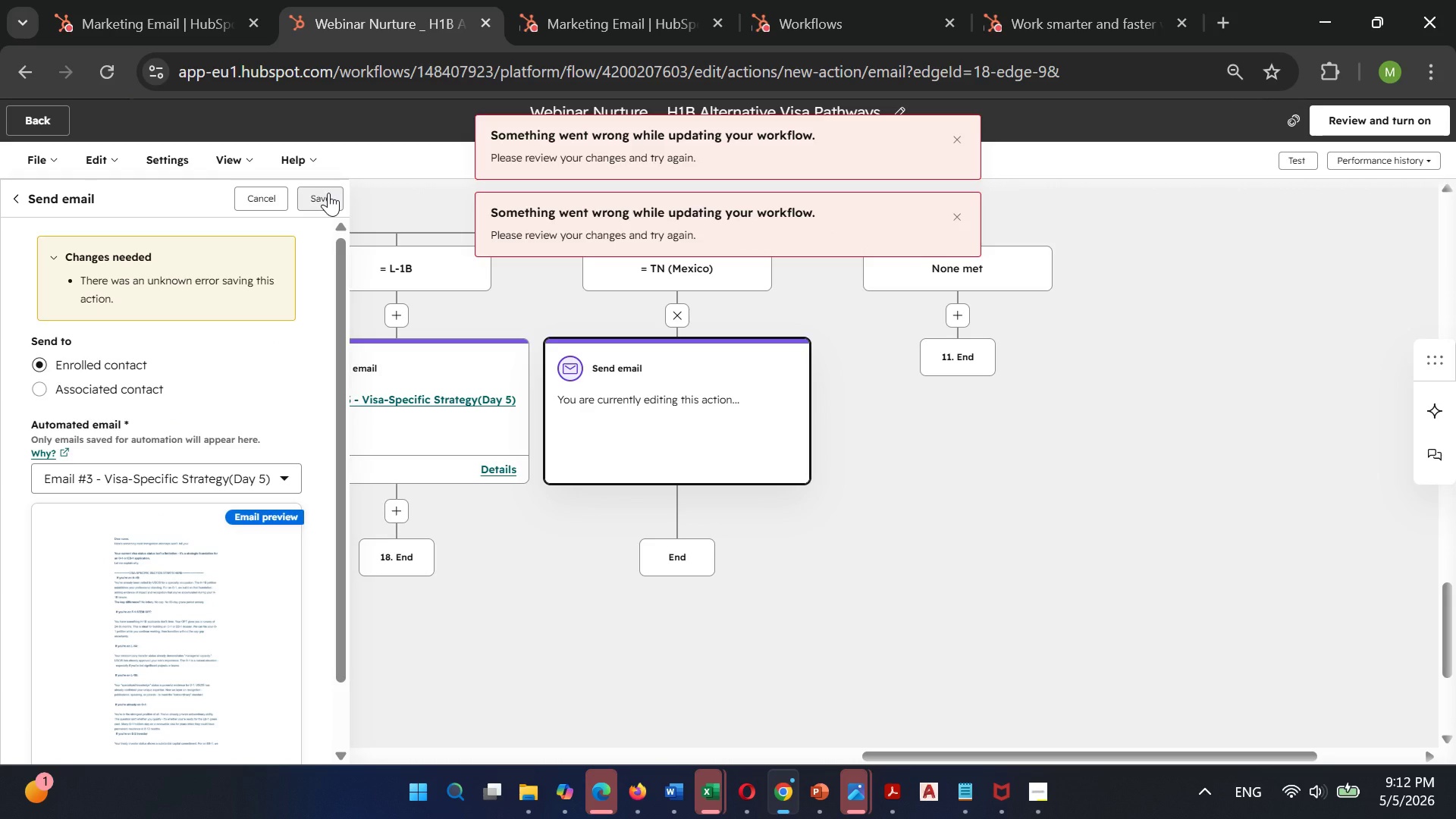 
wait(16.55)
 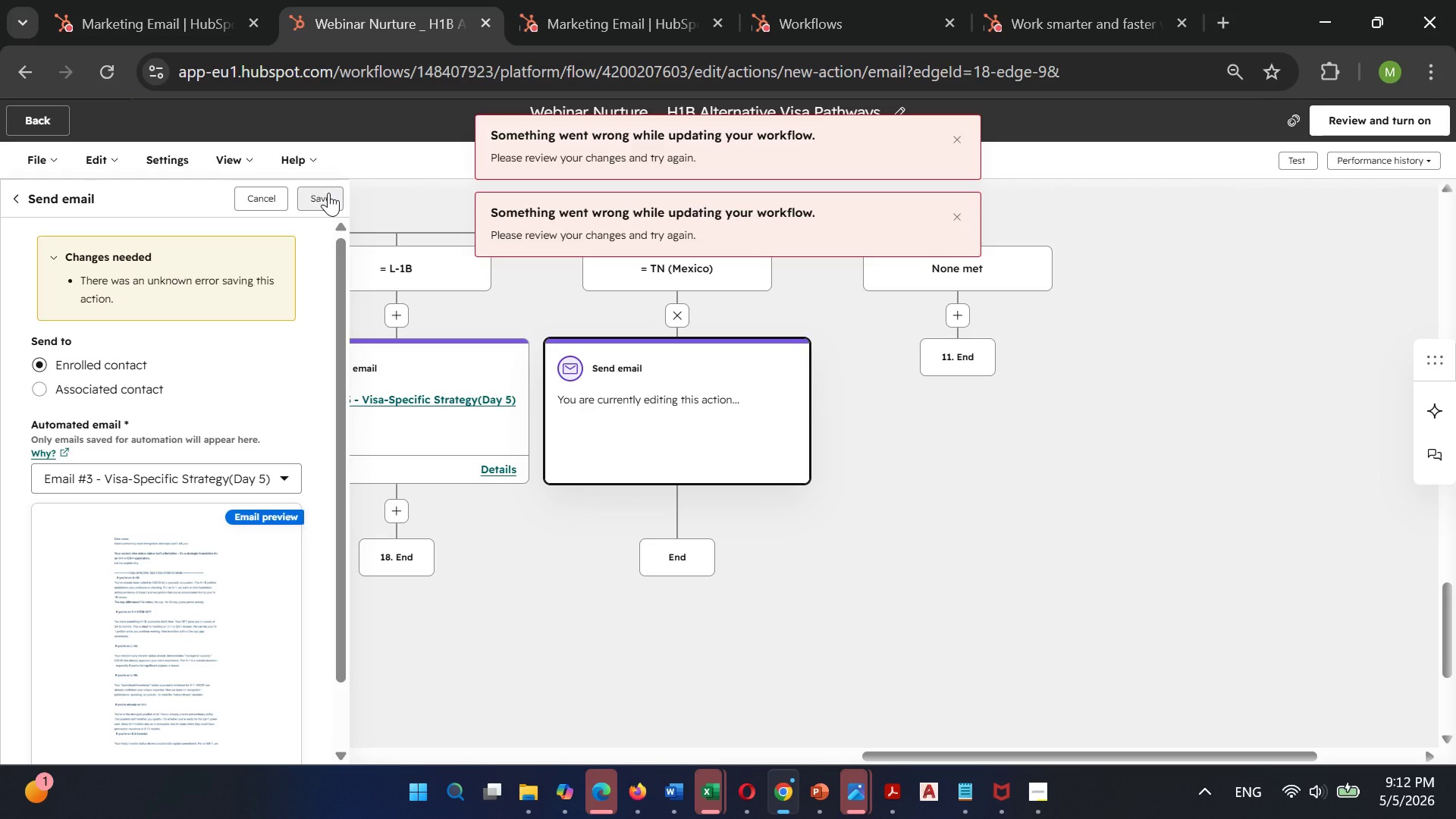 
double_click([582, 229])
 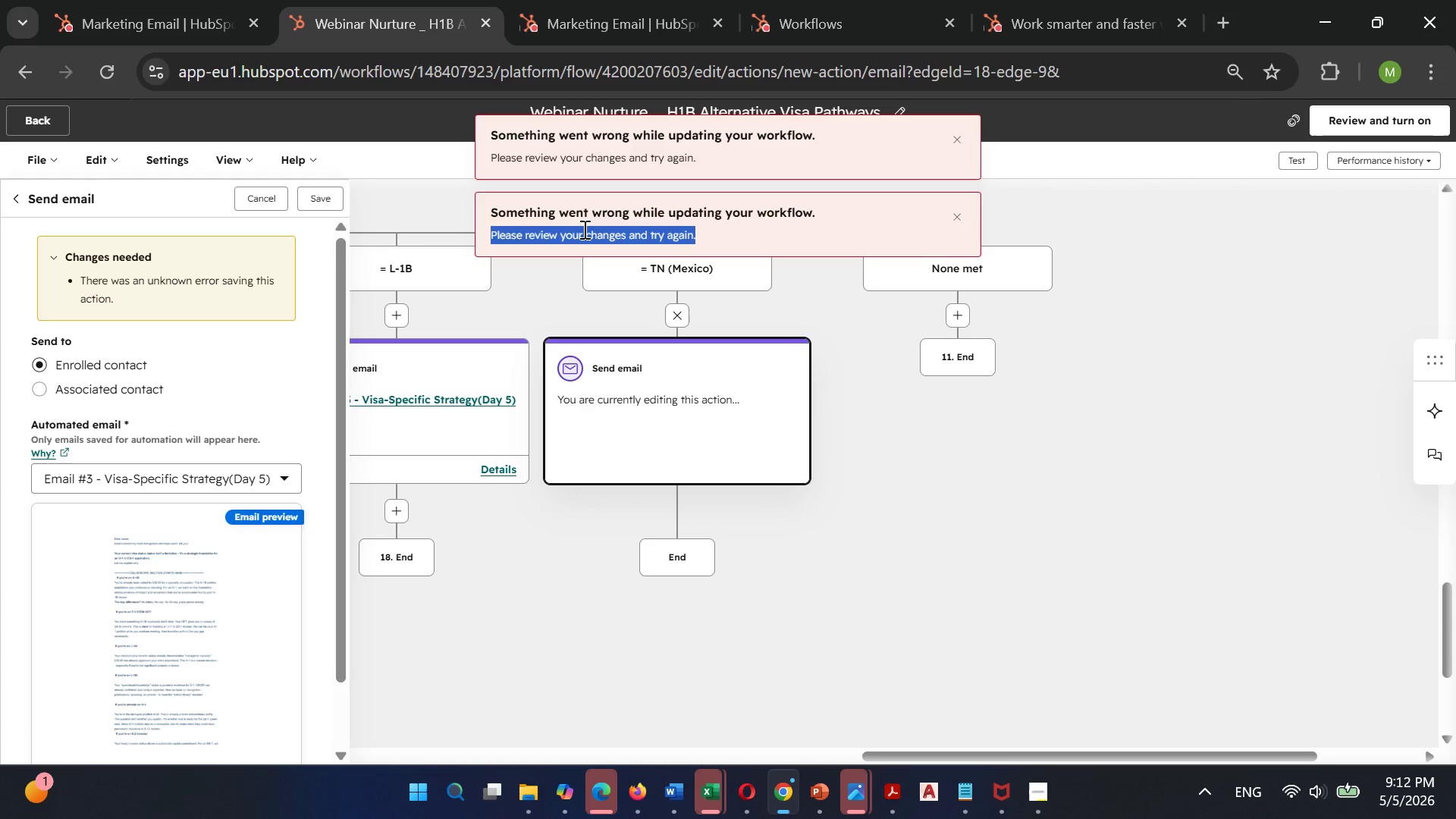 
triple_click([583, 229])
 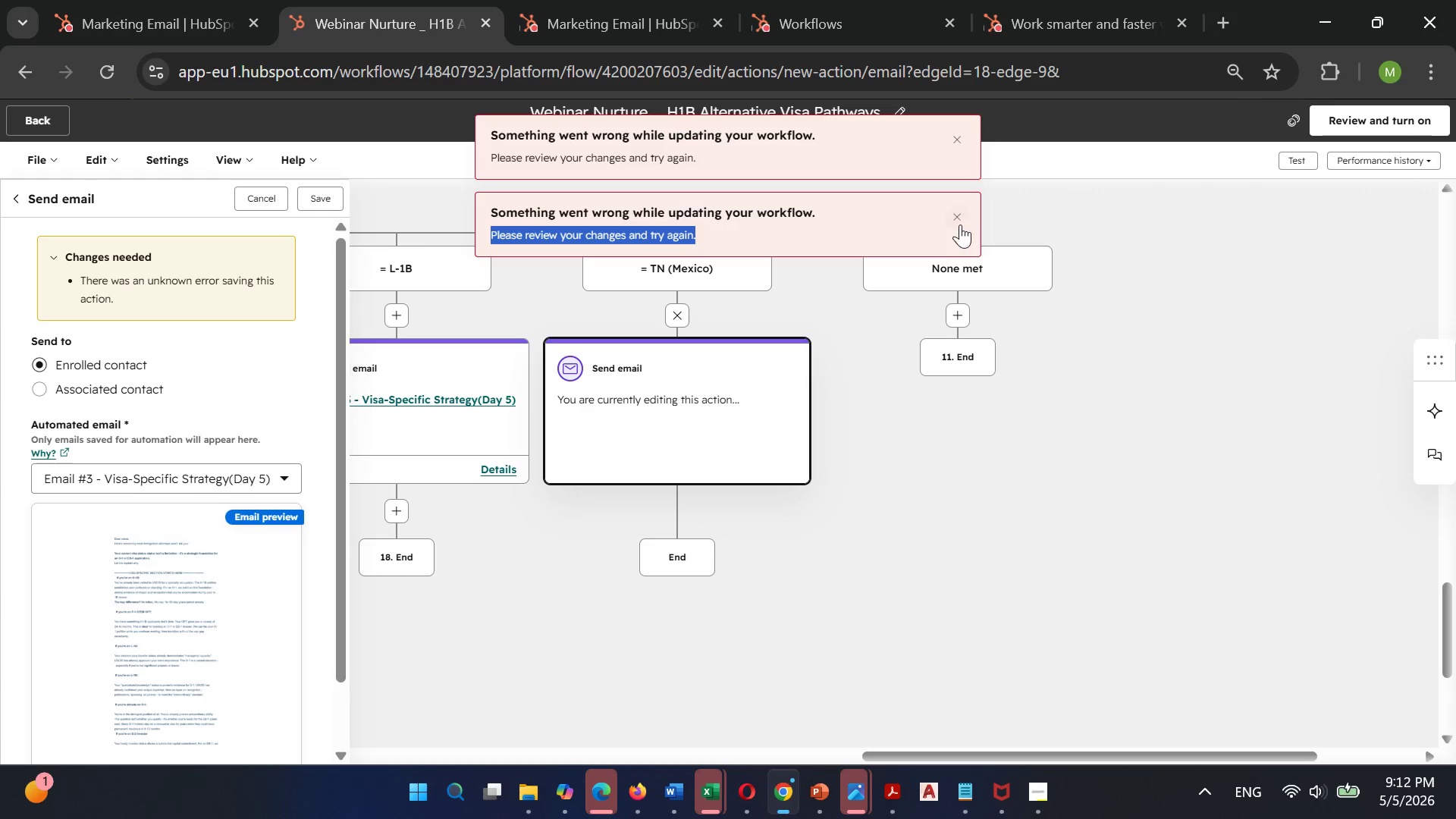 
left_click([960, 215])
 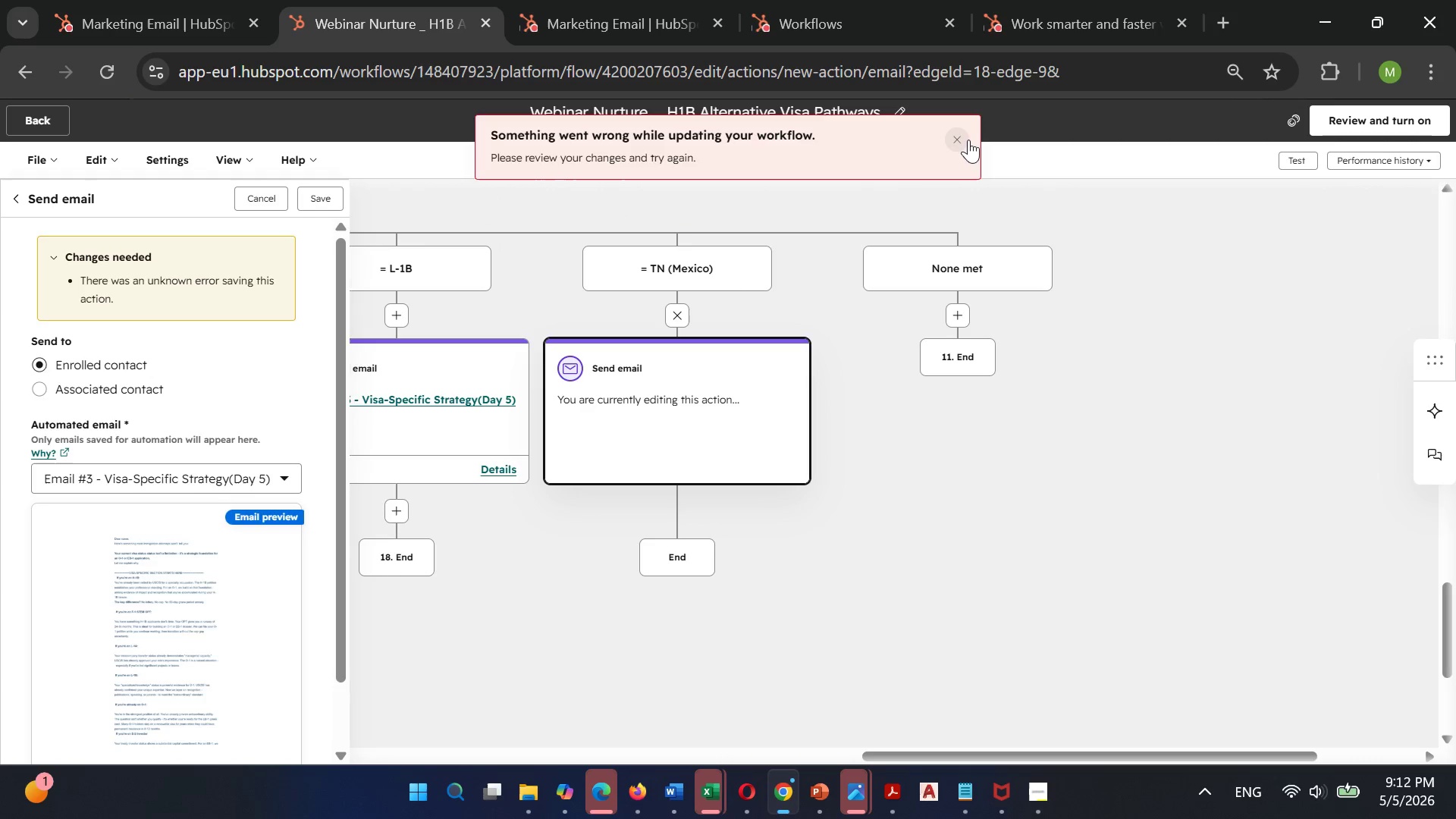 
left_click([968, 140])
 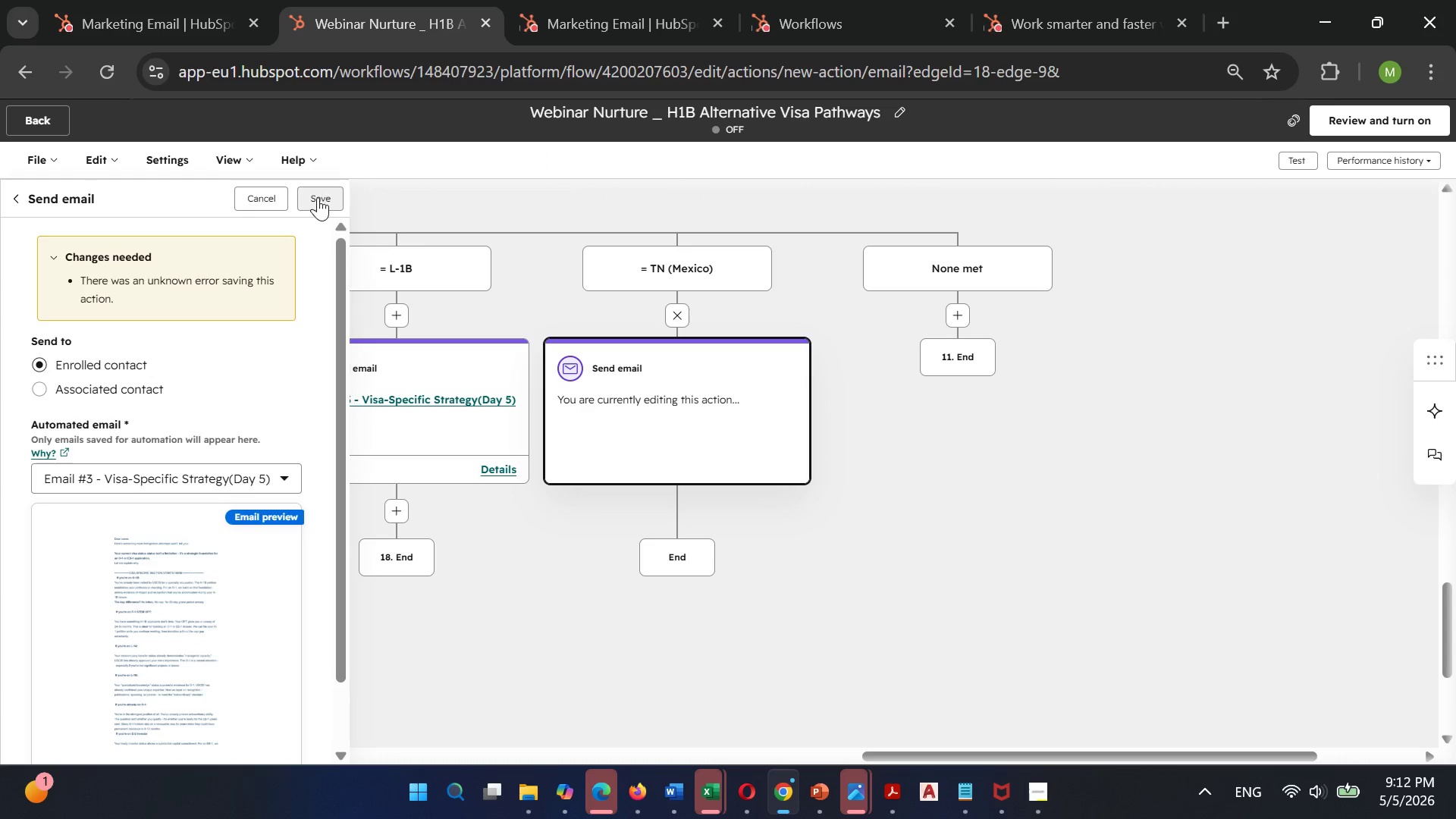 
left_click([318, 196])
 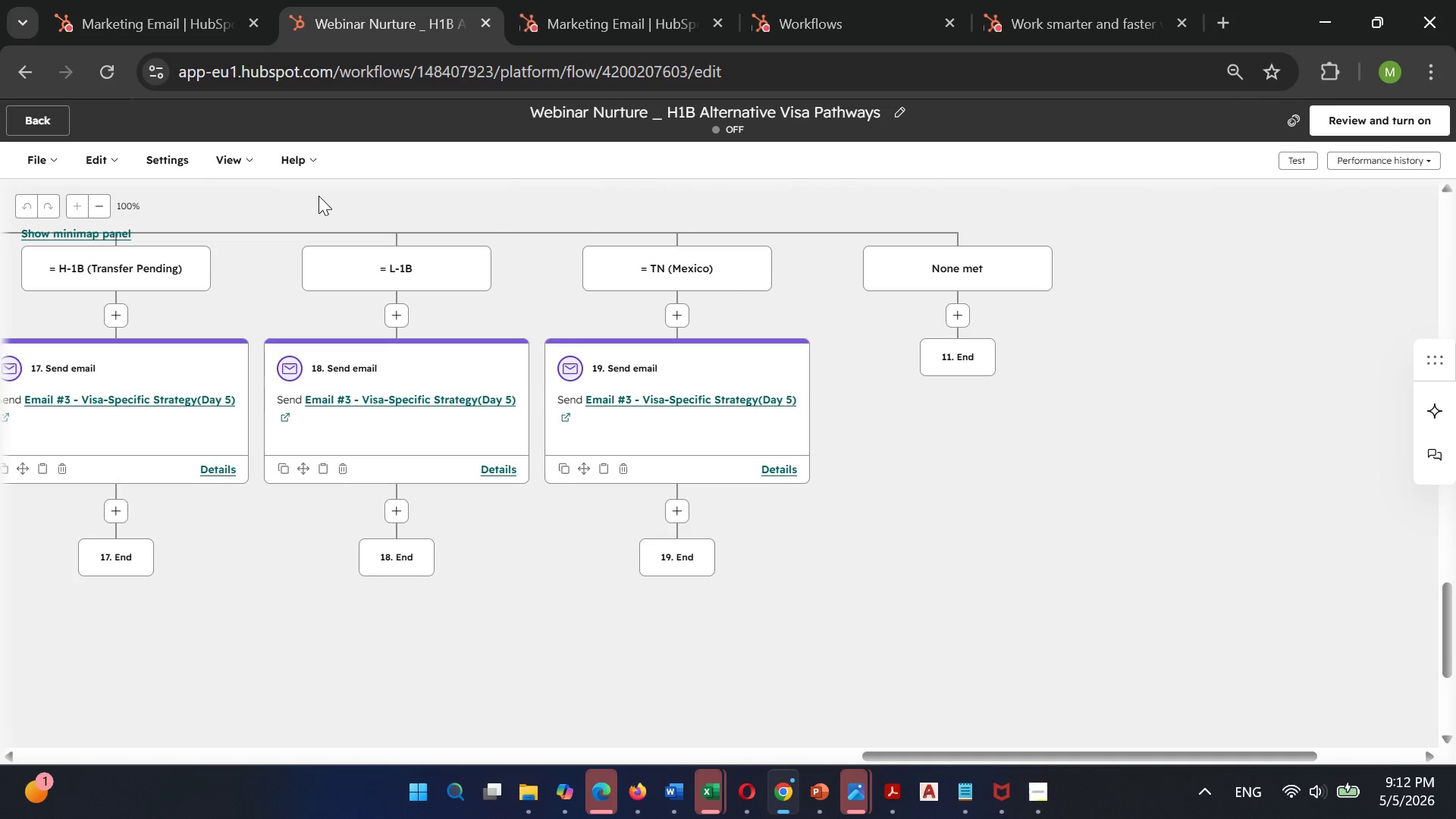 
scroll: coordinate [399, 322], scroll_direction: up, amount: 1.0
 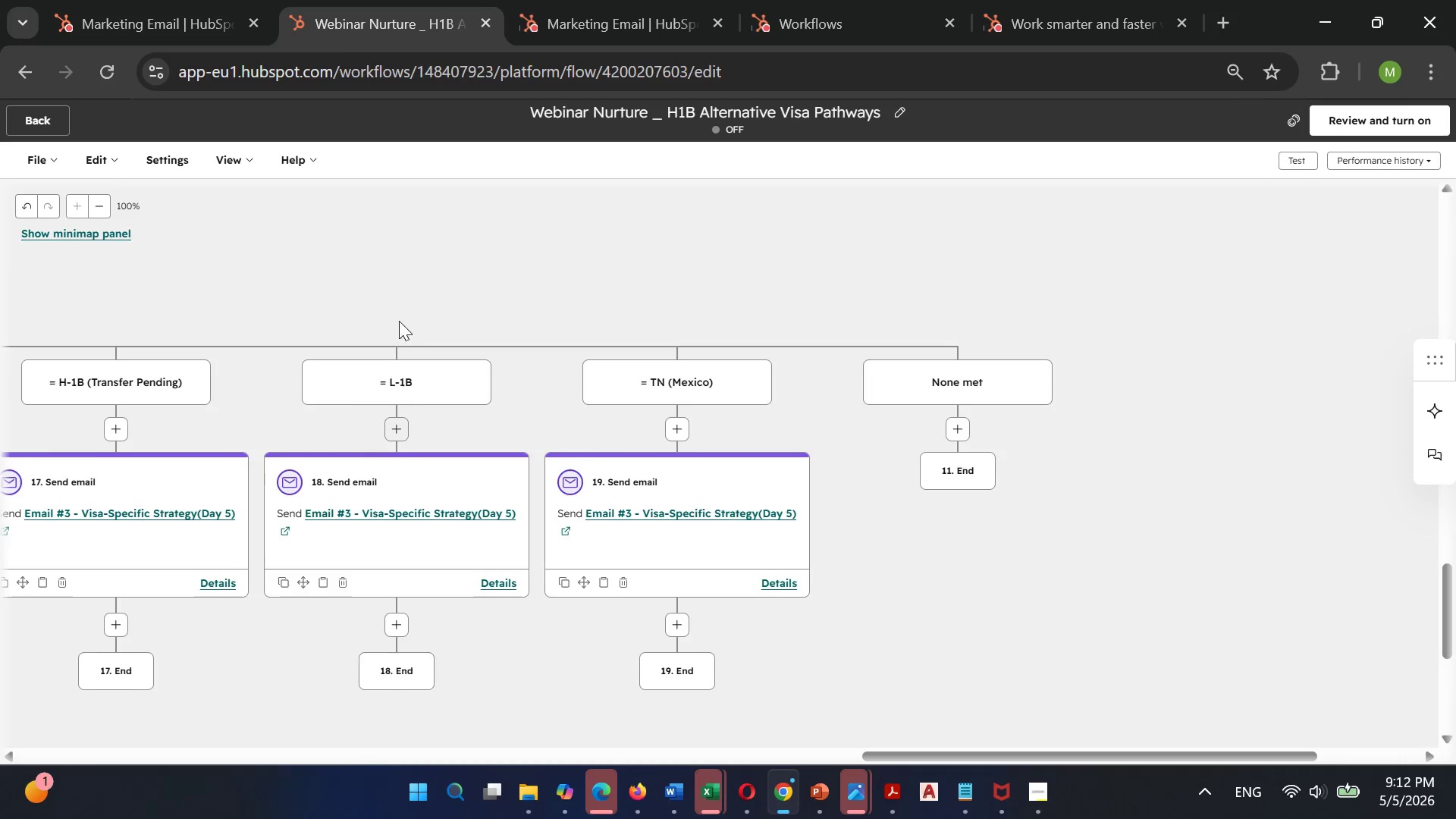 
scroll: coordinate [399, 321], scroll_direction: down, amount: 2.0
 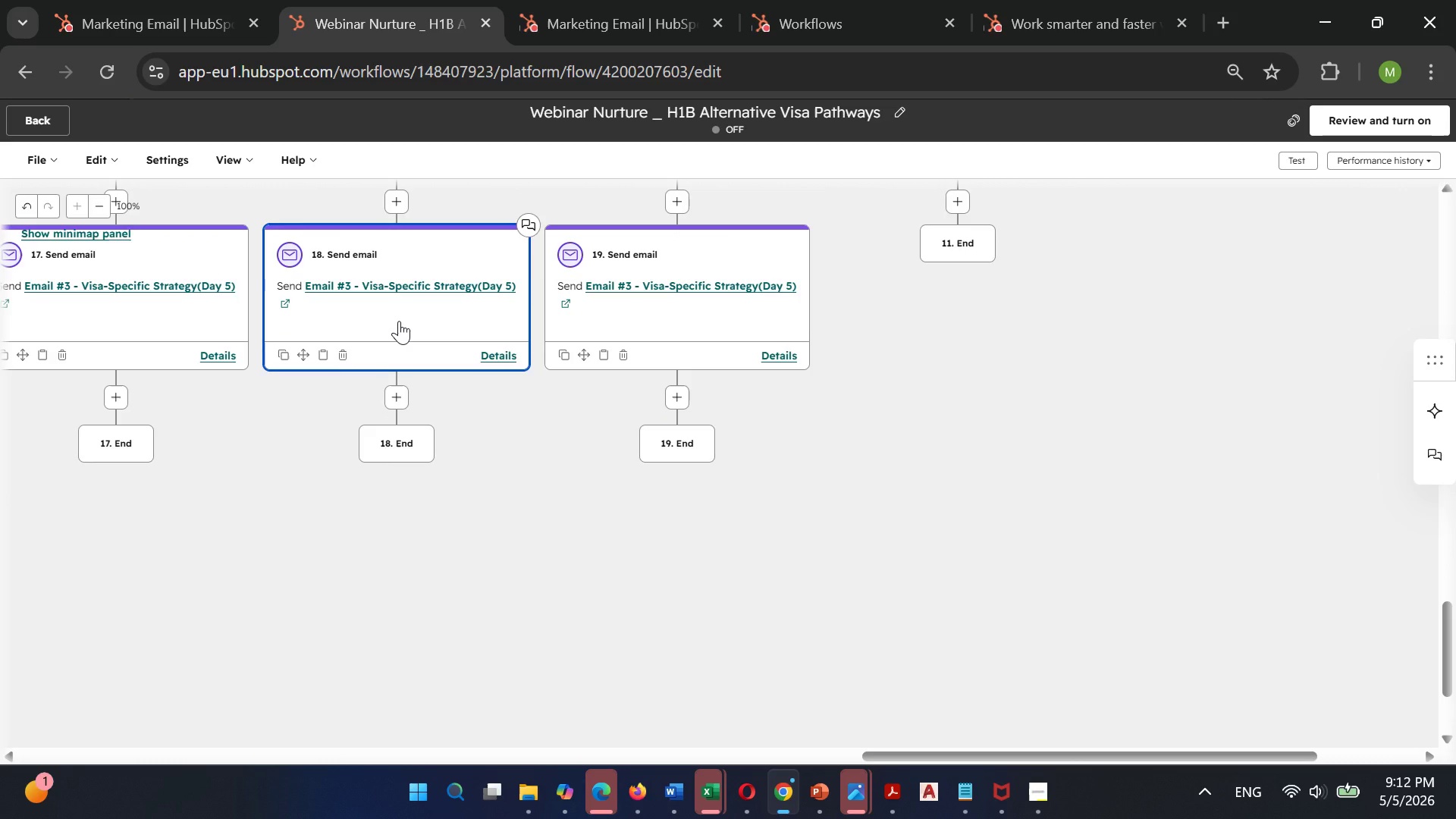 
wait(5.57)
 